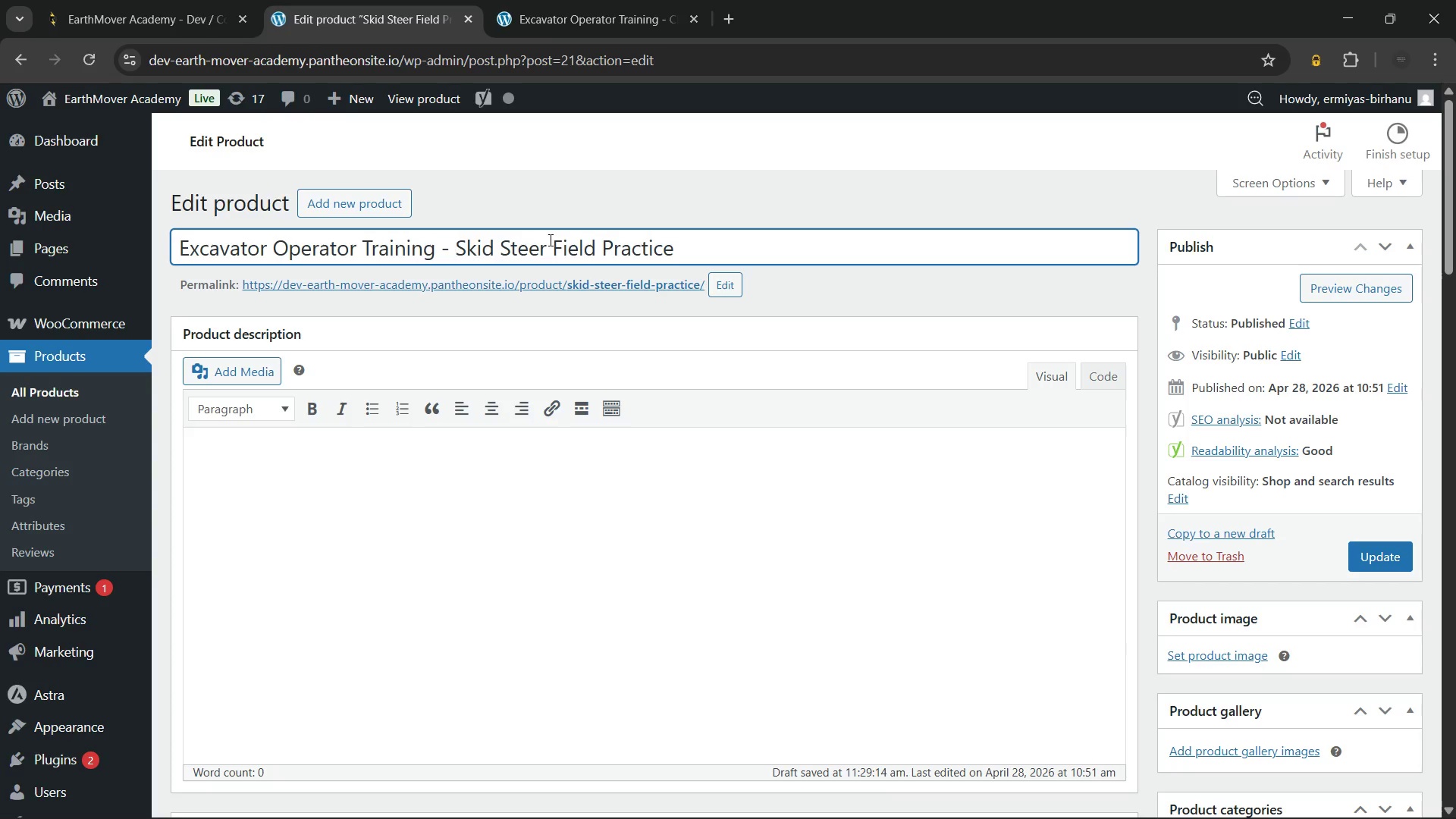 
left_click([402, 469])
 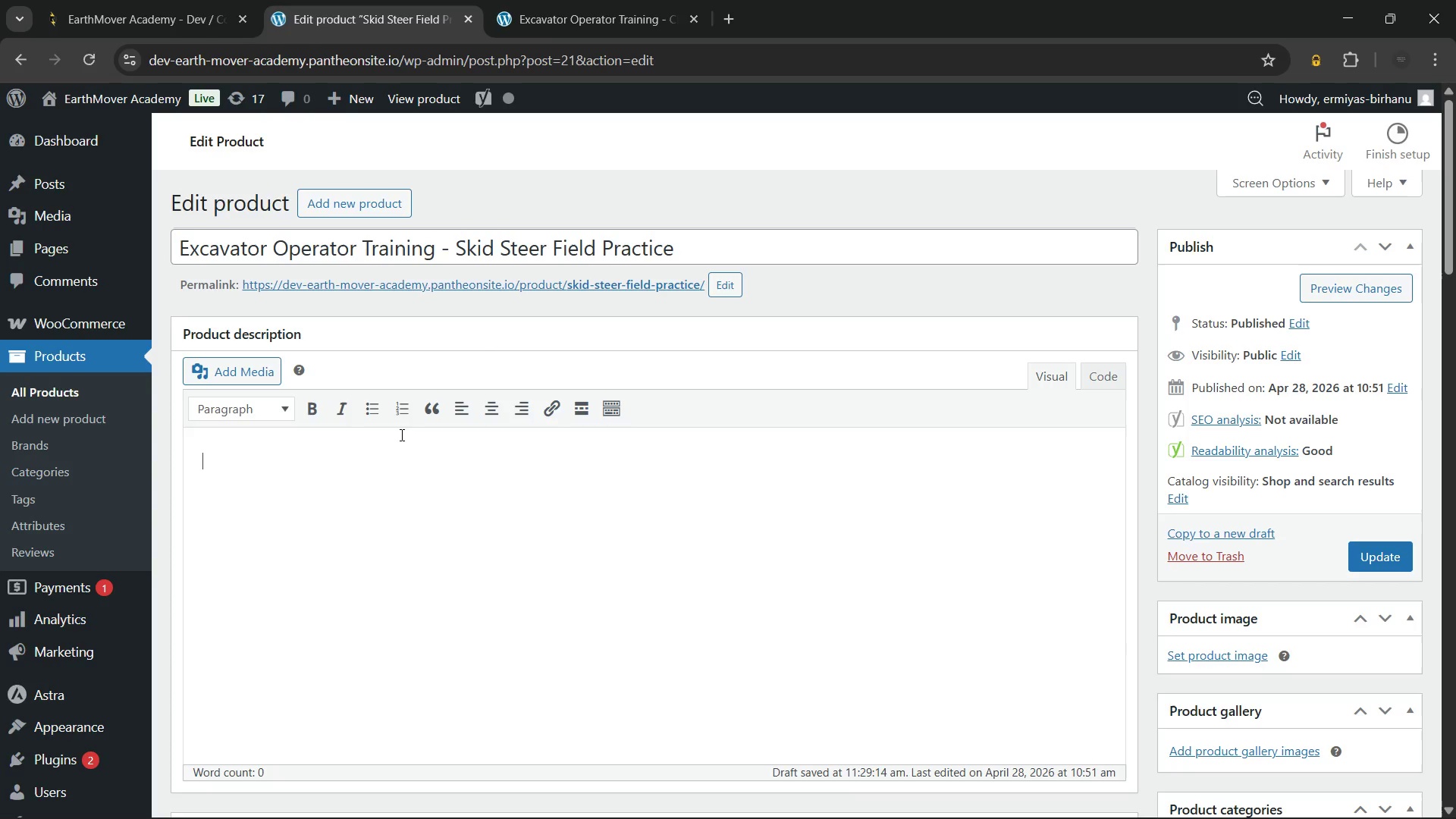 
wait(5.92)
 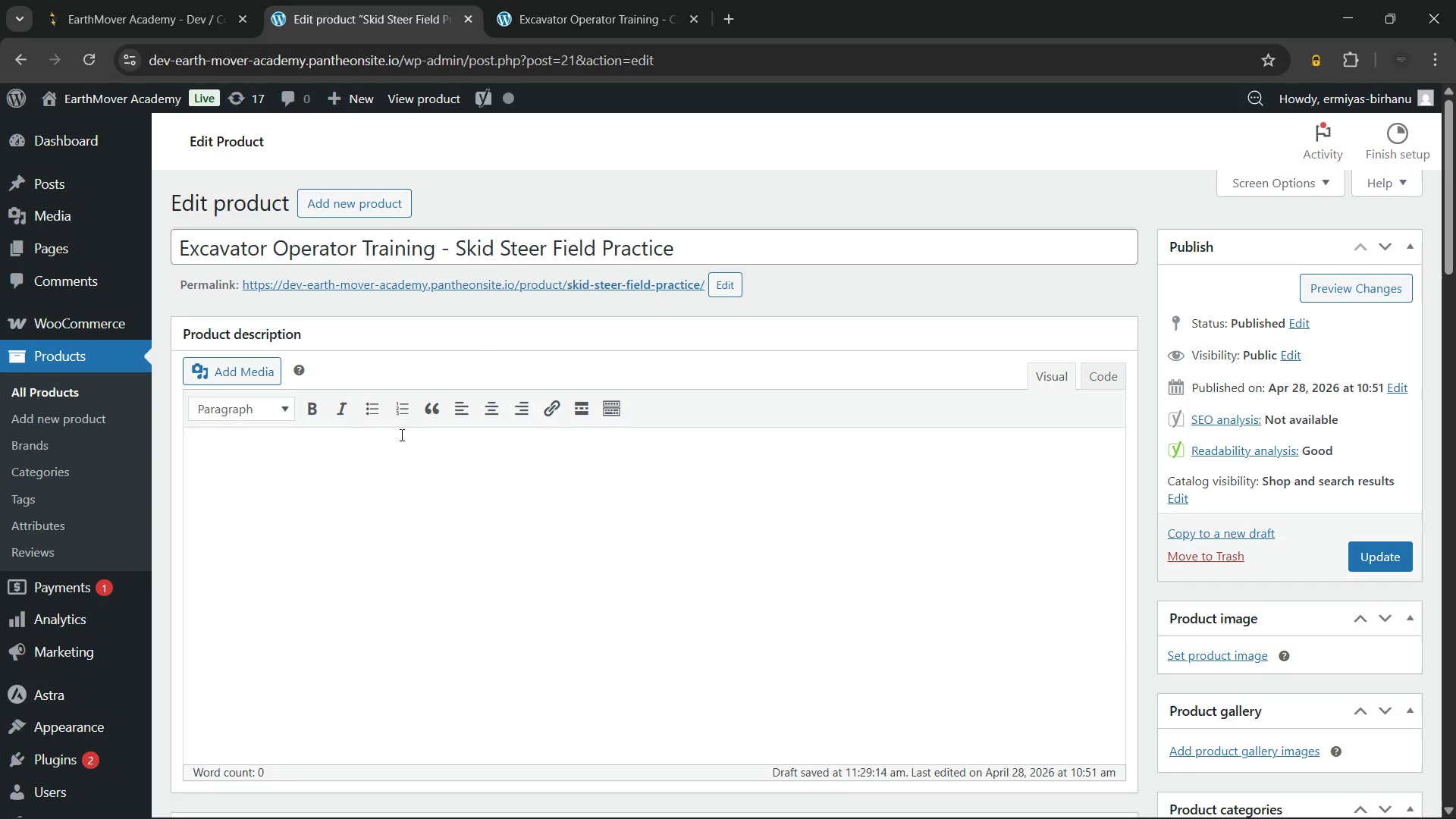 
type(The Excavator Operator Training Field Practice session moves students from theory)
 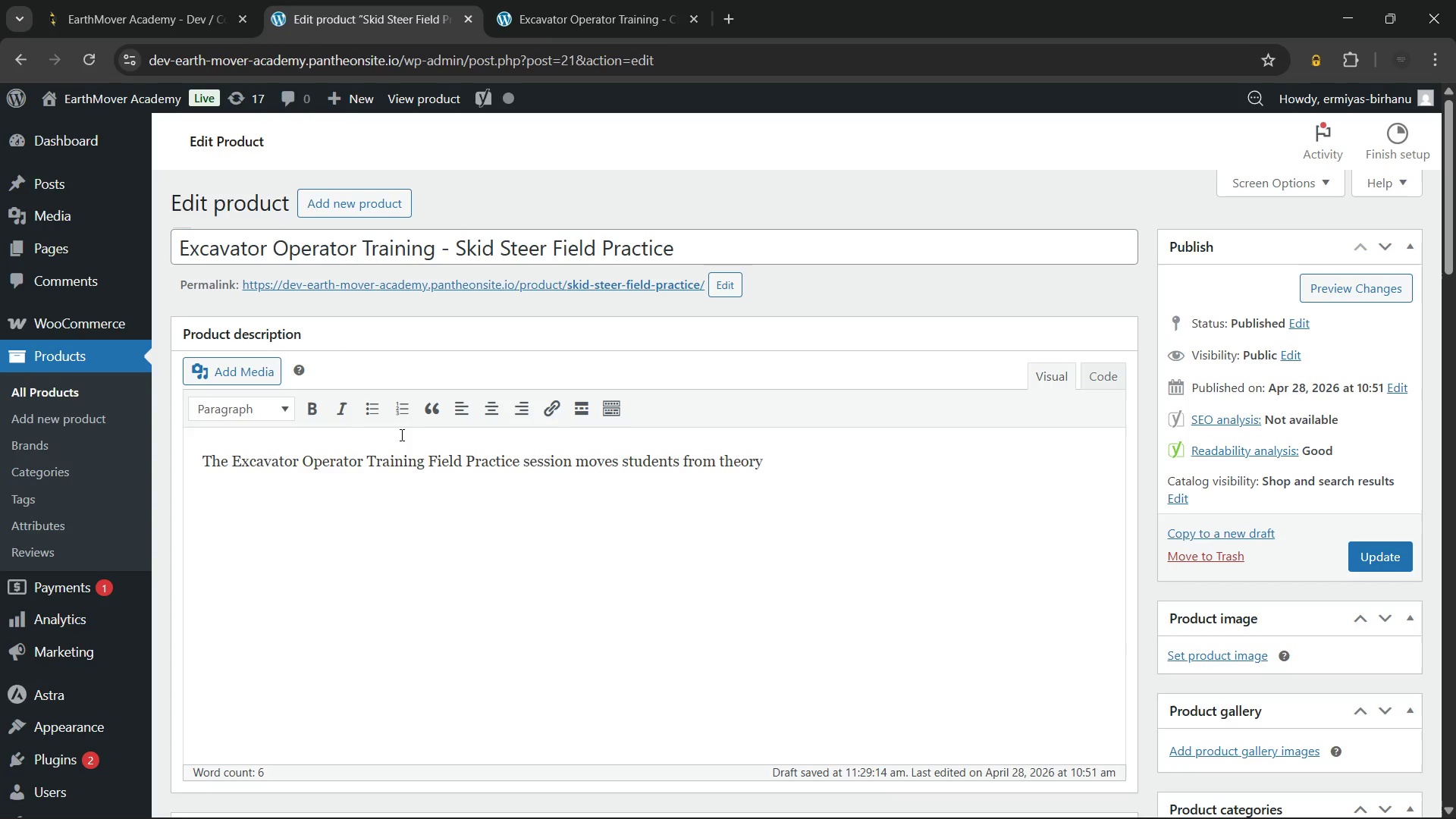 
wait(11.45)
 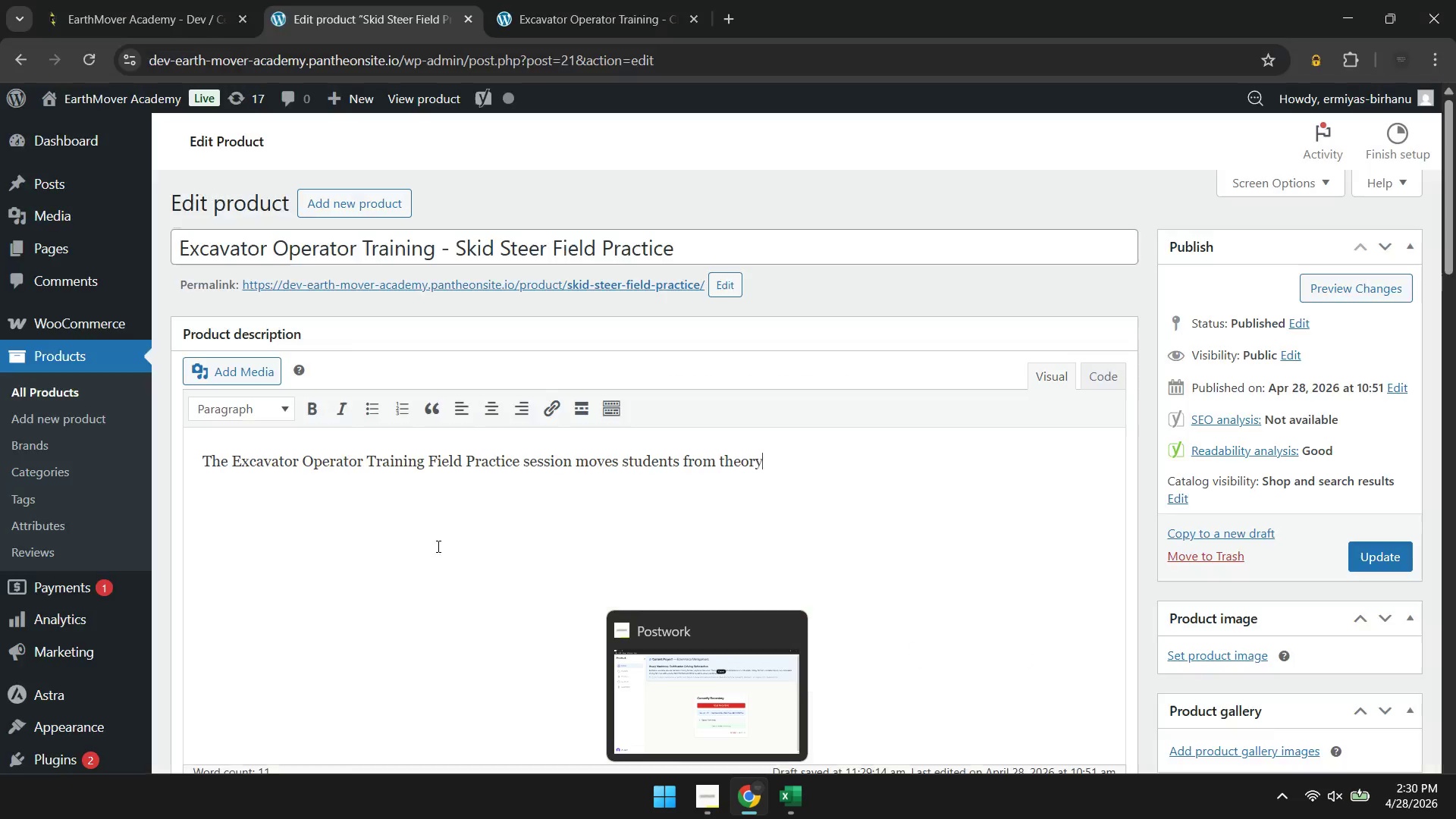 
type( to hands-on machine control. Under direct instructor)
 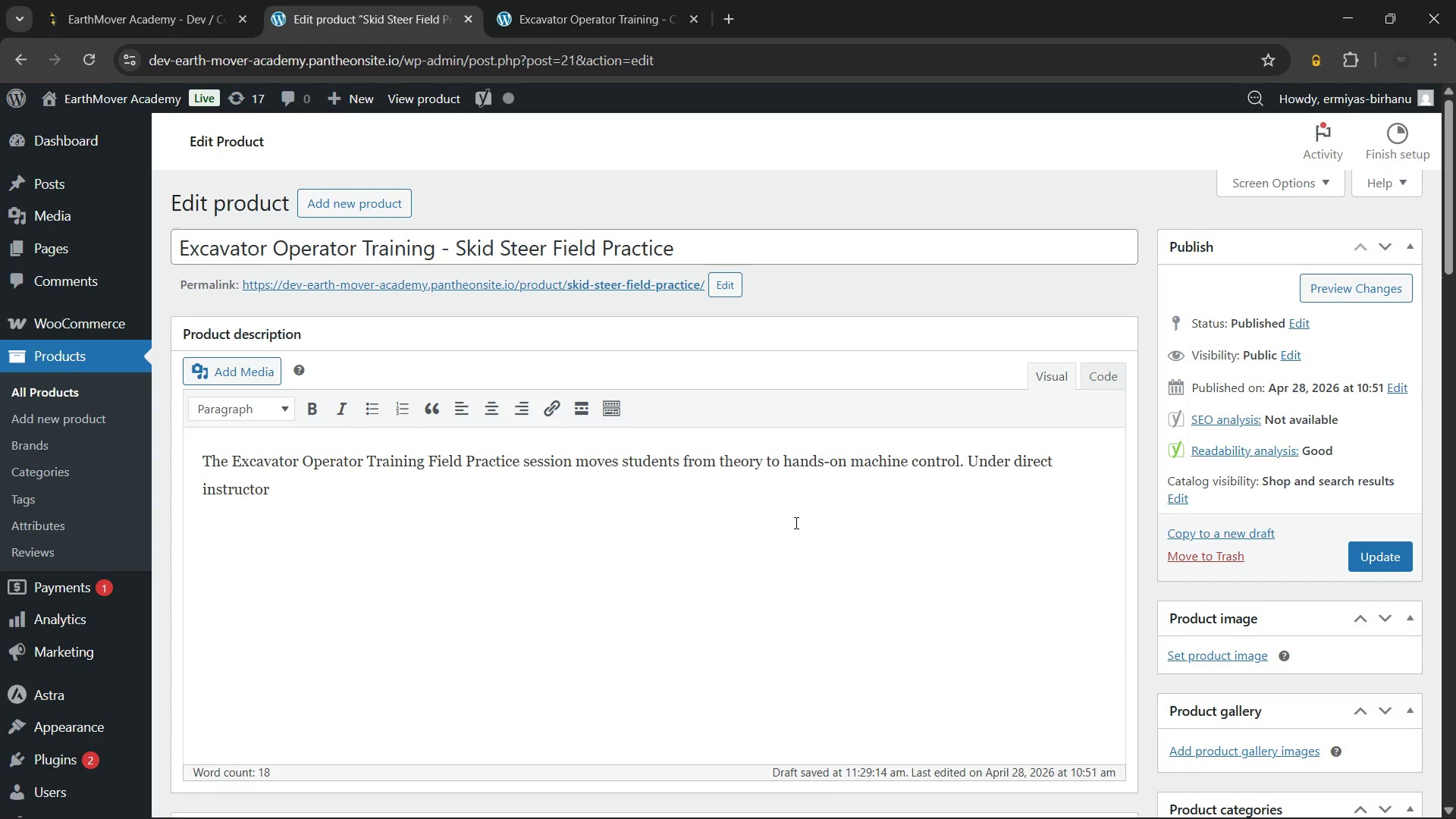 
type( supervision)
 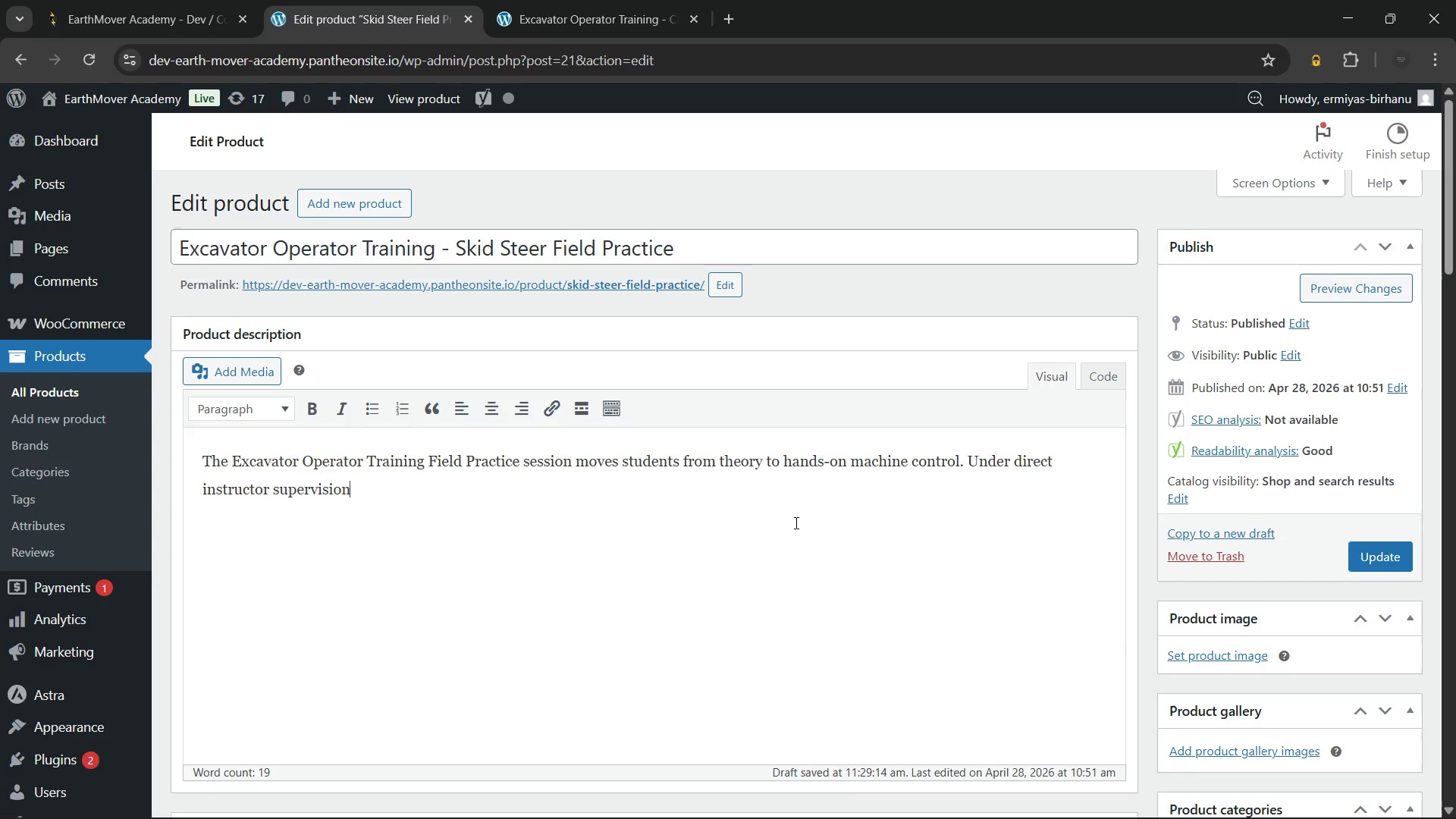 
wait(5.66)
 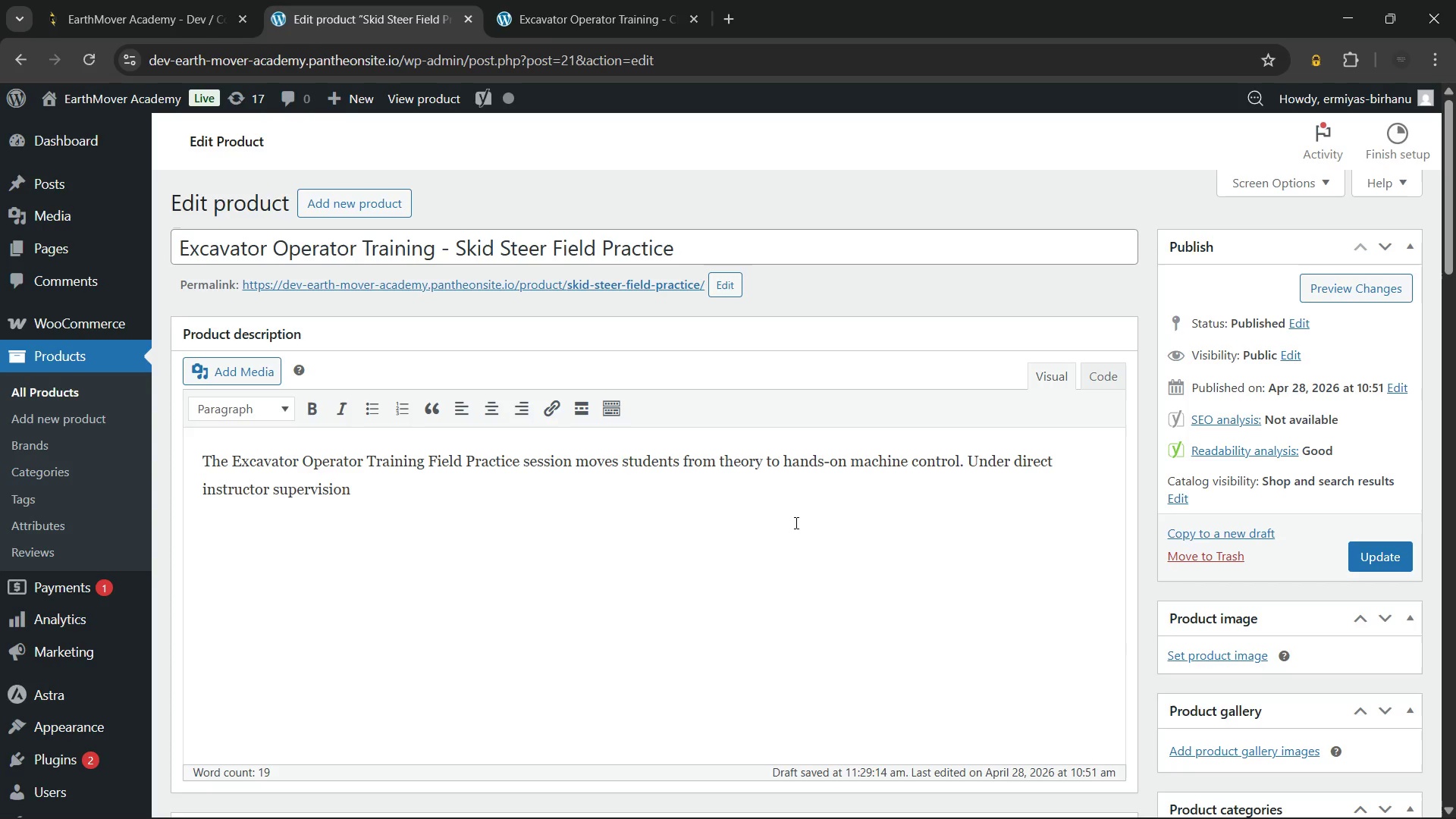 
type(, you perform real excavation tasks on EarthMover Academy's training site.)
 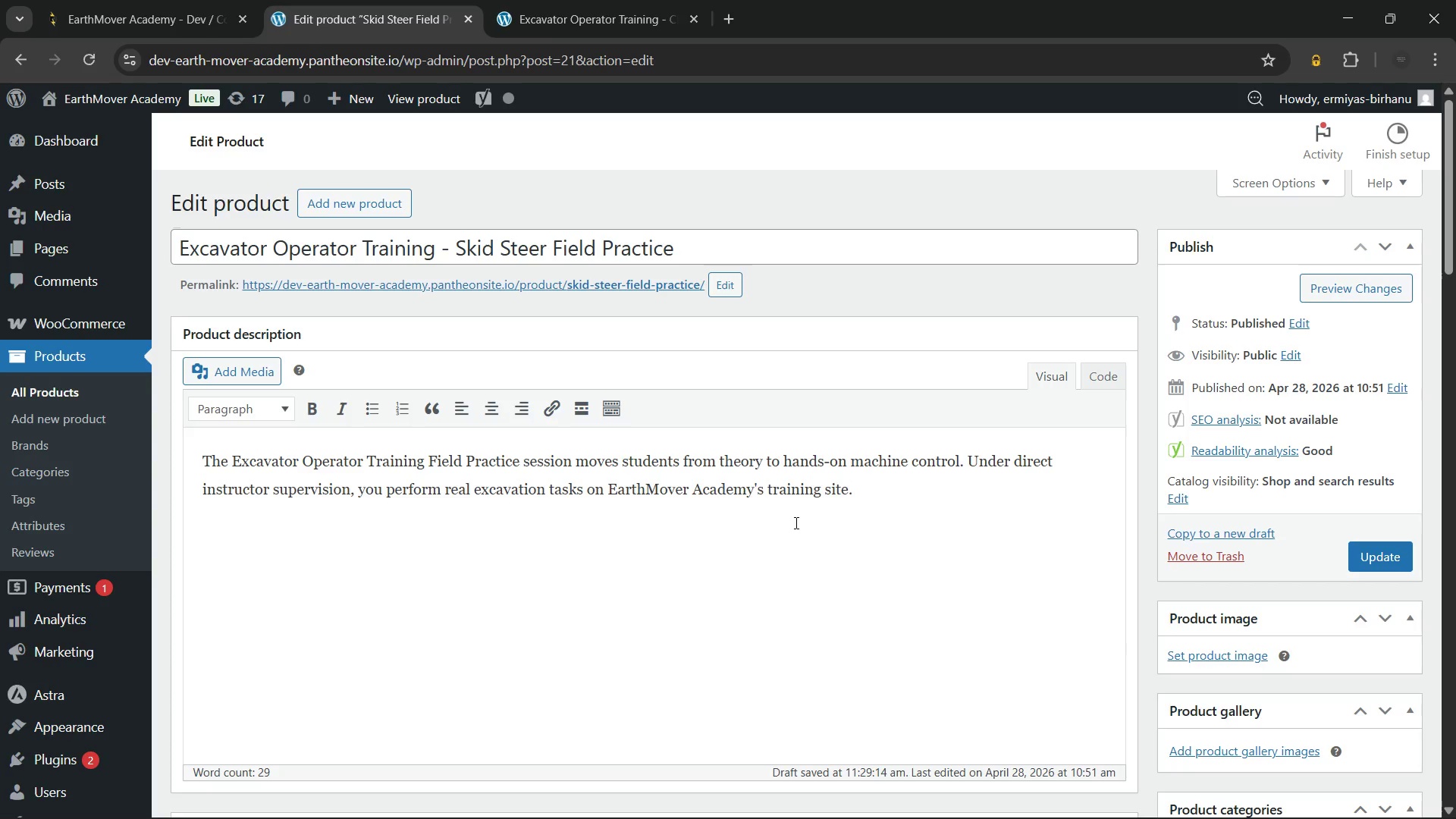 
key(Enter)
 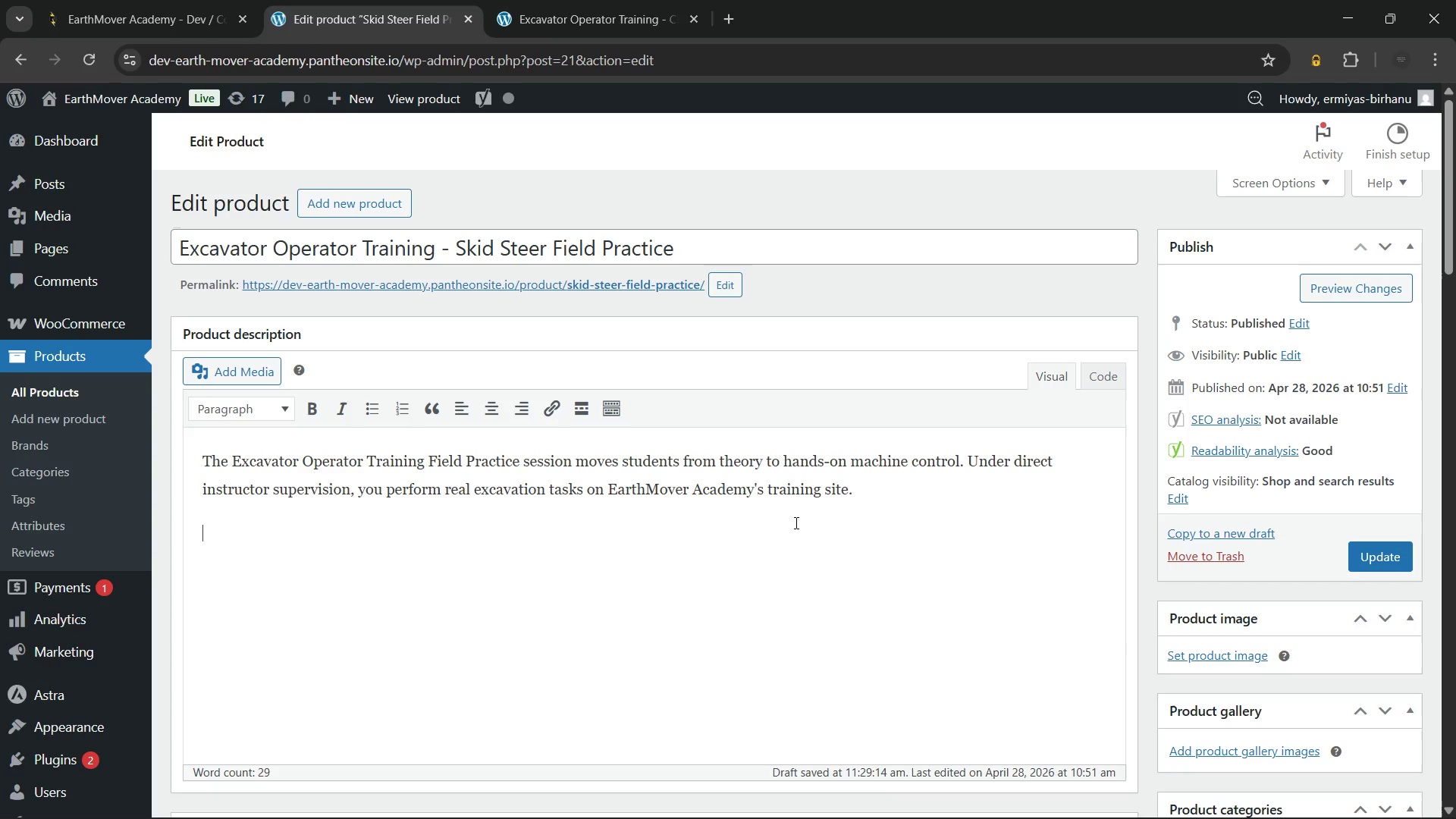 
type(Skills Covered:)
 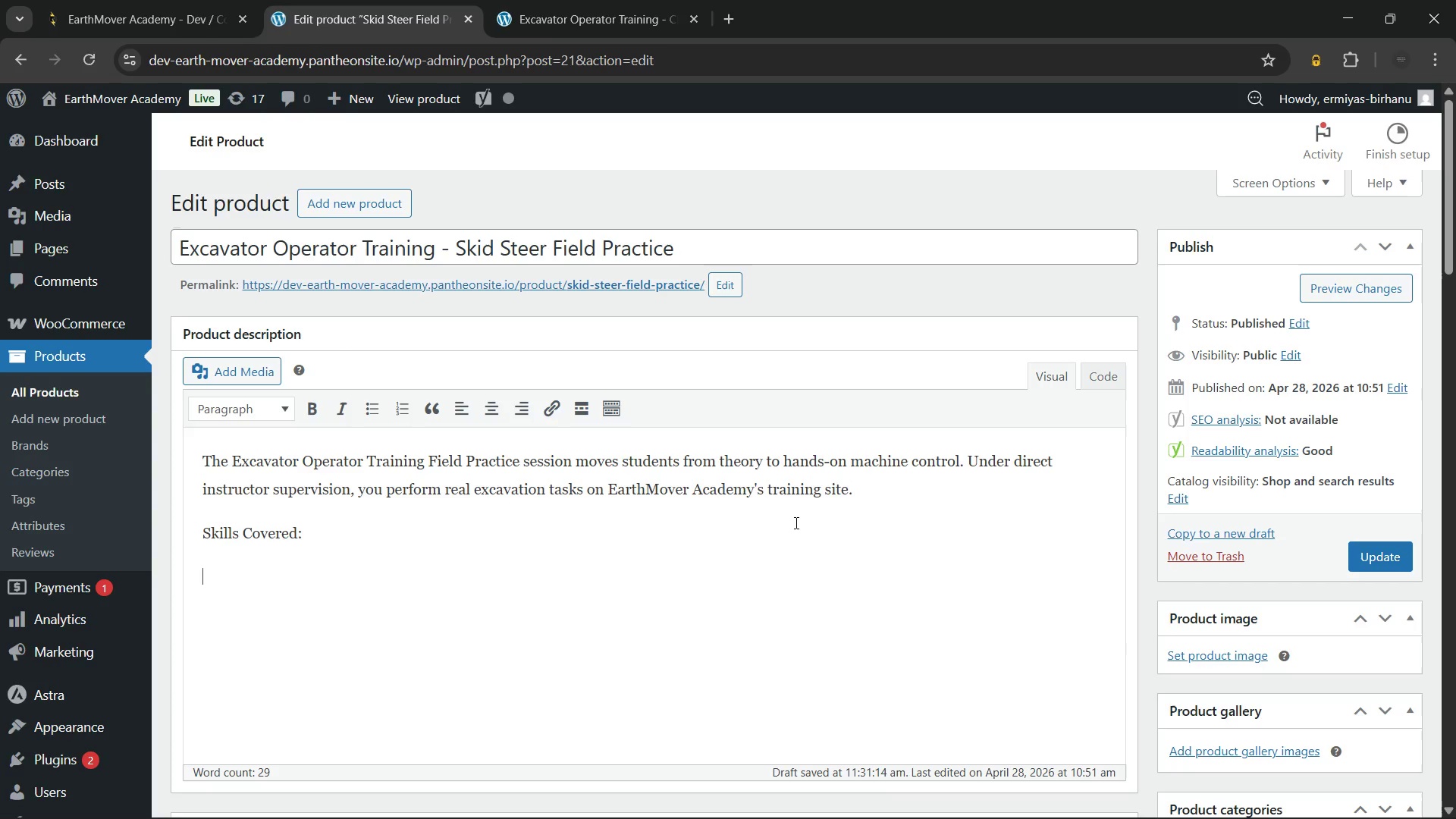 
 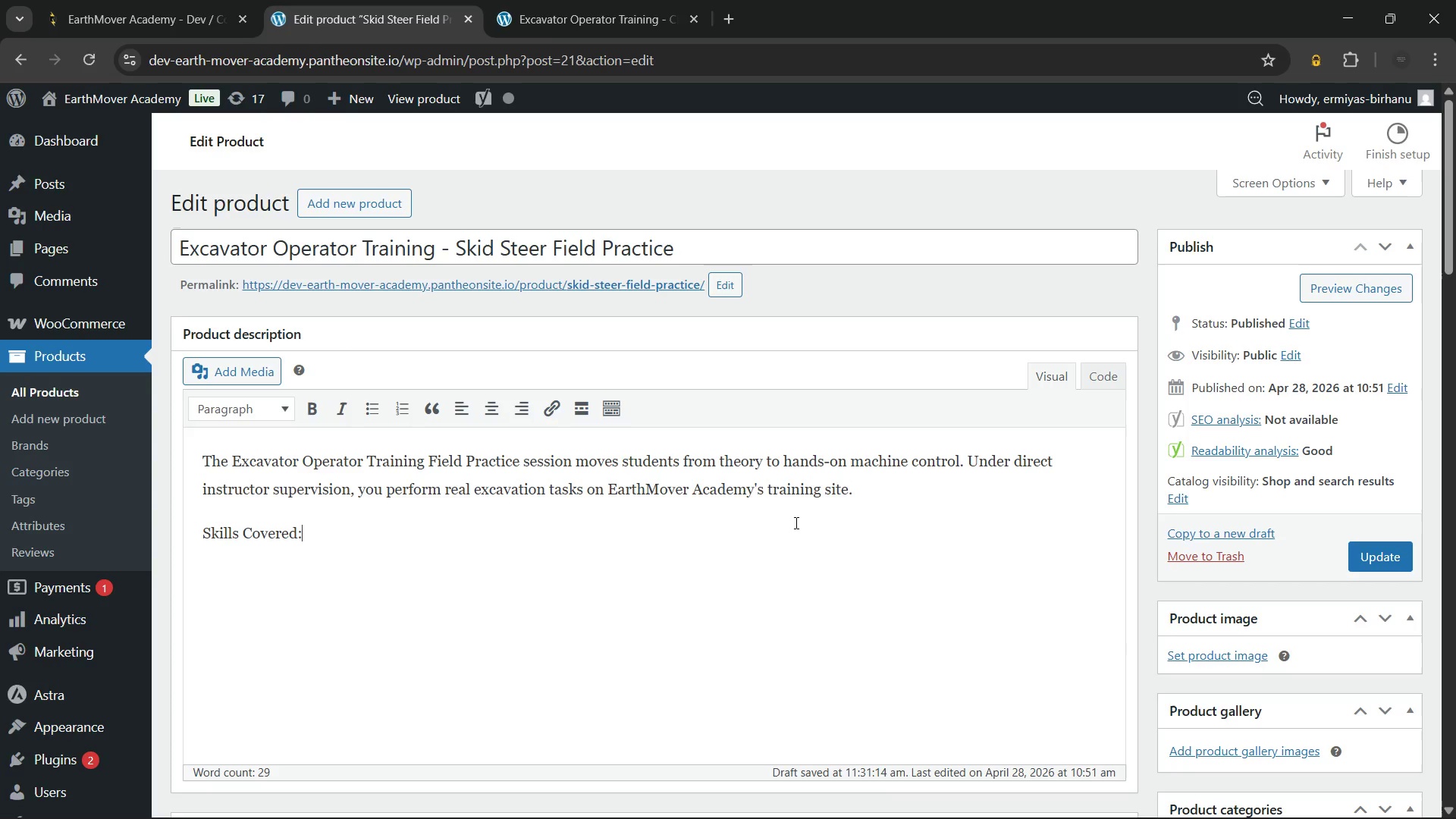 
key(Enter)
 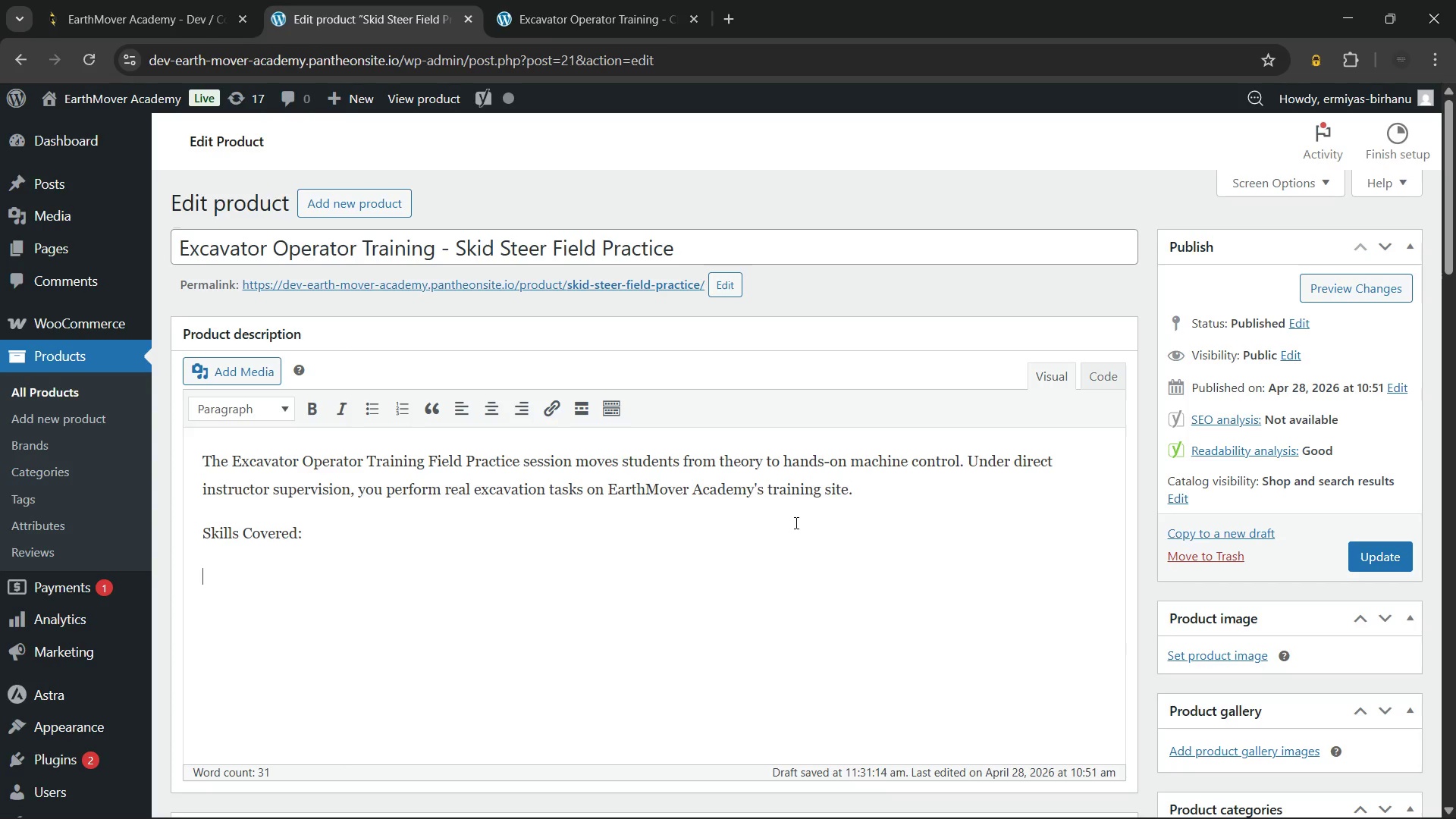 
type(Digging trenches to specified depth and width tolerances)
 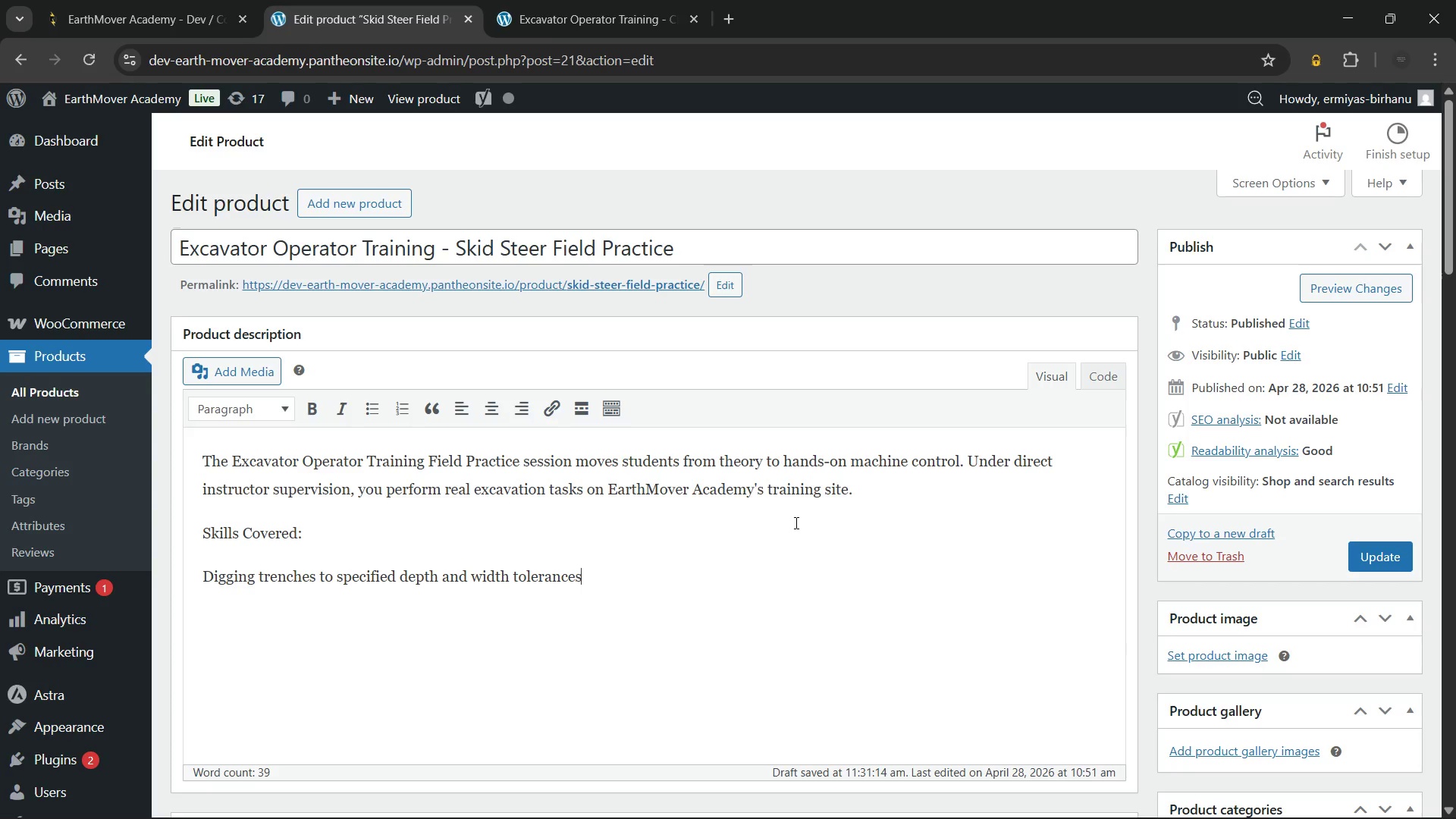 
key(Enter)
 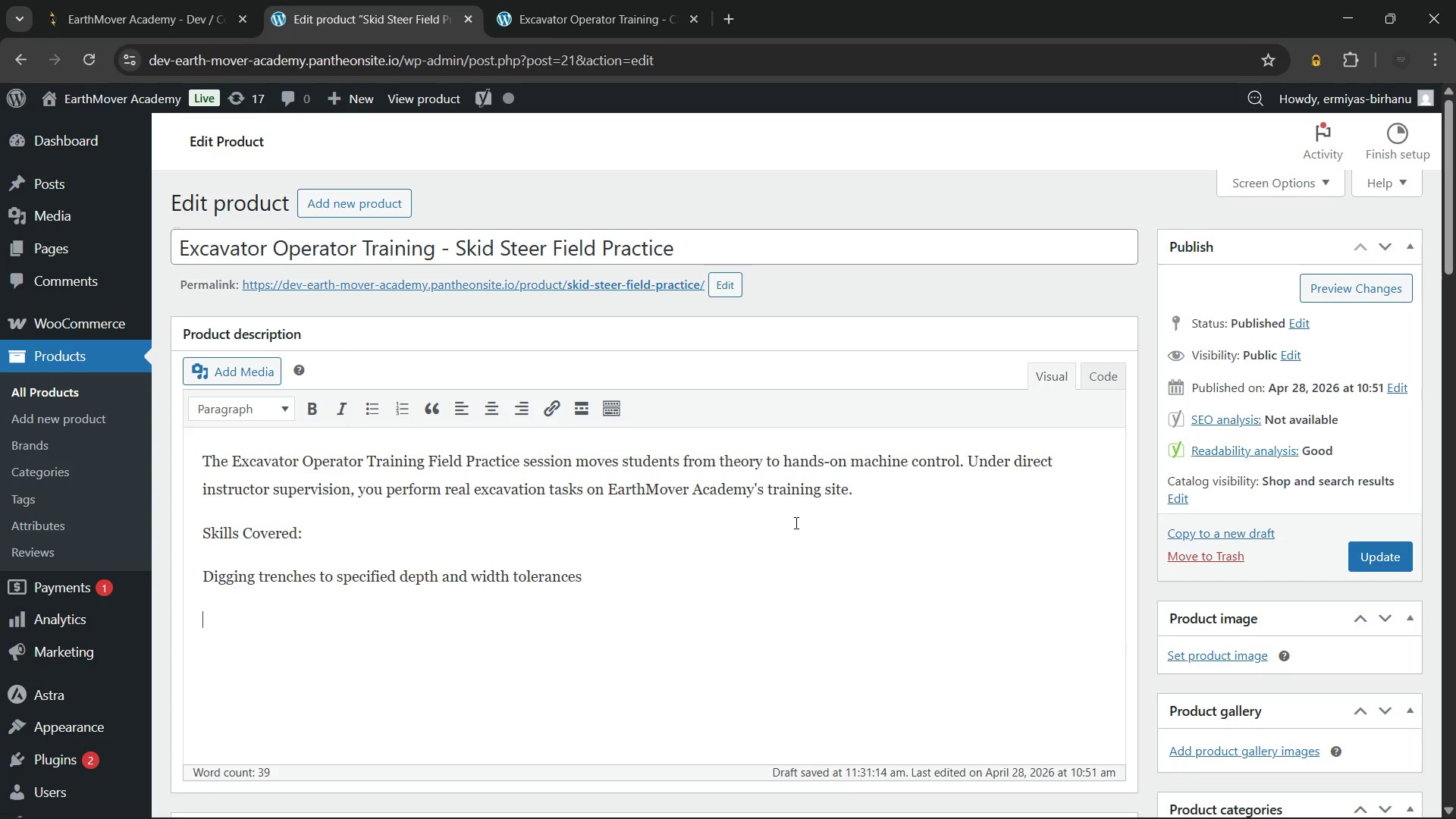 
type(Terrain leveling and material managemet)
key(Backspace)
type(nt)
 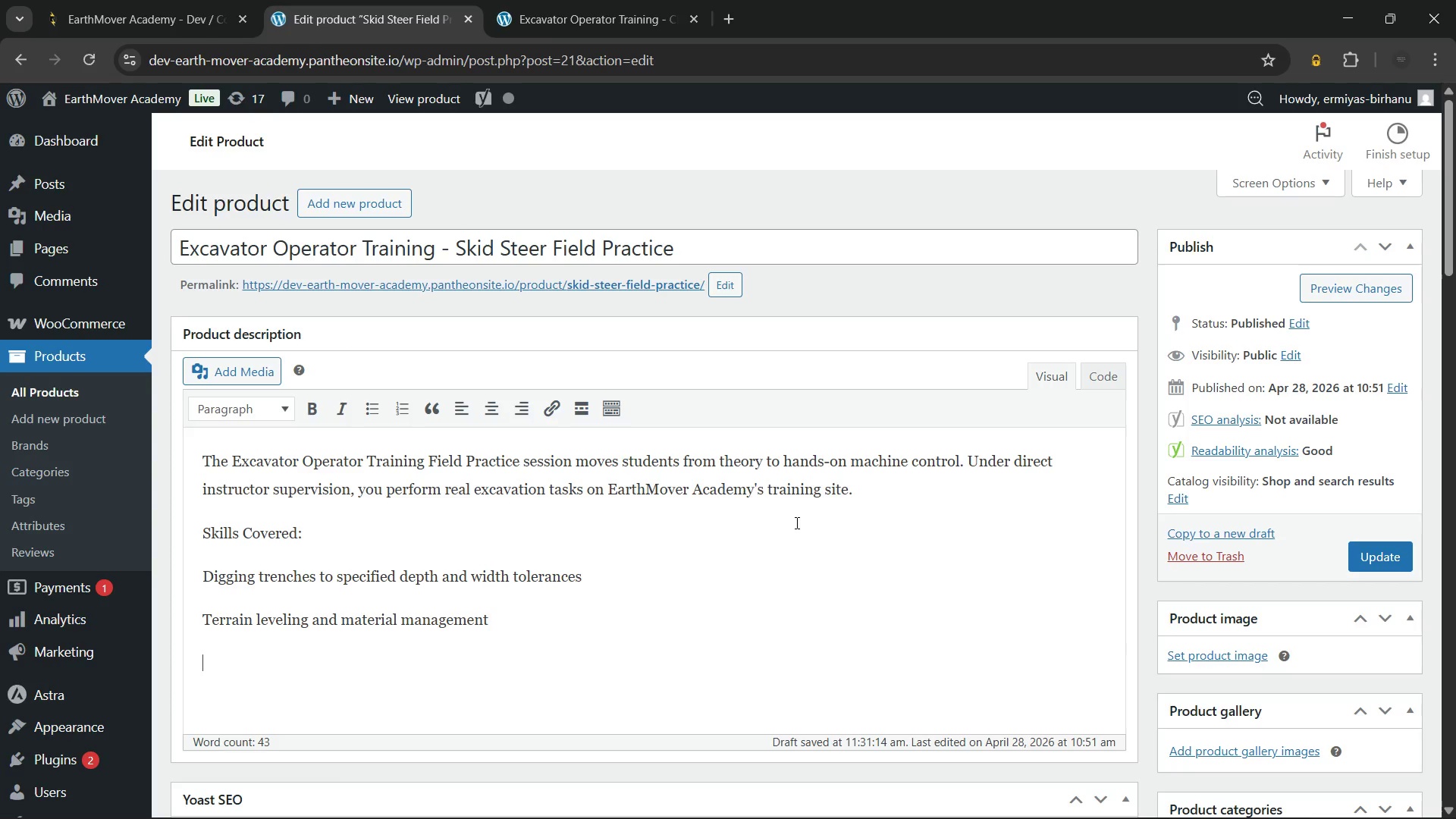 
key(Enter)
 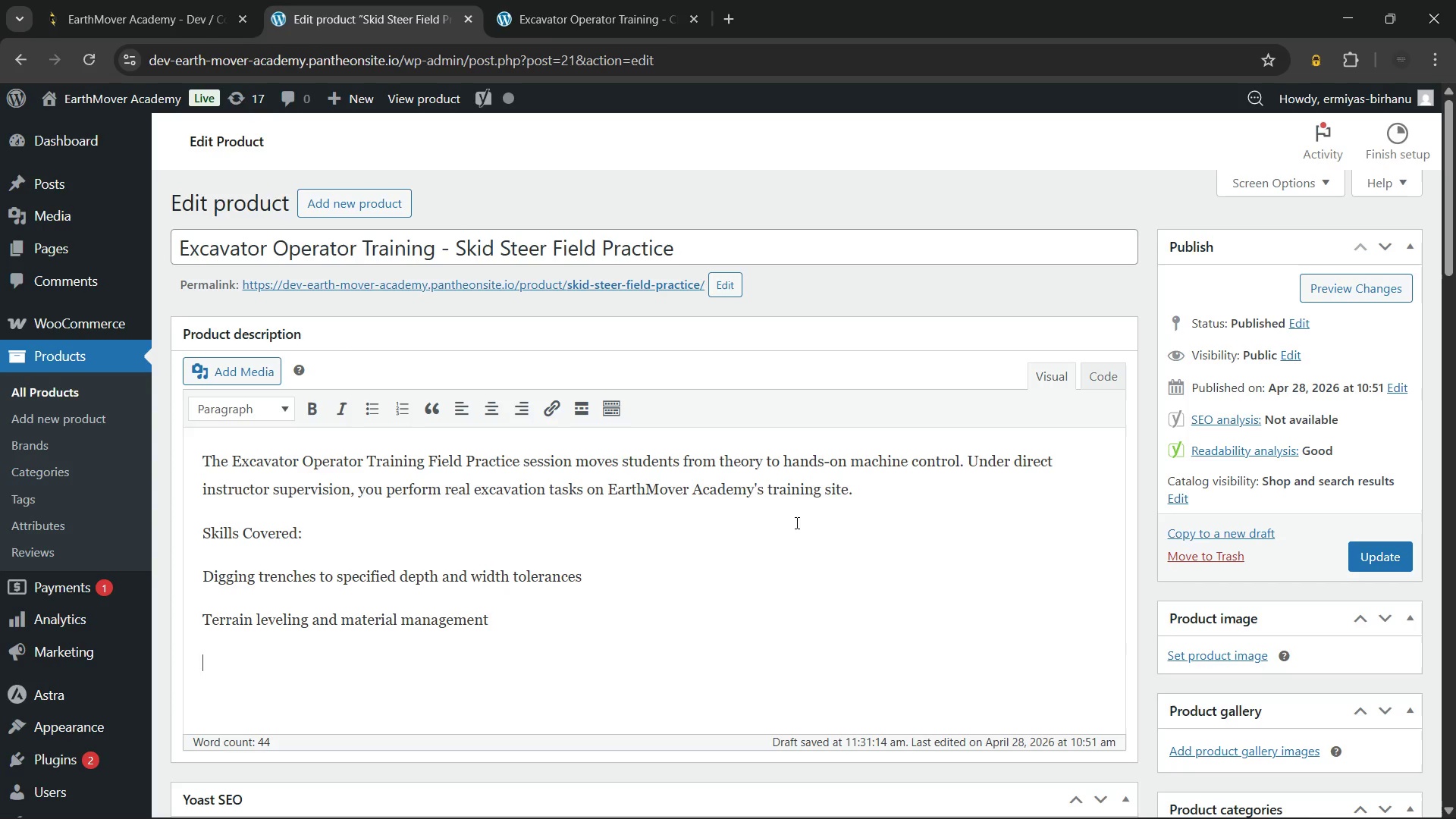 
type(Equipment mobilization and safe machine positioning)
 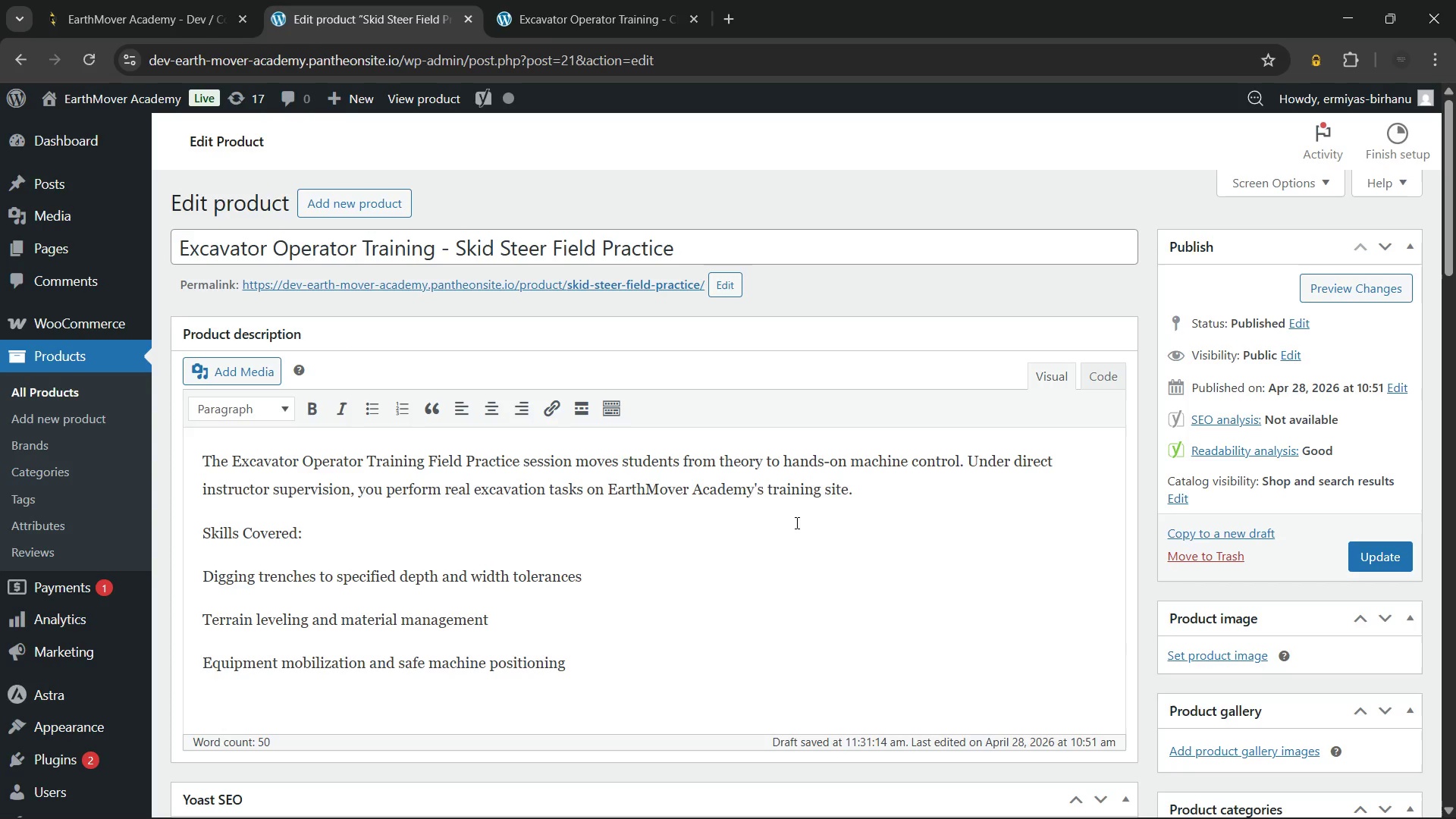 
key(Enter)
 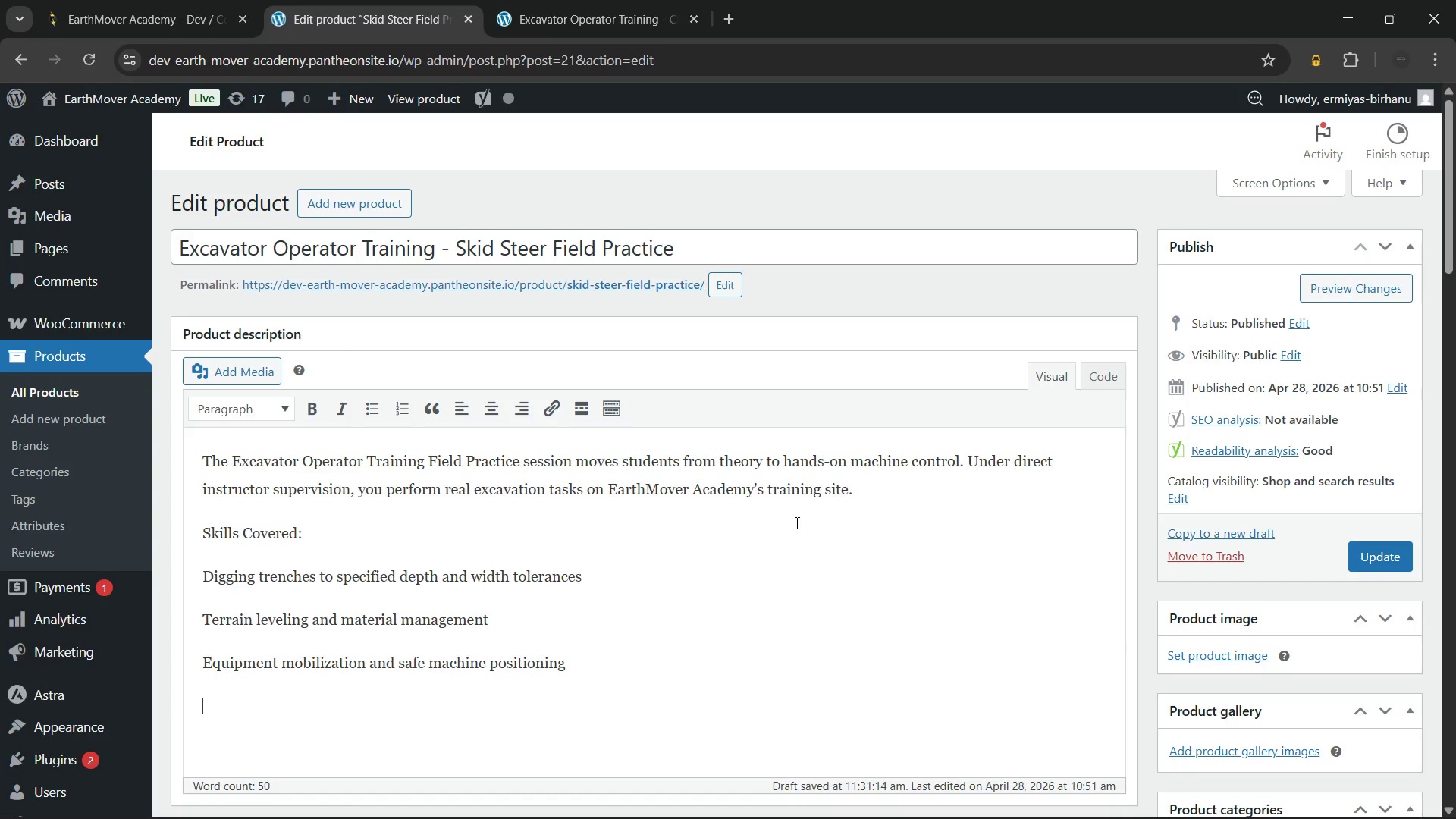 
type(Operating bucket attachements and adjusting for soil conditions)
 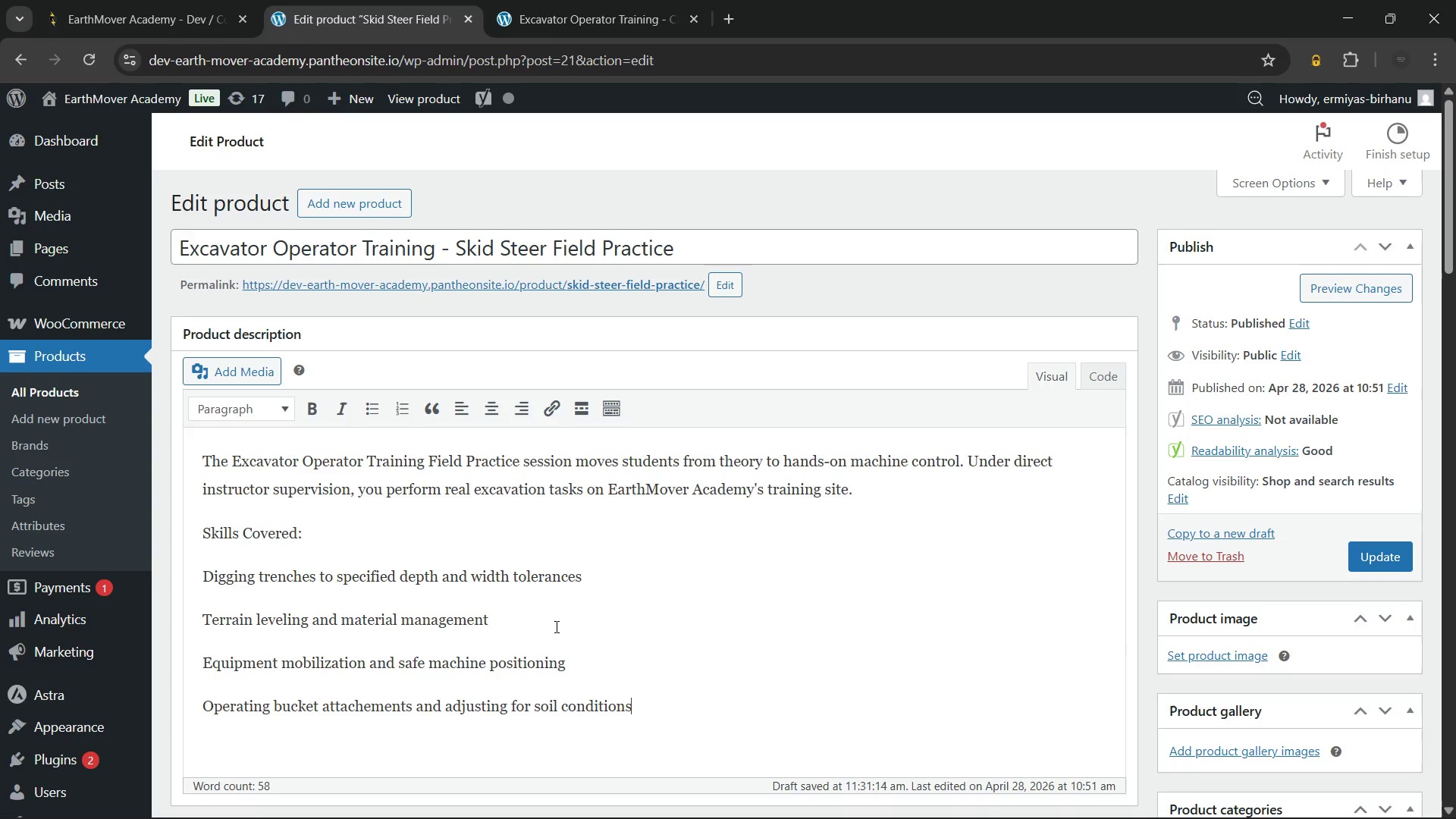 
left_click_drag(start_coordinate=[635, 701], to_coordinate=[190, 566])
 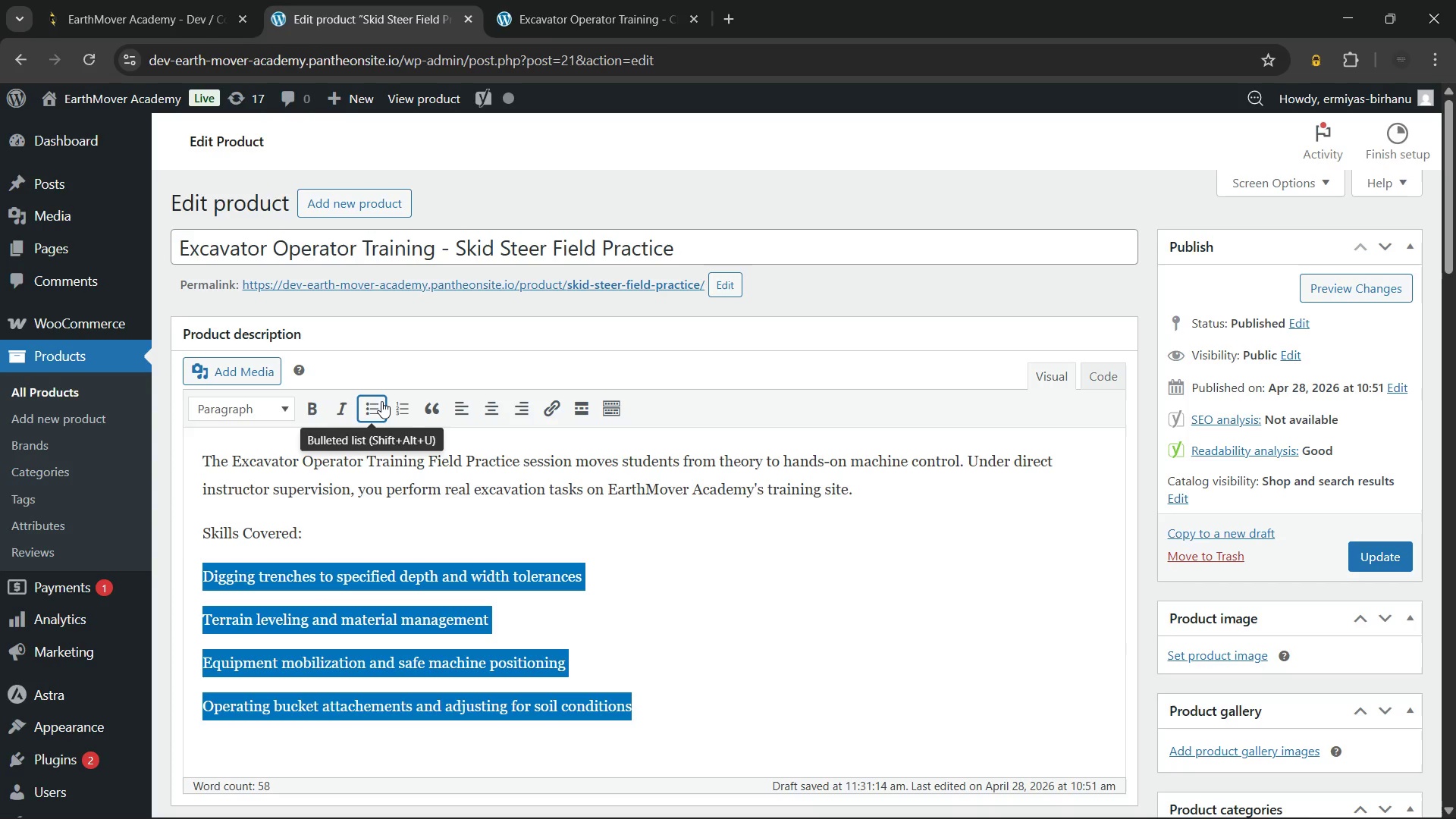 
left_click([381, 401])
 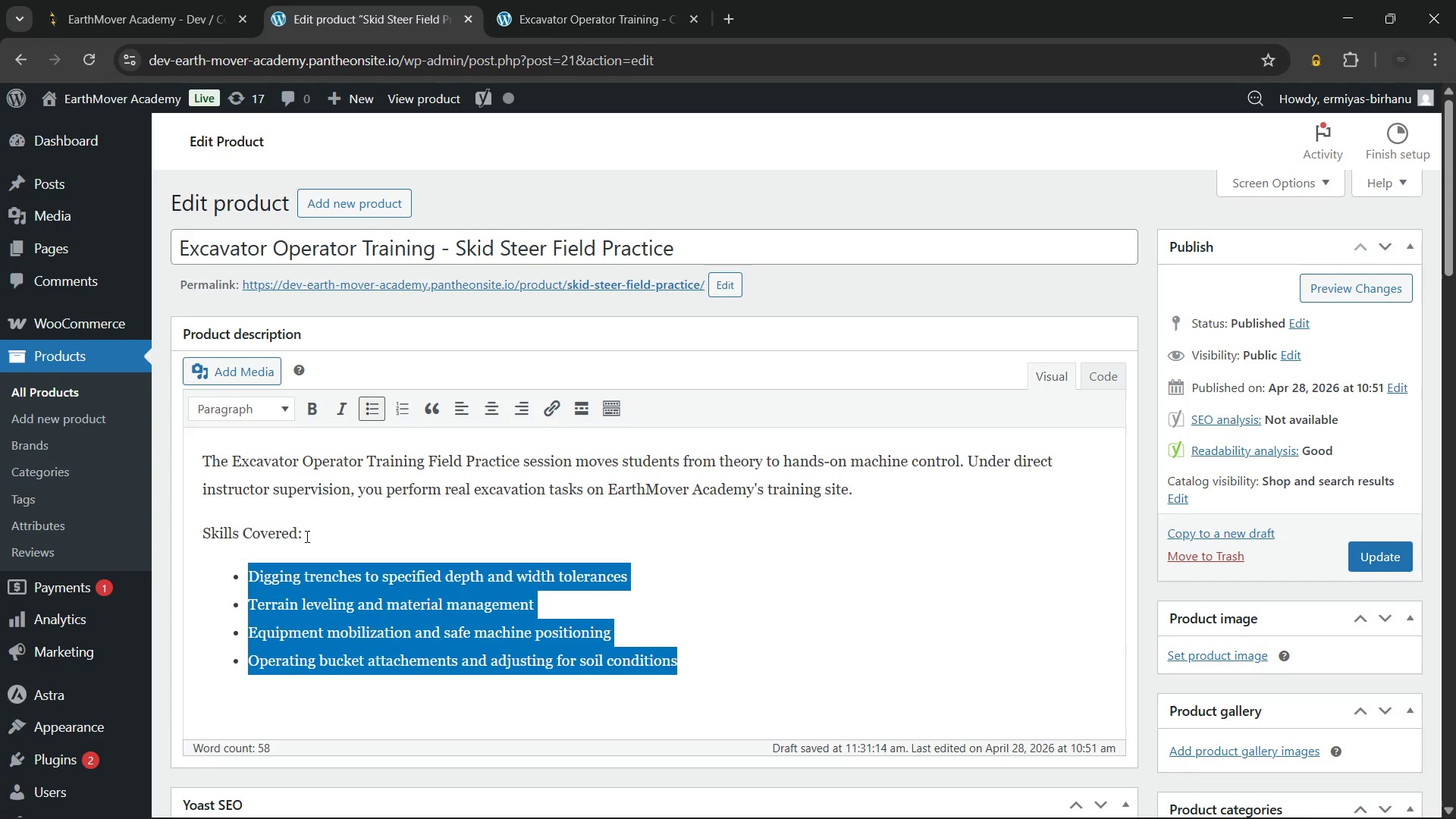 
left_click_drag(start_coordinate=[306, 536], to_coordinate=[196, 529])
 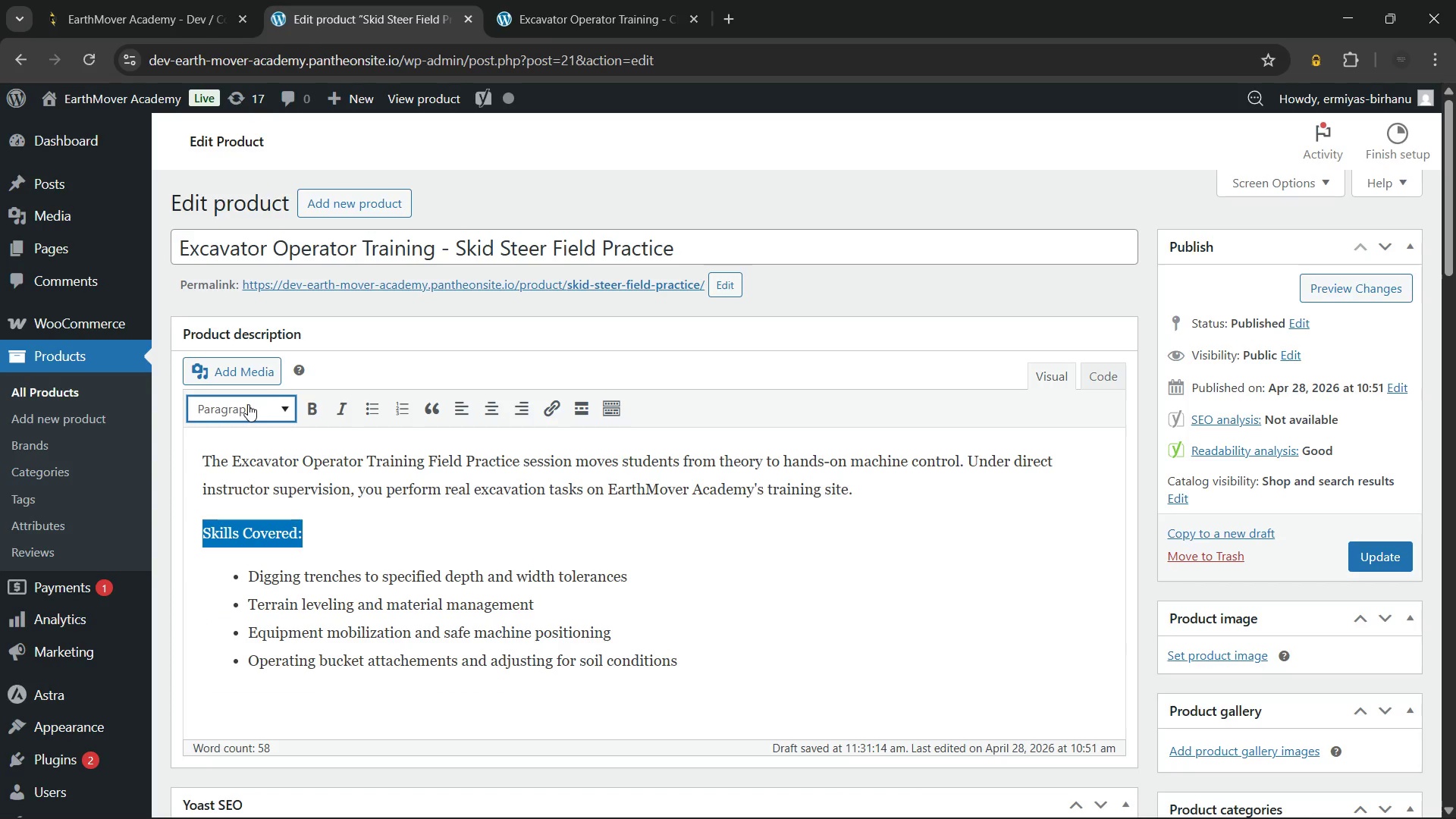 
left_click([248, 404])
 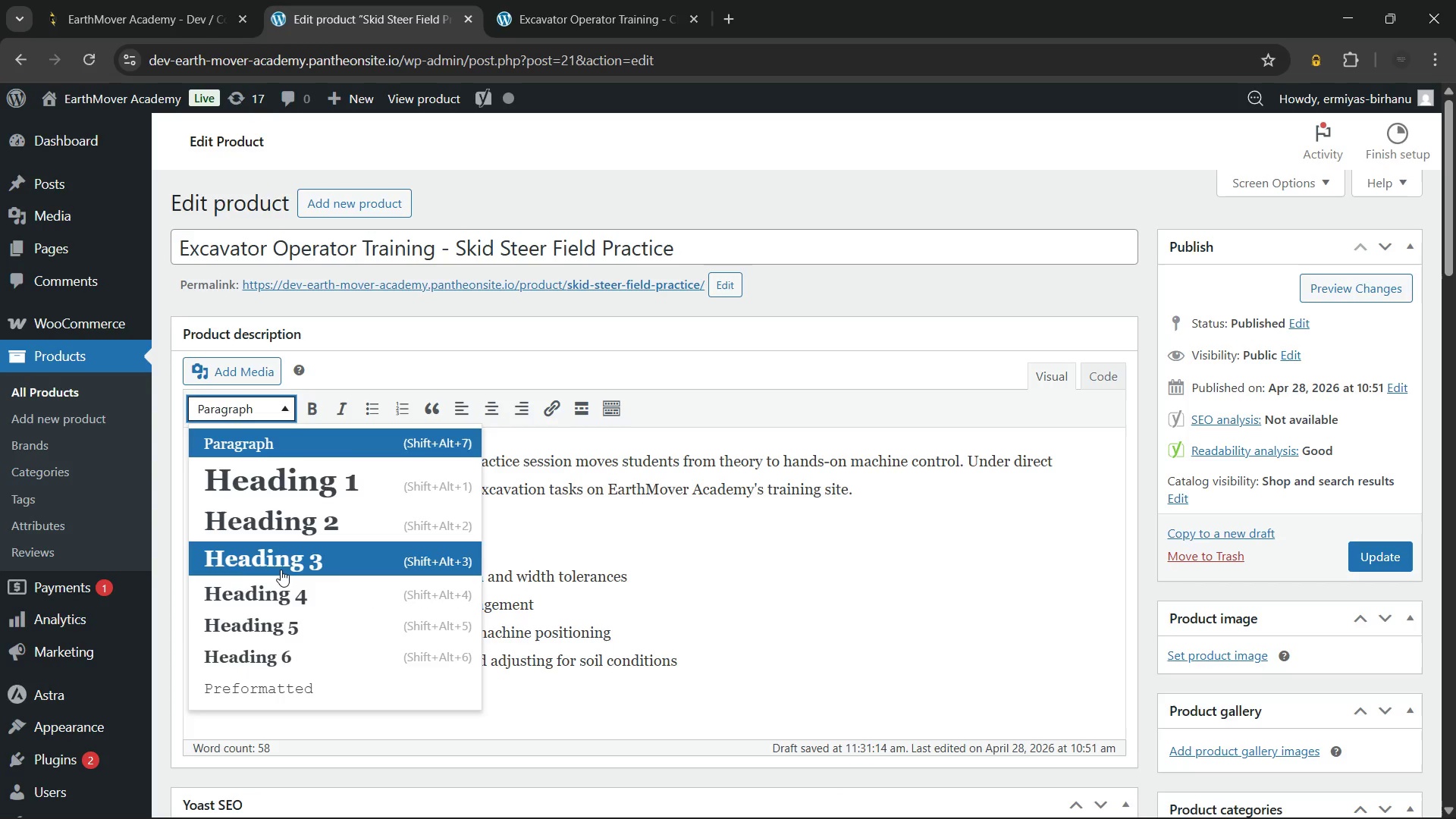 
left_click([281, 570])
 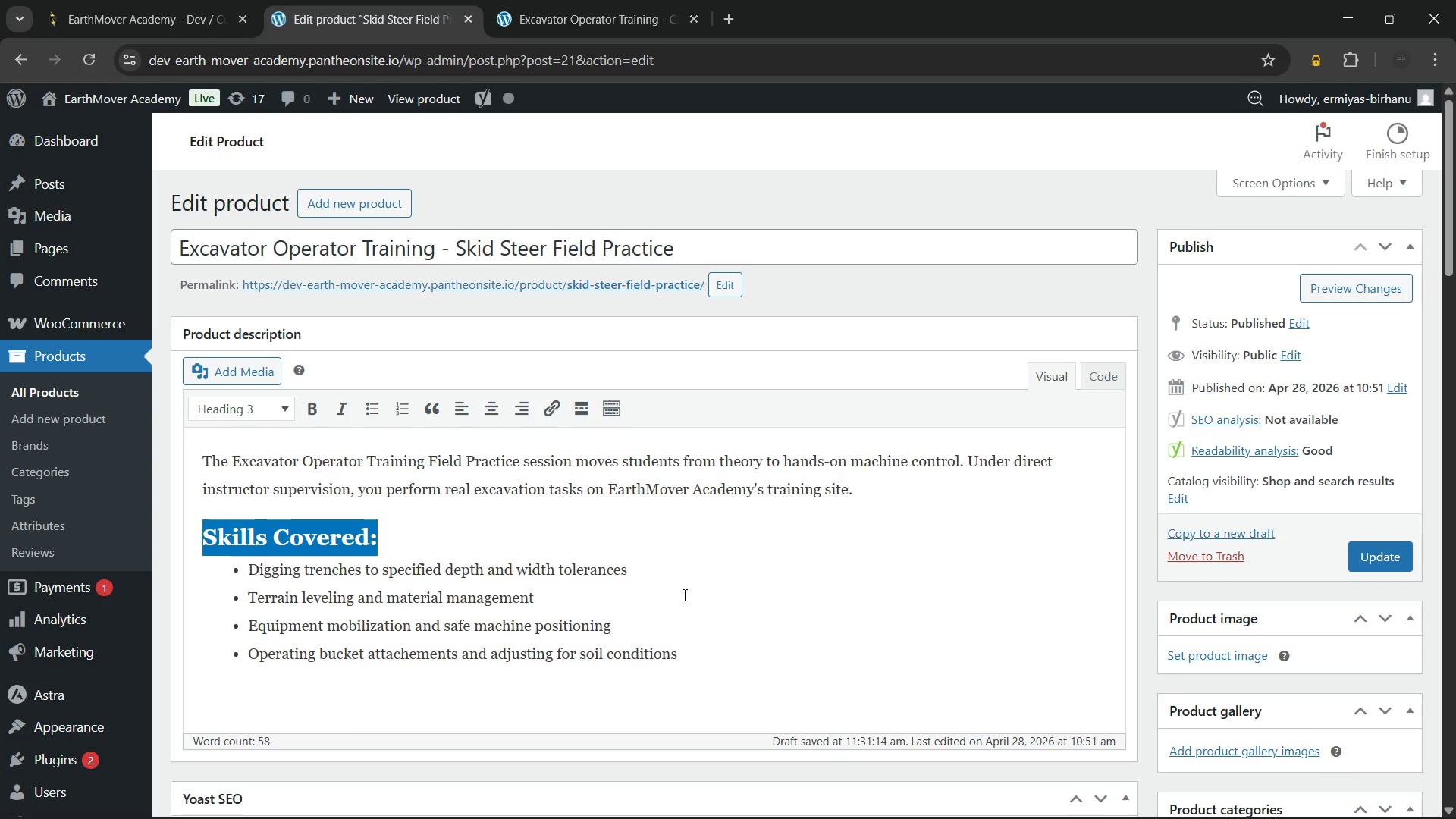 
scroll: coordinate [683, 595], scroll_direction: down, amount: 2.0
 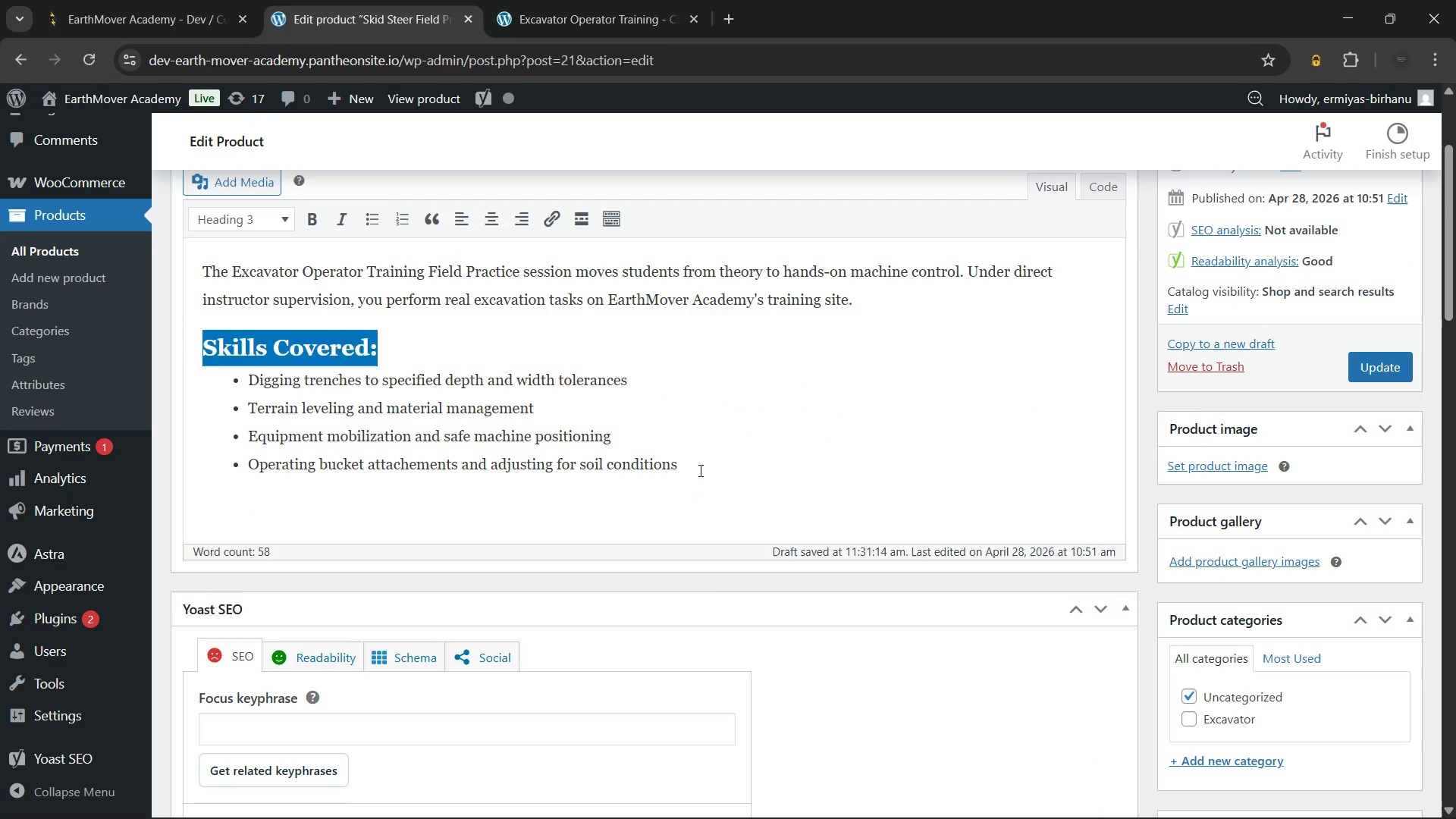 
left_click([702, 467])
 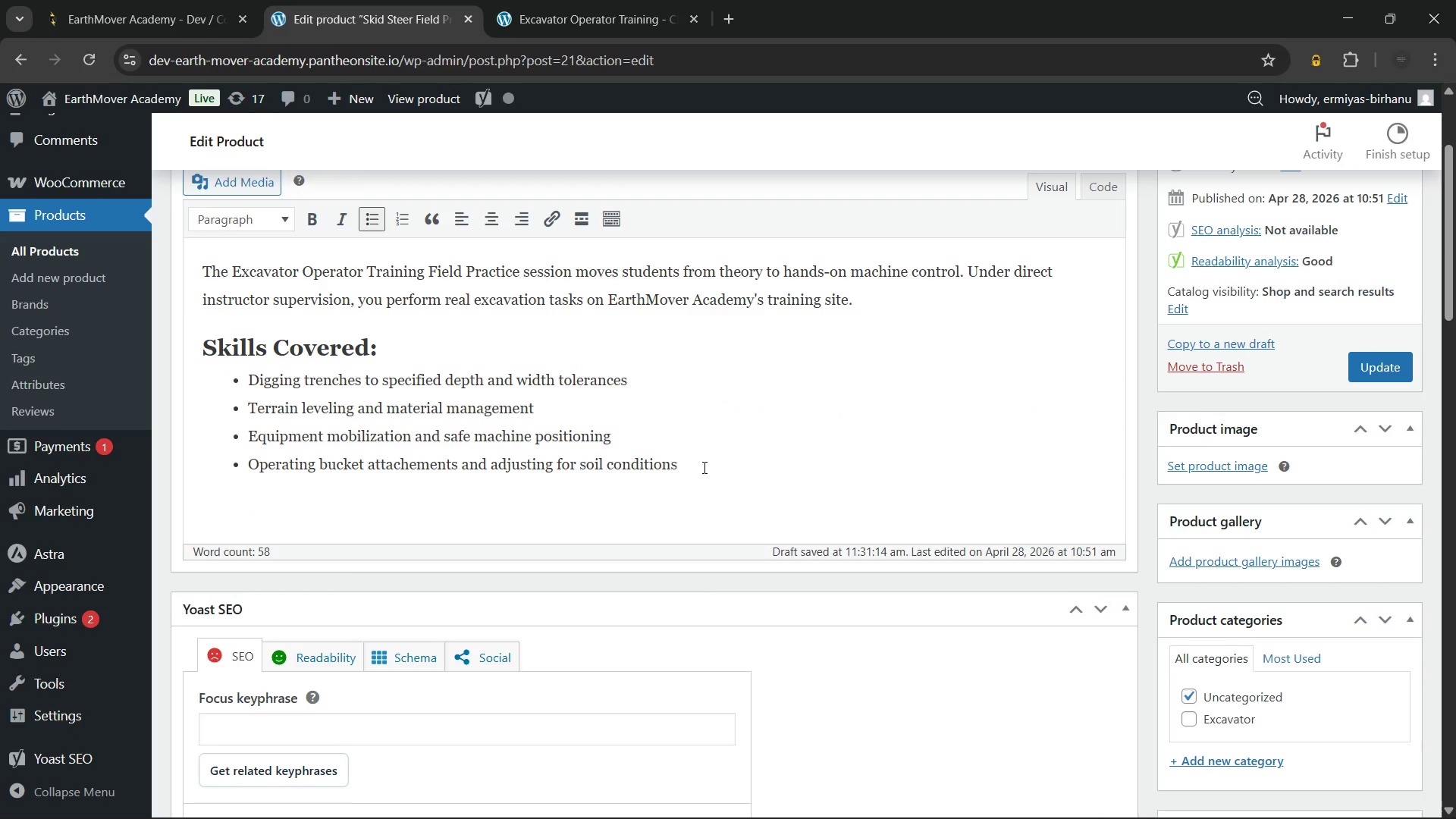 
key(Enter)
 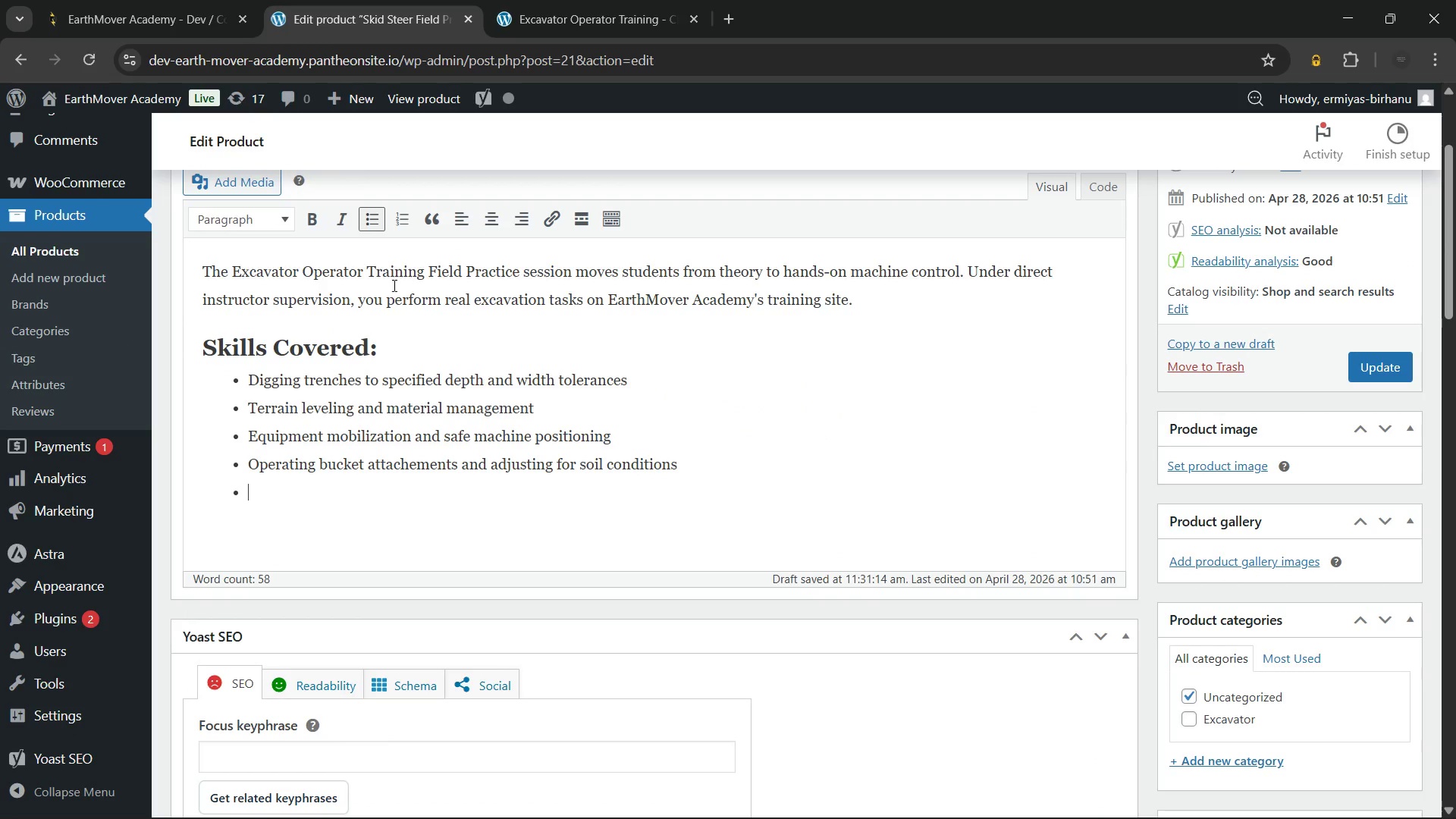 
left_click([379, 220])
 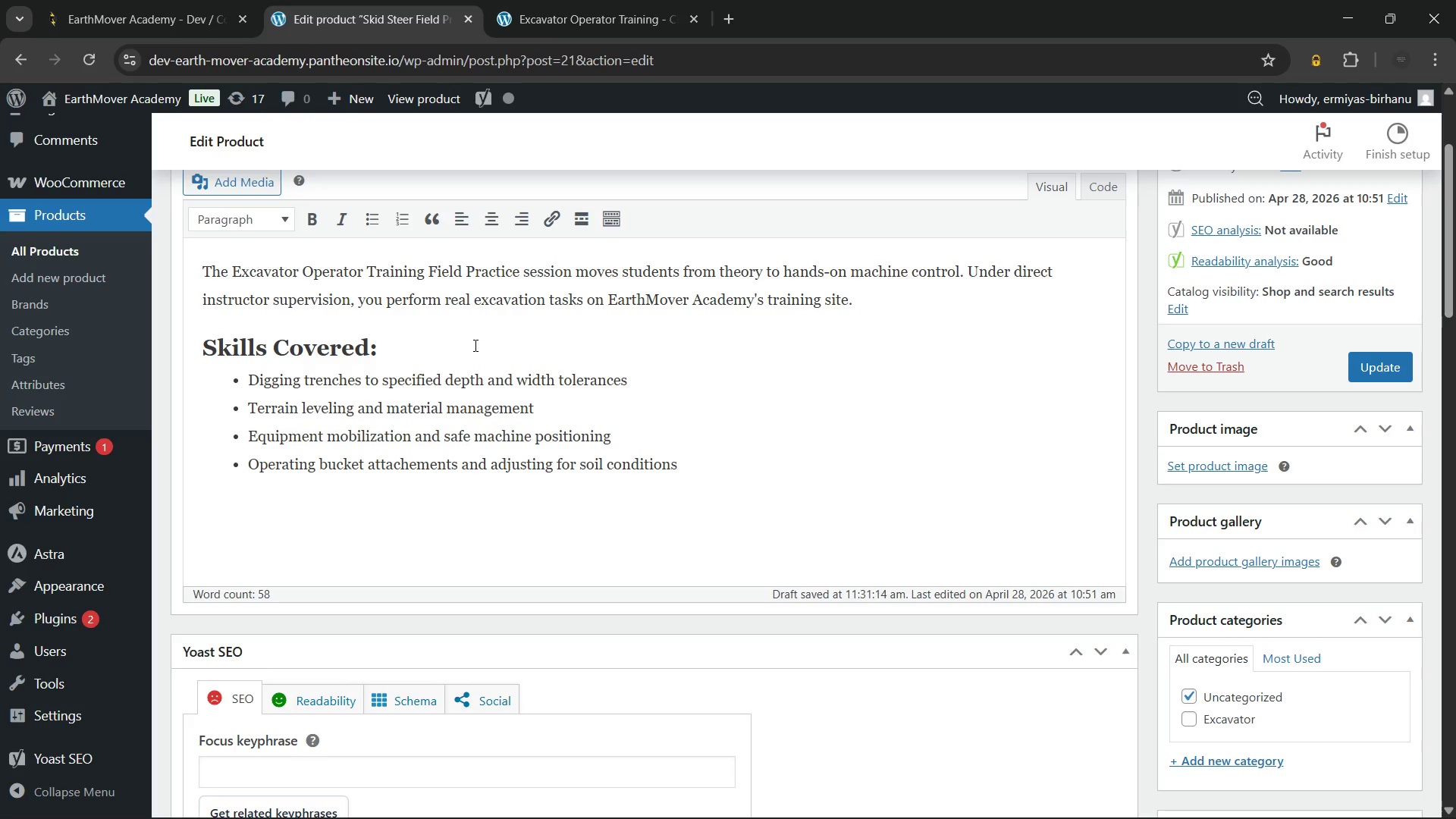 
type(Prerequisites:)
 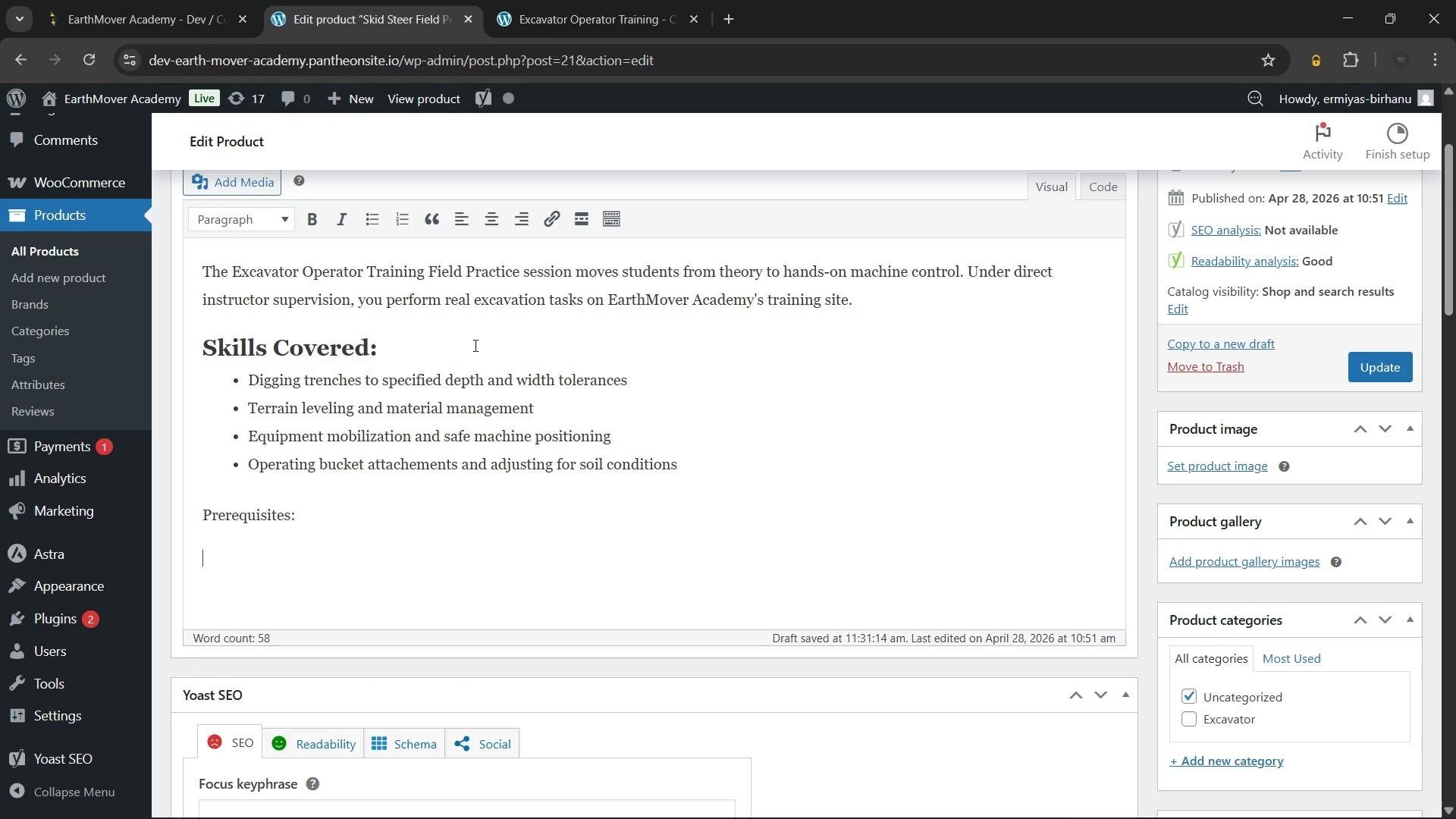 
 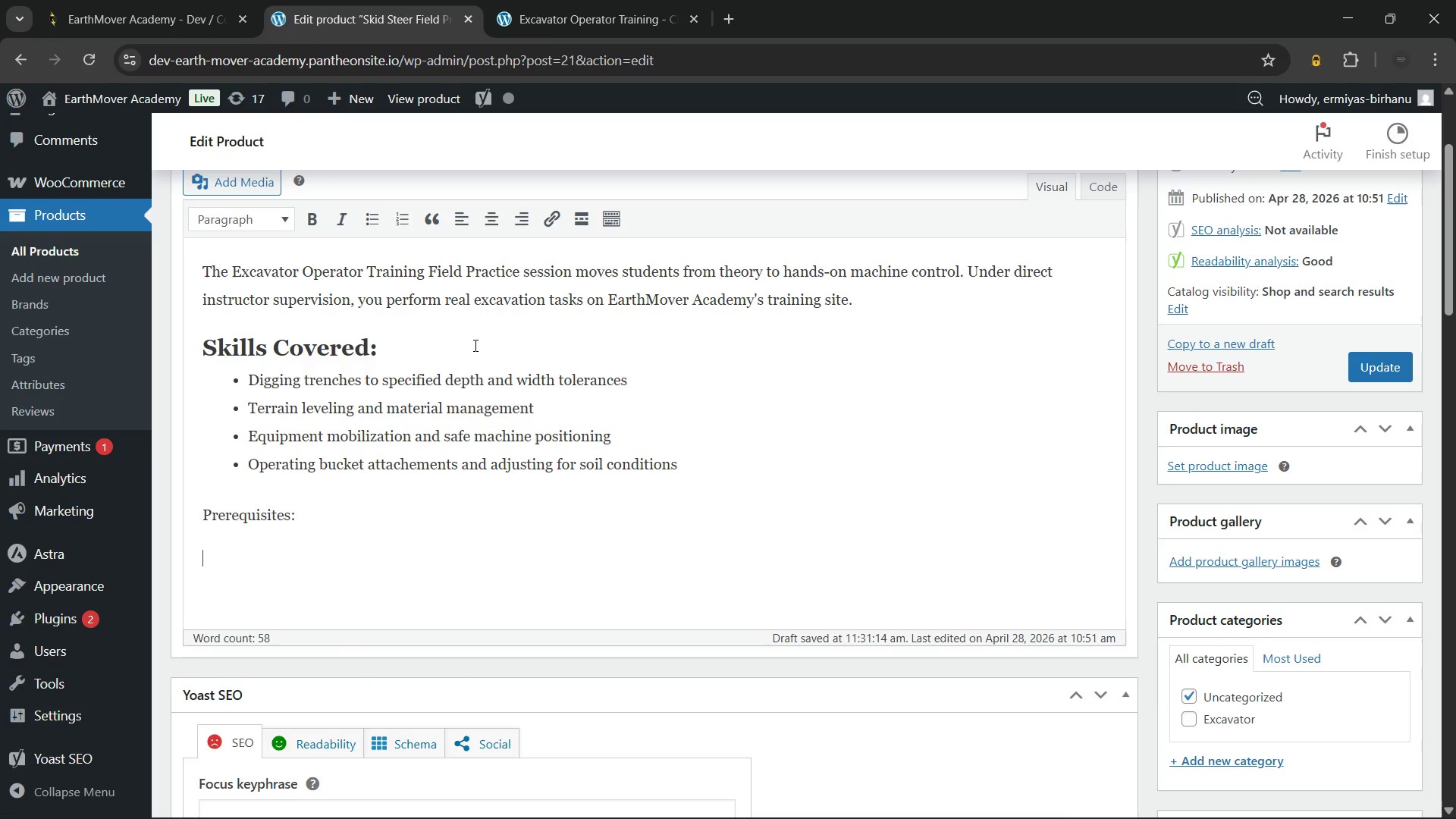 
key(Enter)
 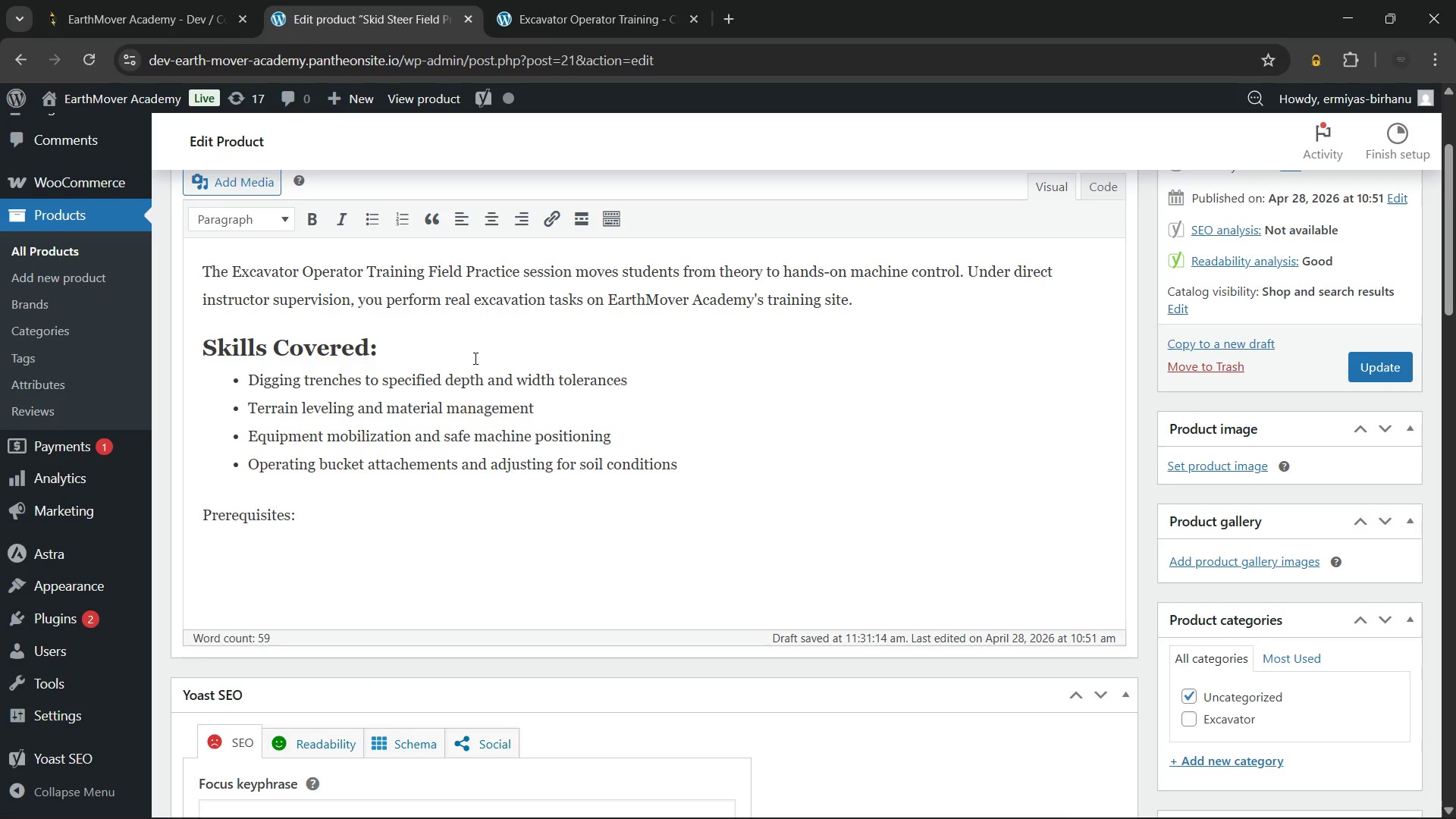 
type(Compe)
key(Backspace)
type(letion of Excavator Operator Training - Classroom Theory (EMA - 00)
 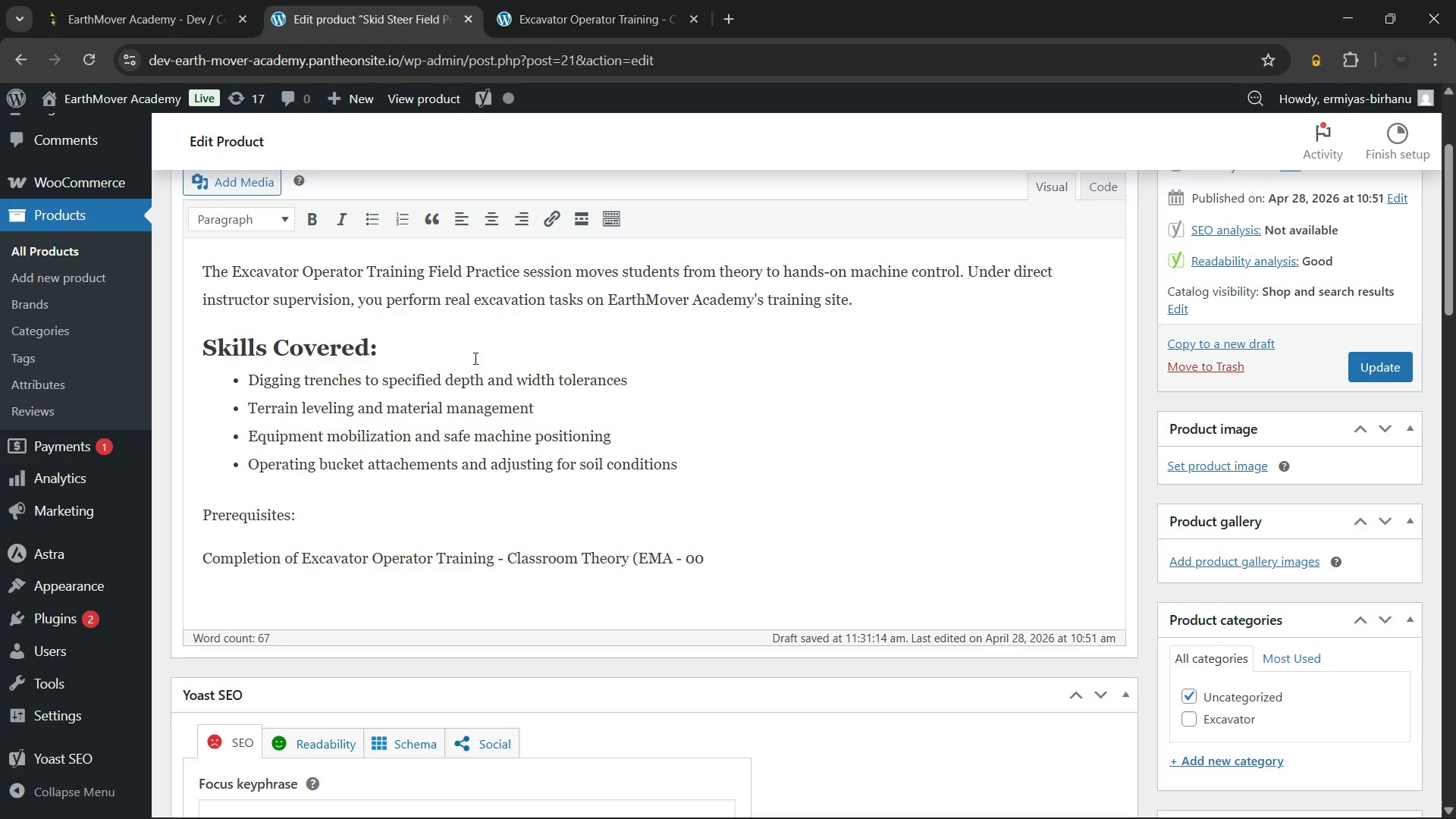 
wait(15.33)
 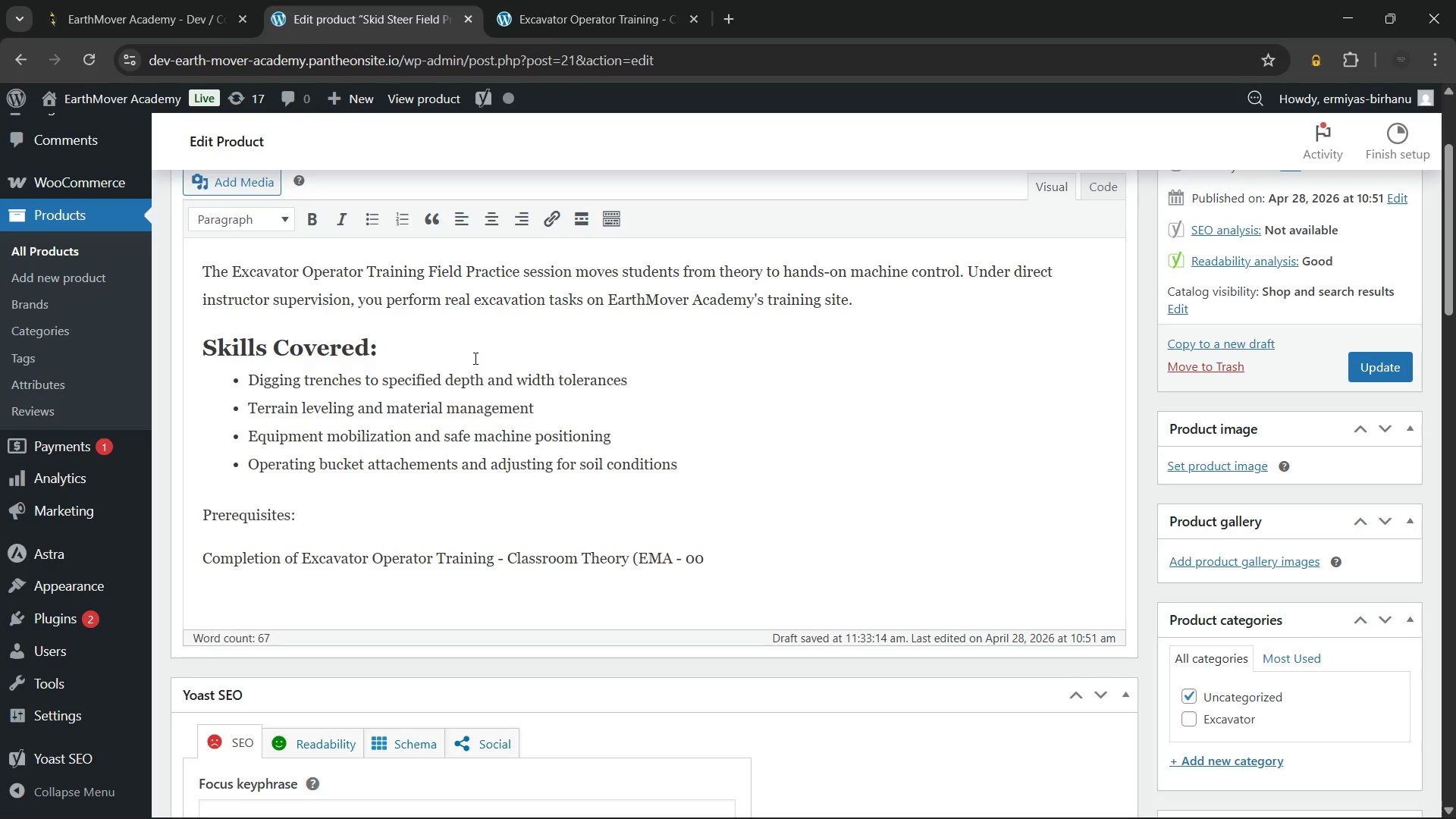 
type(001))
 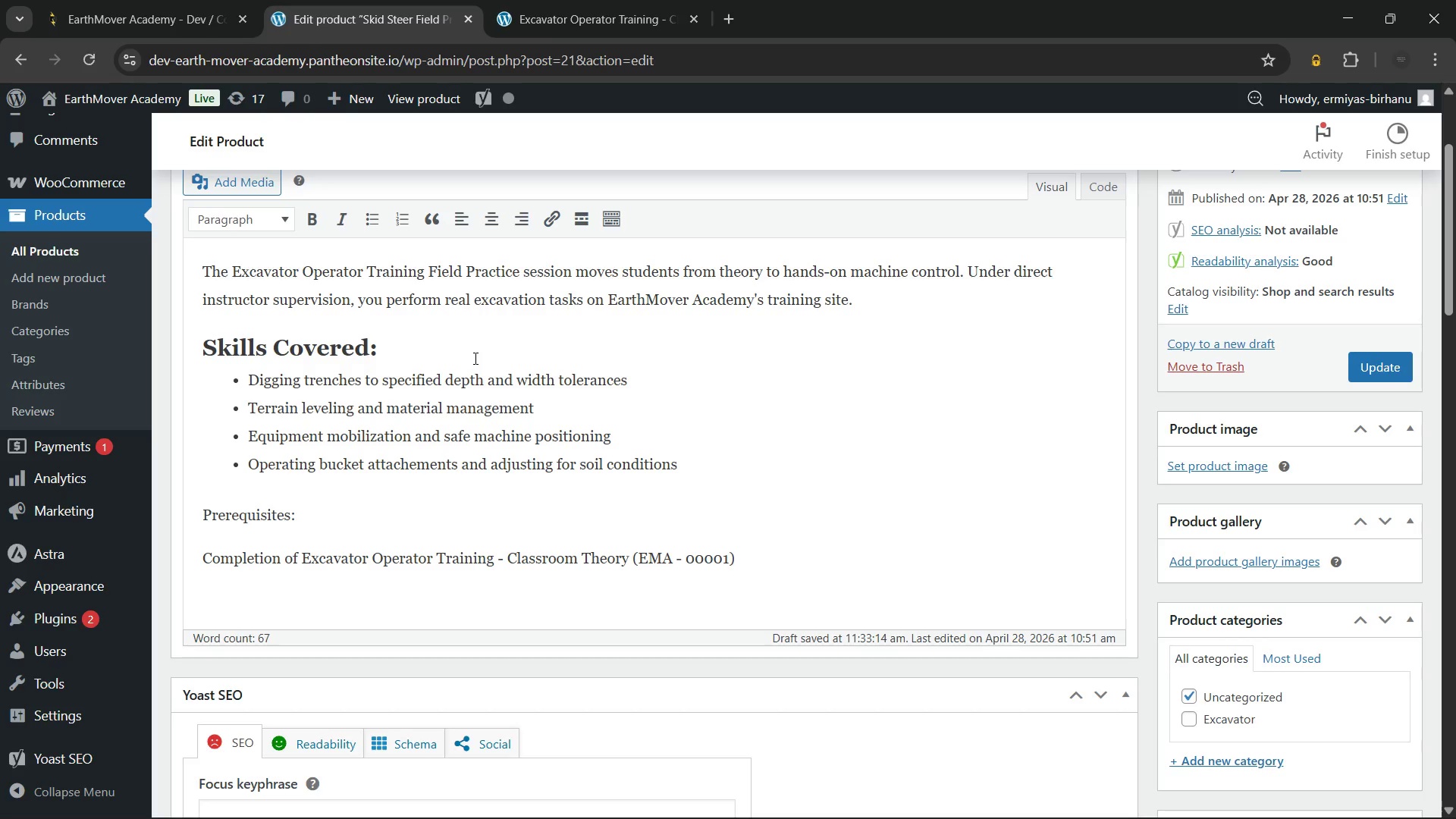 
scroll: coordinate [679, 526], scroll_direction: down, amount: 1.0
 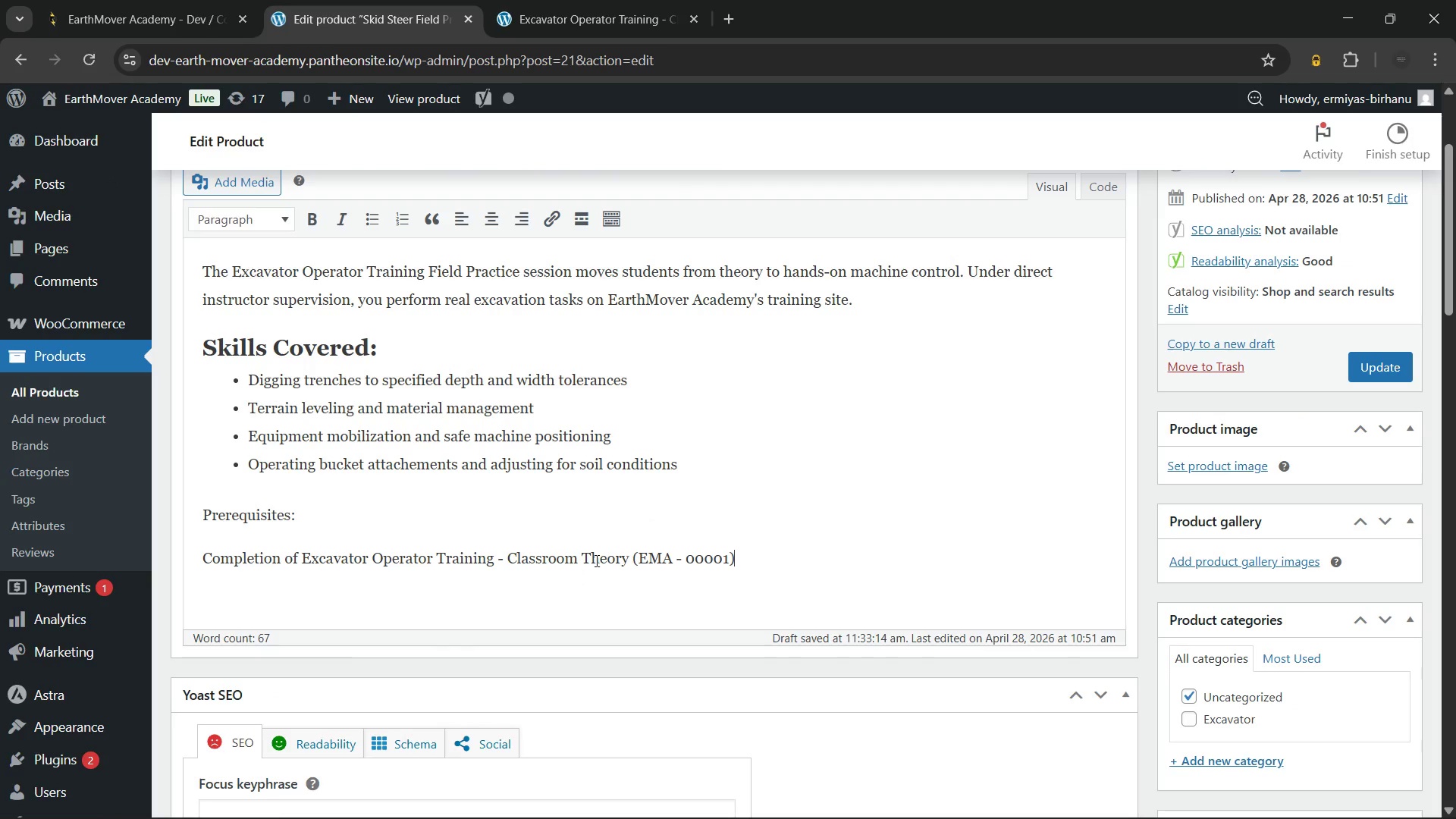 
double_click([597, 556])
 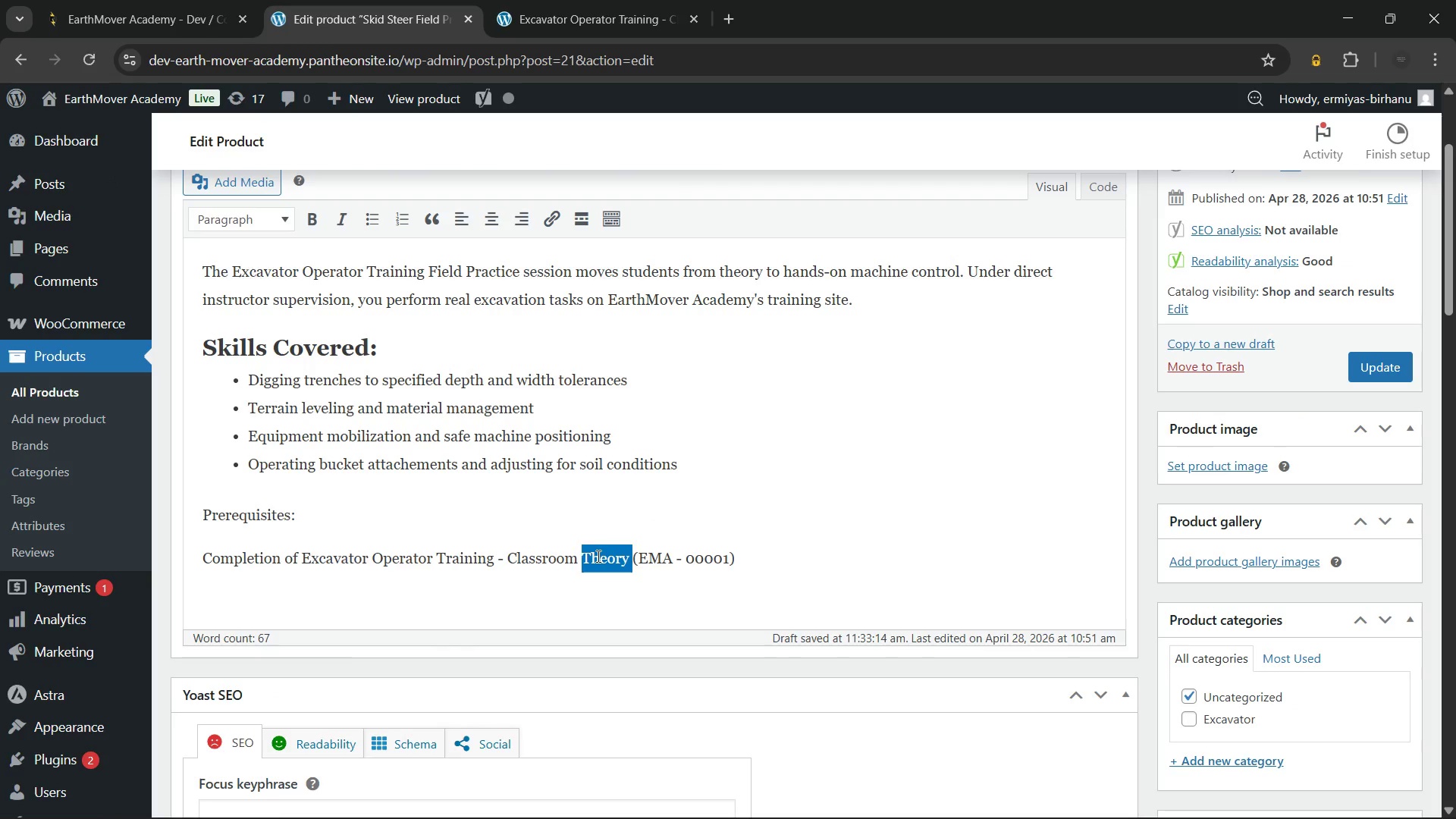 
triple_click([597, 556])
 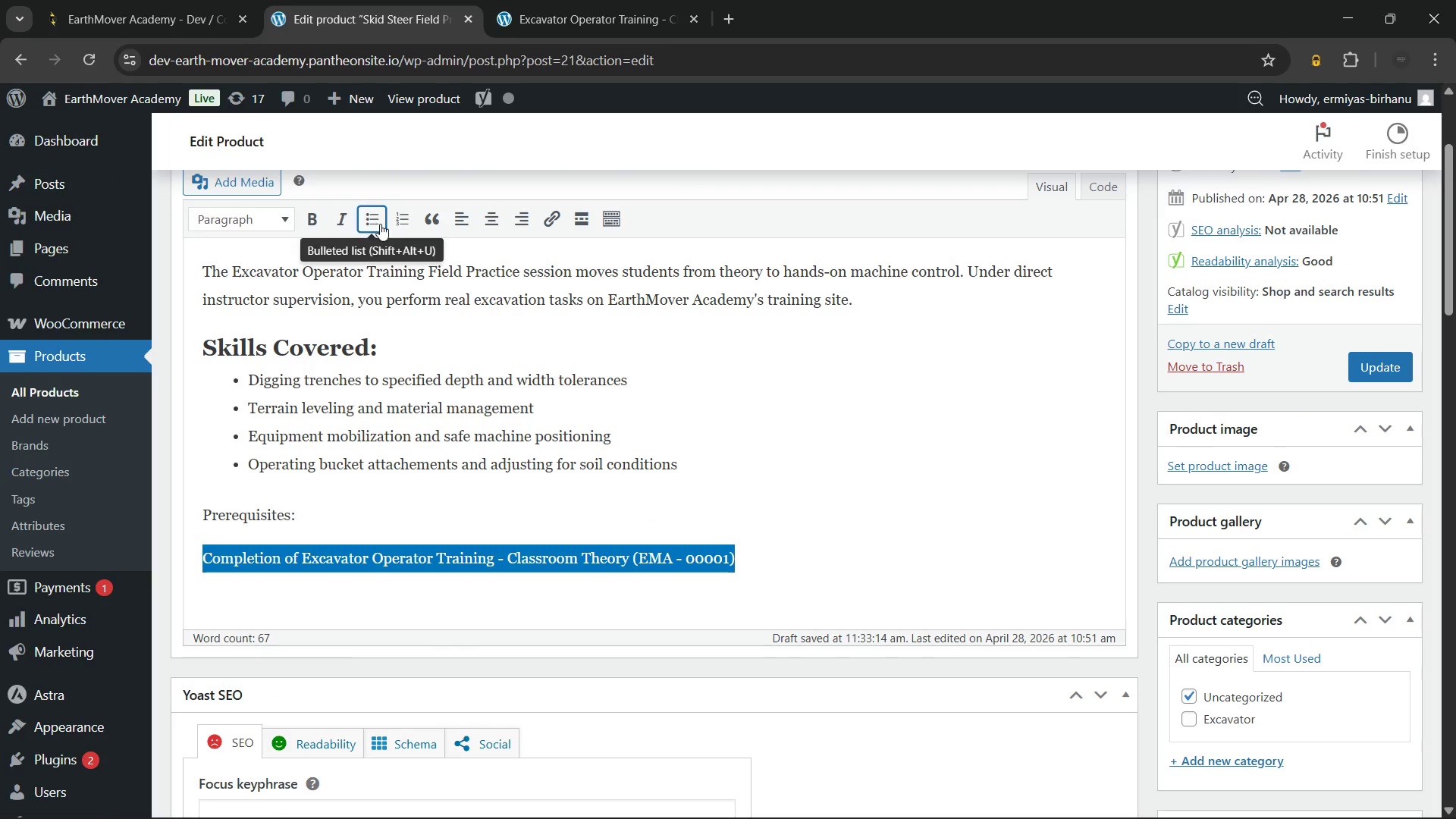 
left_click([375, 215])
 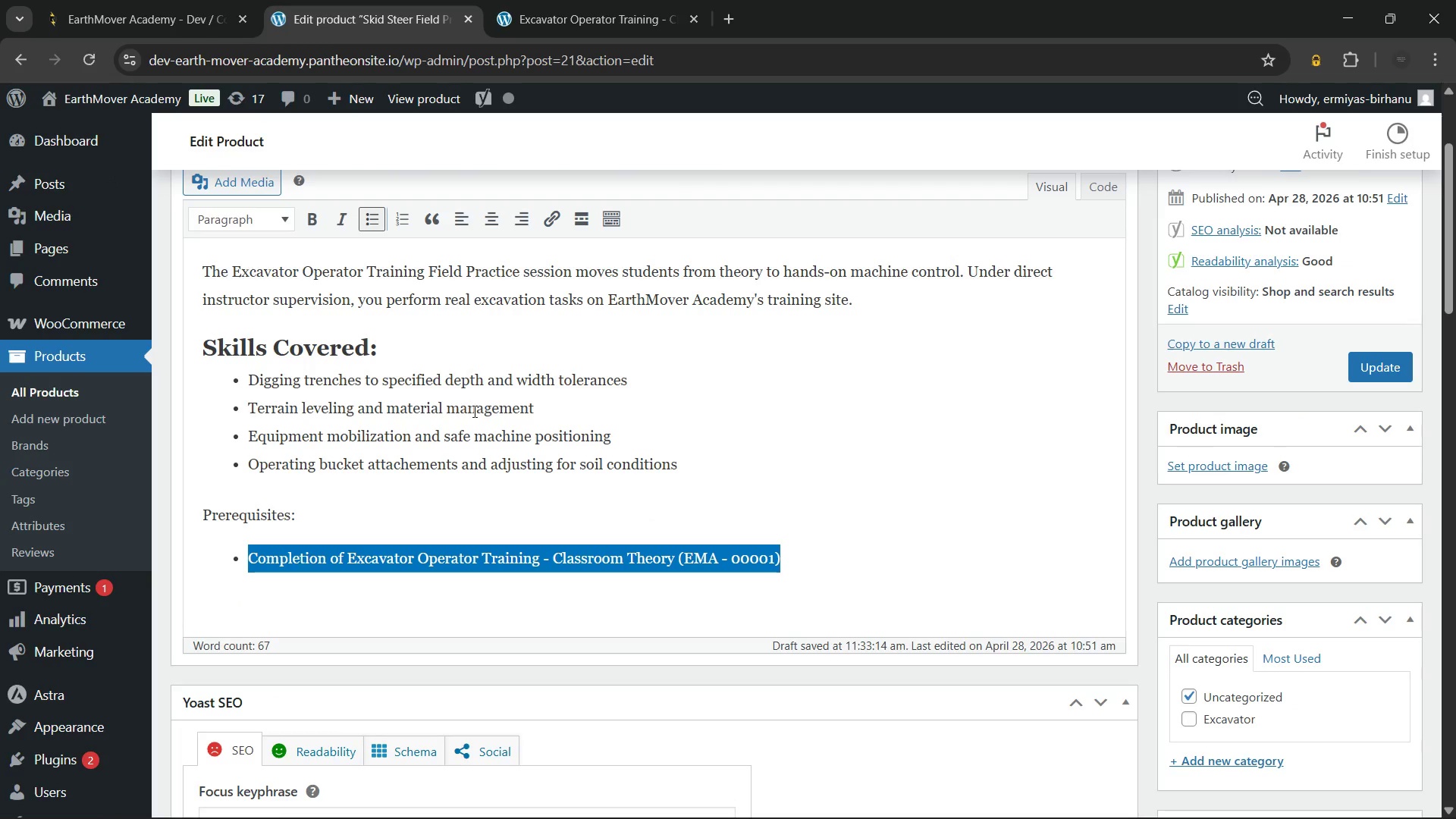 
left_click([473, 411])
 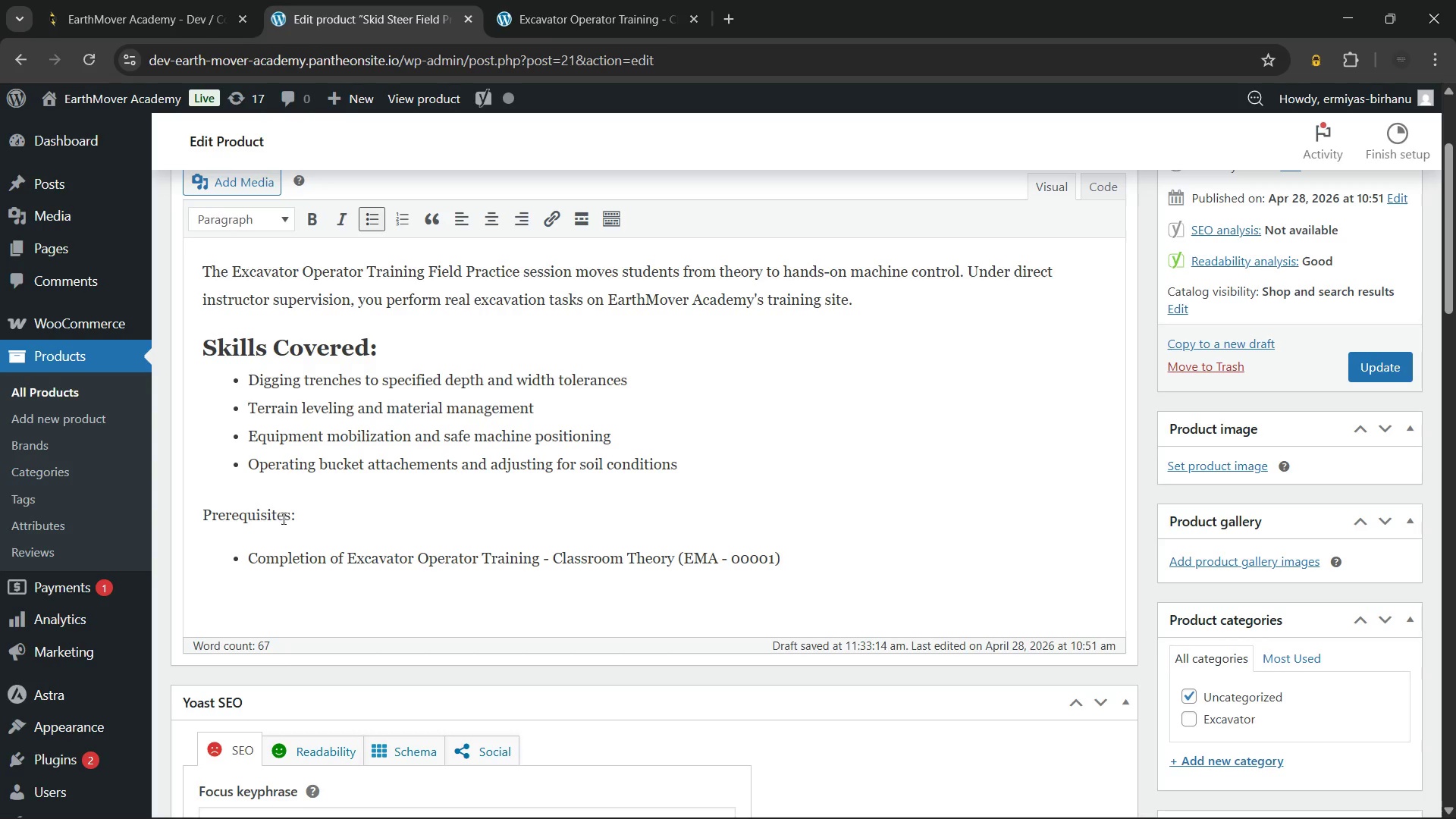 
left_click_drag(start_coordinate=[320, 510], to_coordinate=[197, 514])
 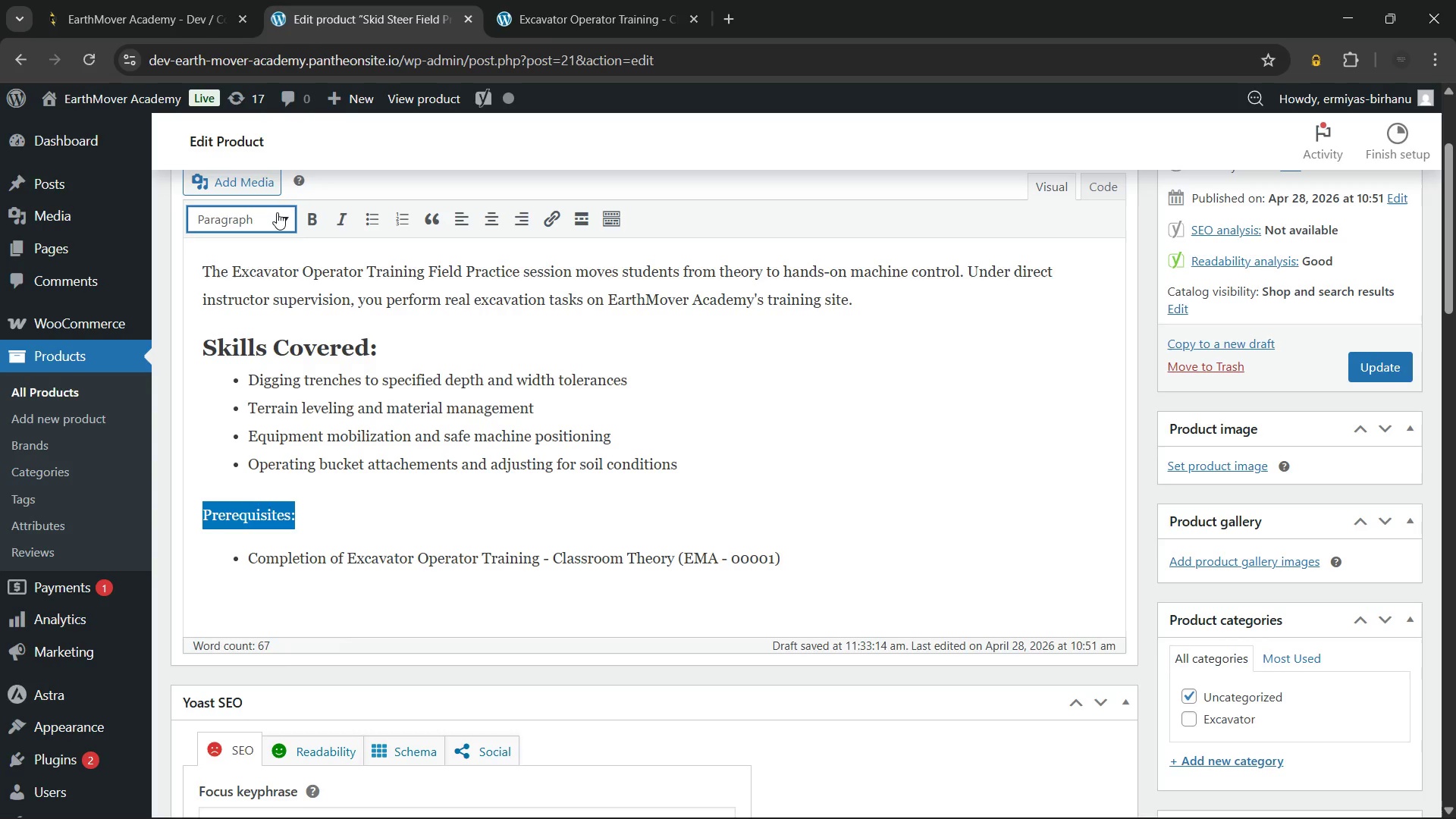 
left_click([277, 212])
 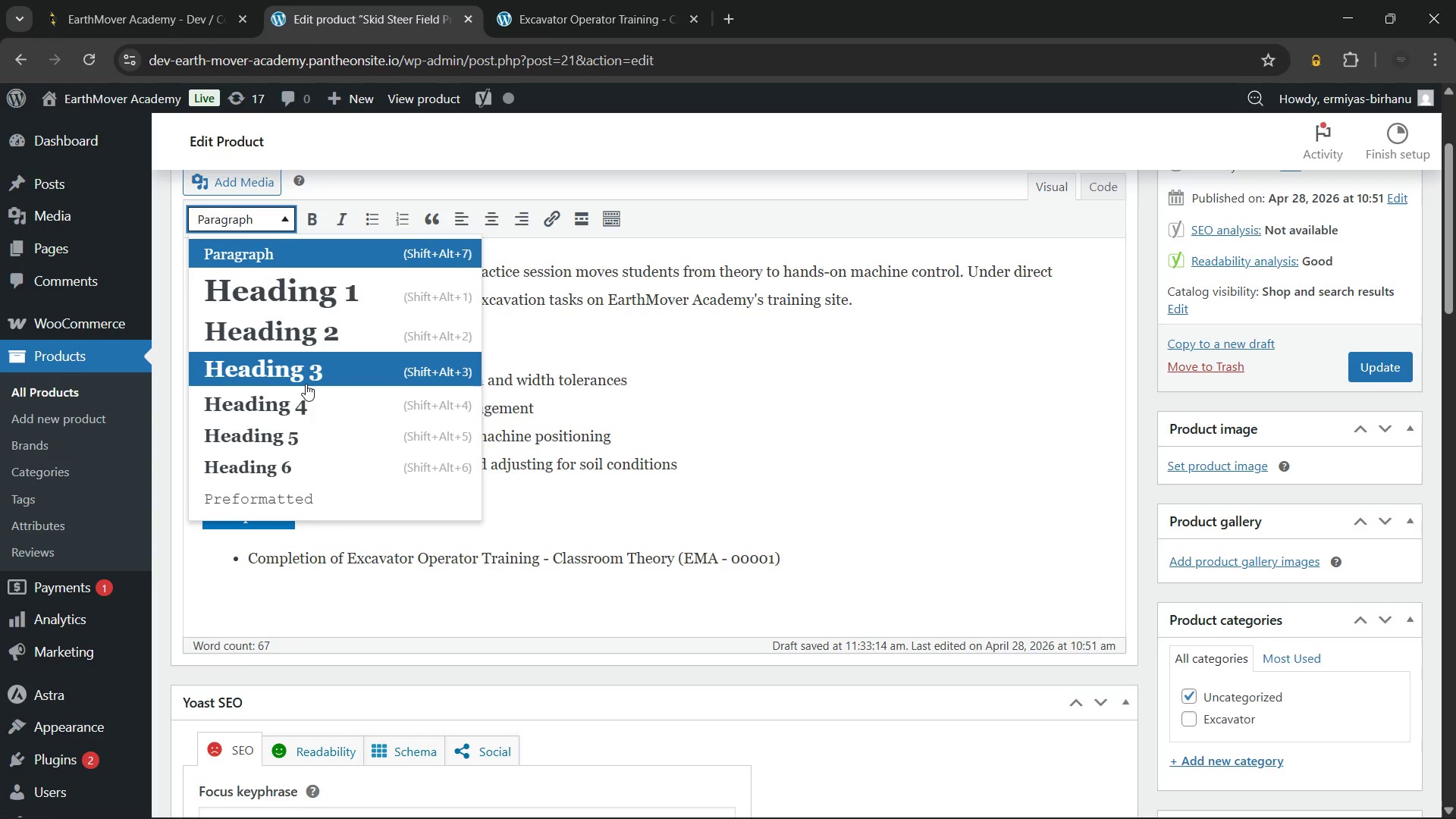 
left_click([306, 384])
 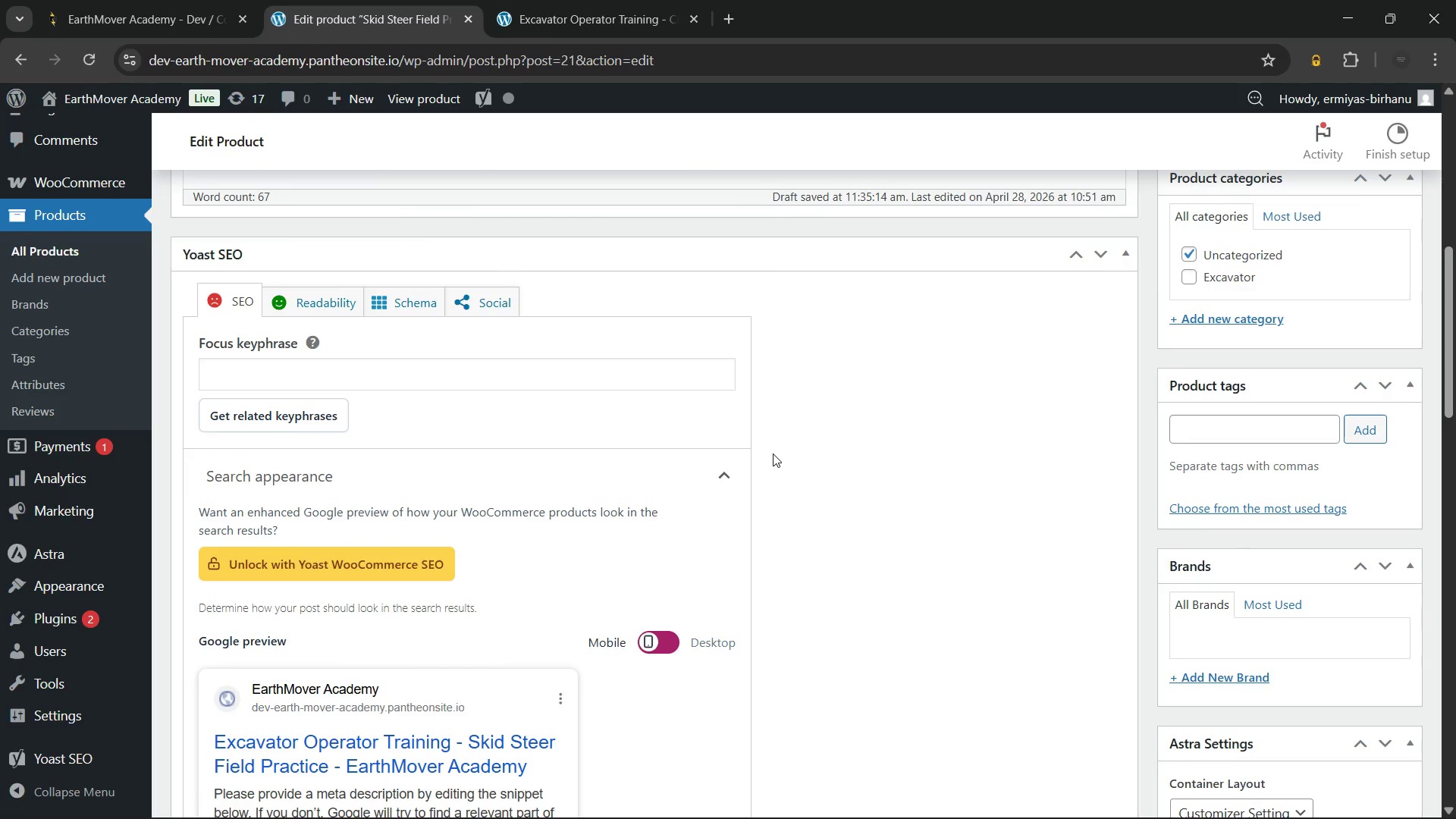 
wait(177.22)
 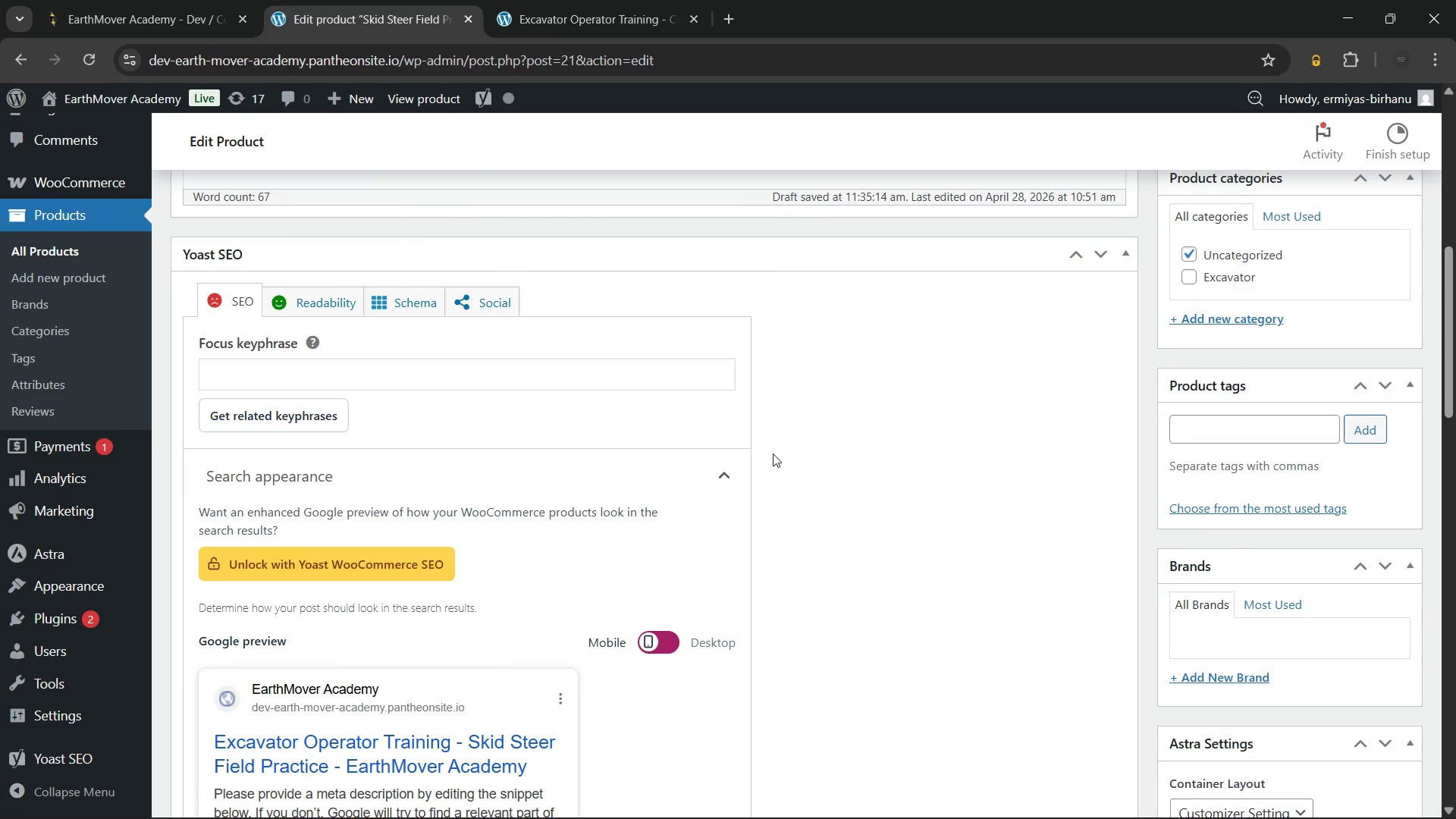 
left_click([1205, 526])
 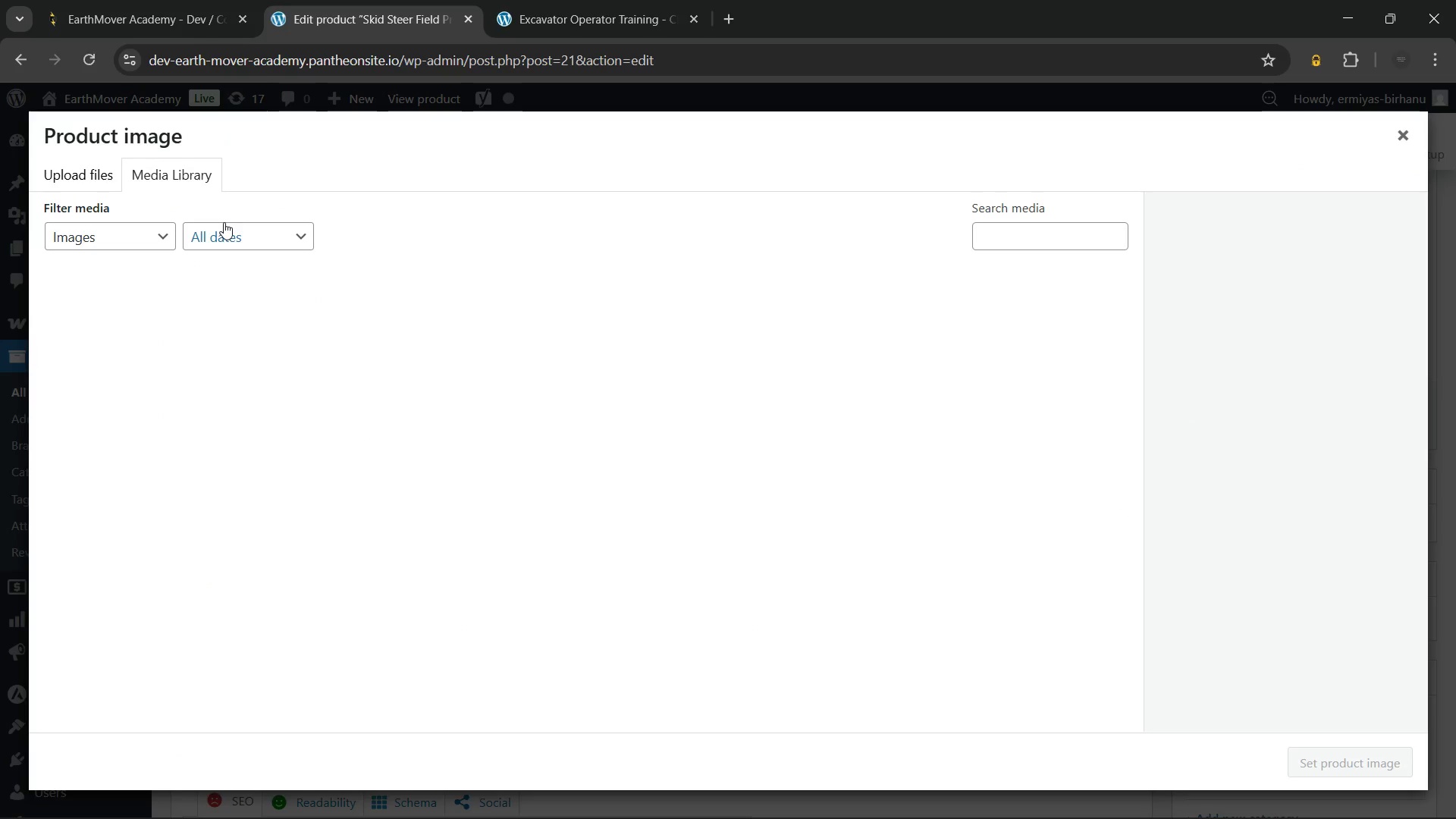 
left_click([169, 170])
 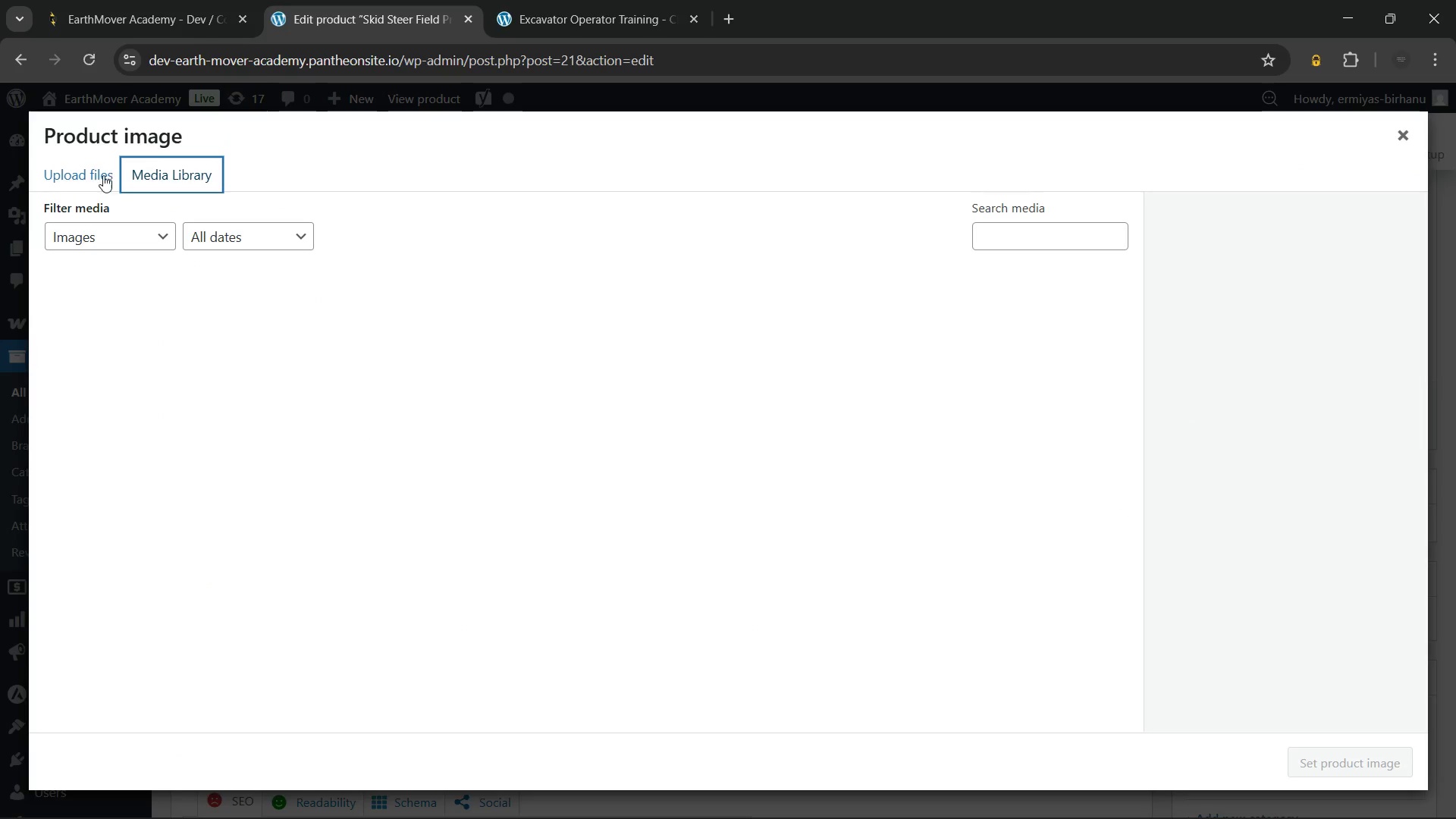 
left_click([103, 175])
 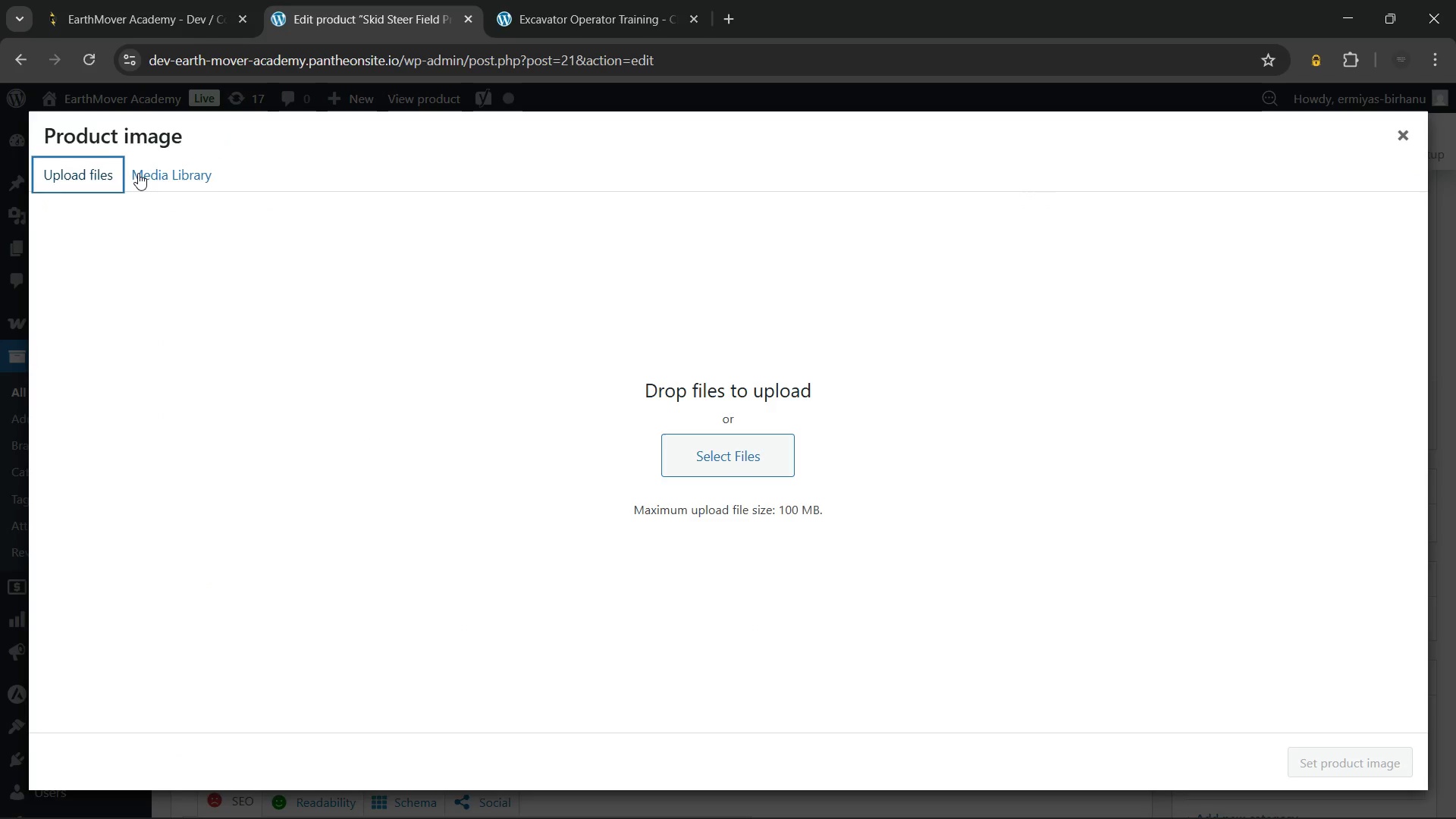 
left_click([138, 173])
 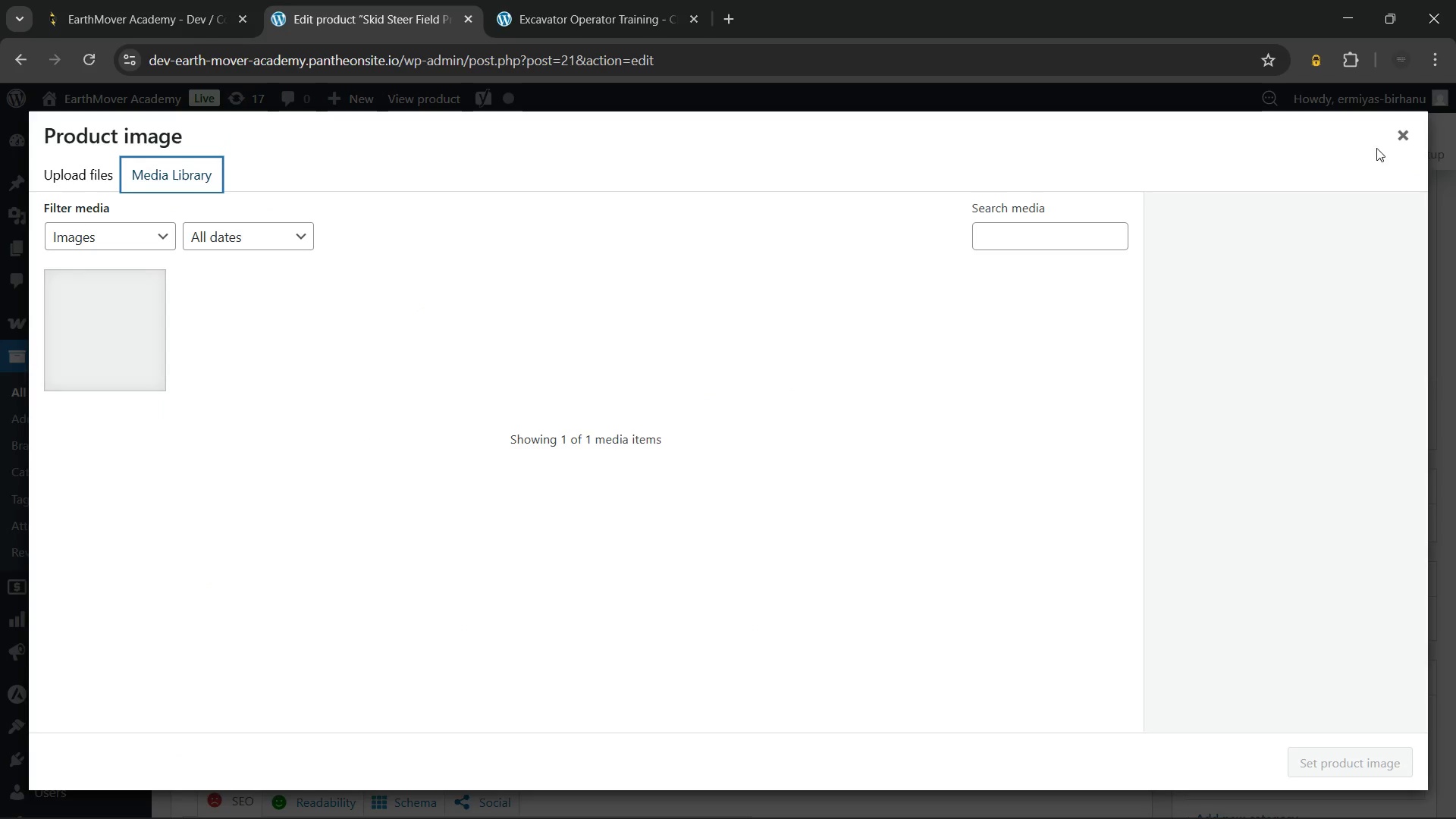 
left_click([1398, 136])
 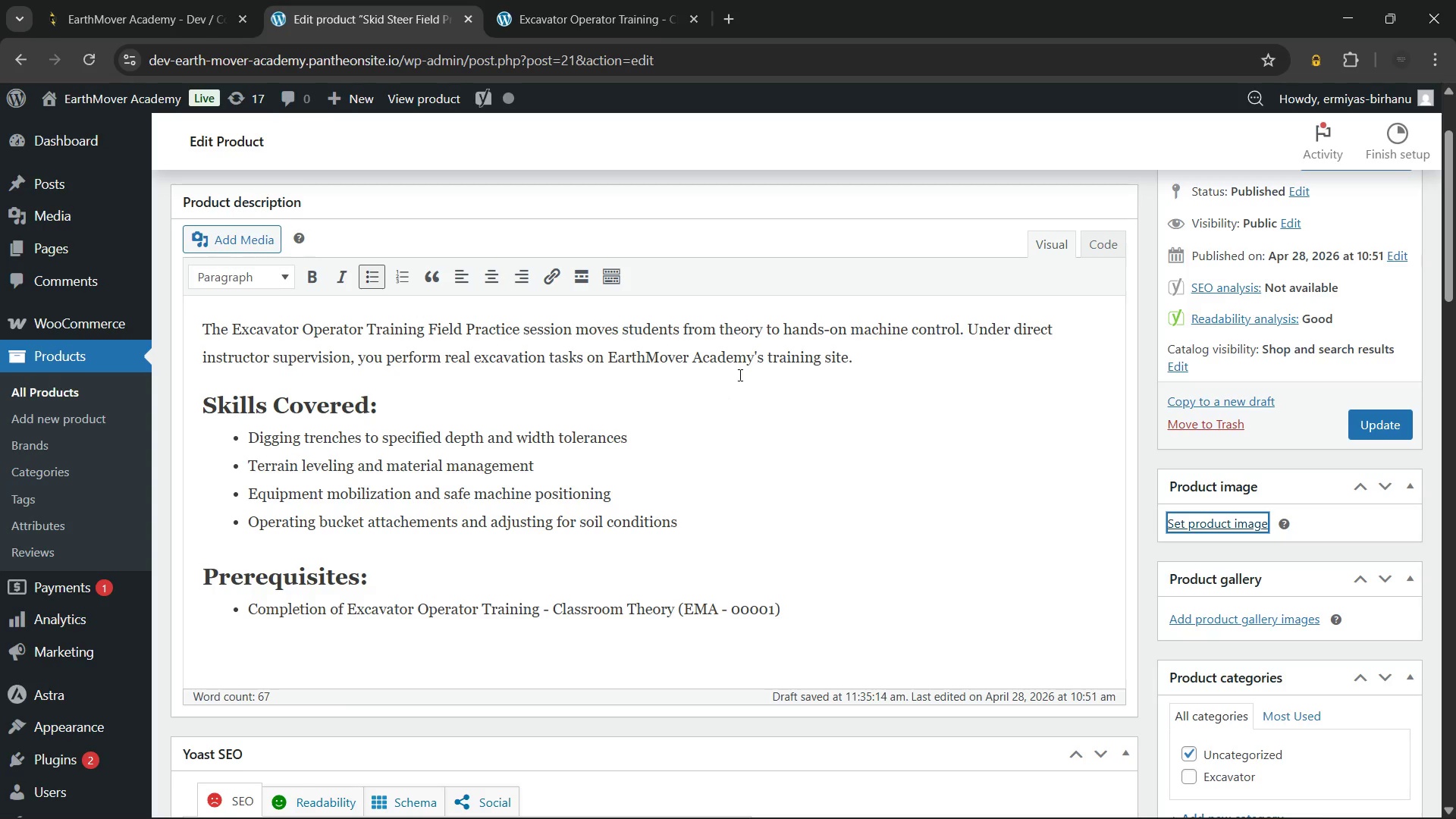 
wait(5.58)
 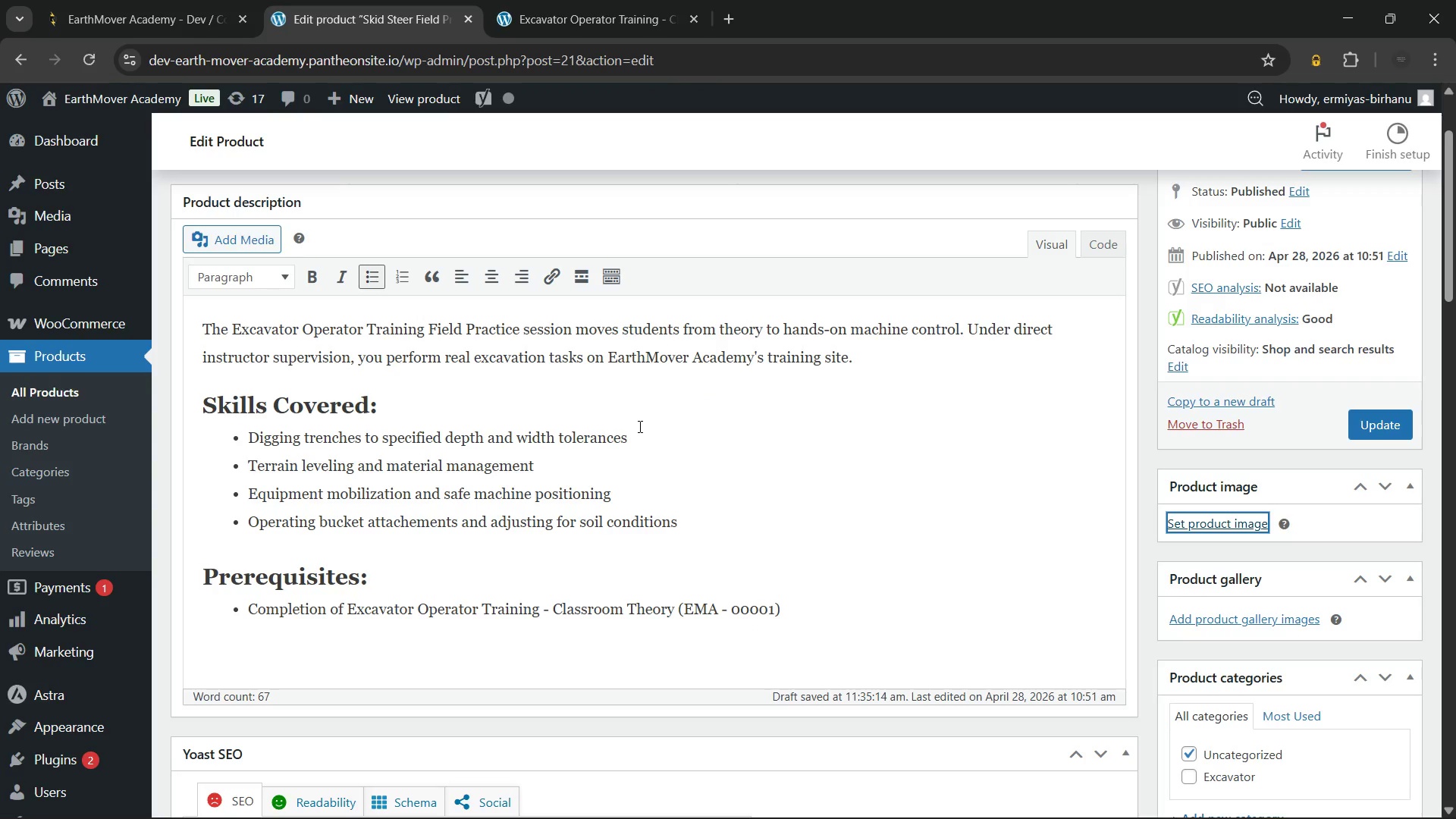 
left_click([1282, 803])
 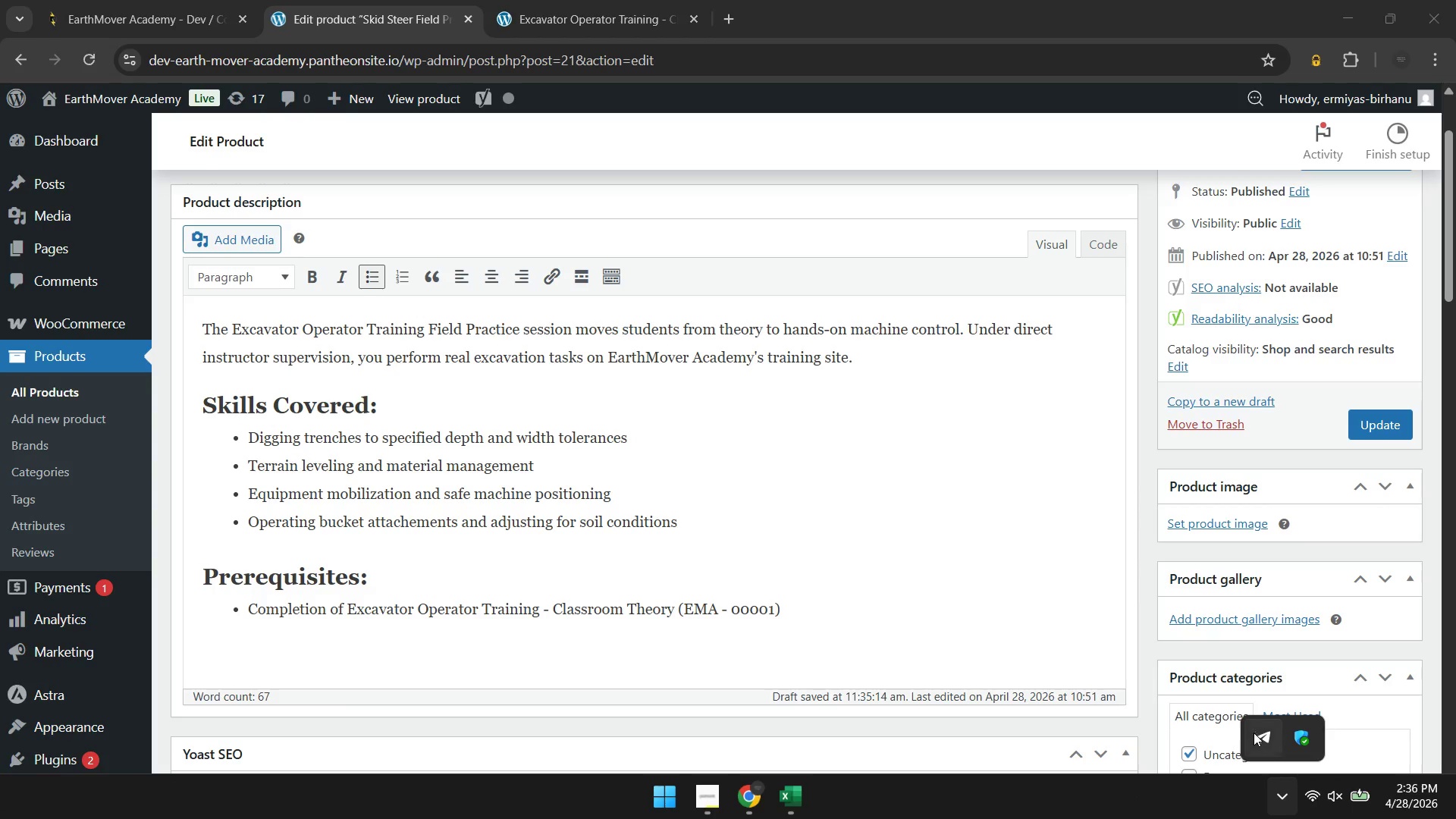 
left_click([1254, 731])
 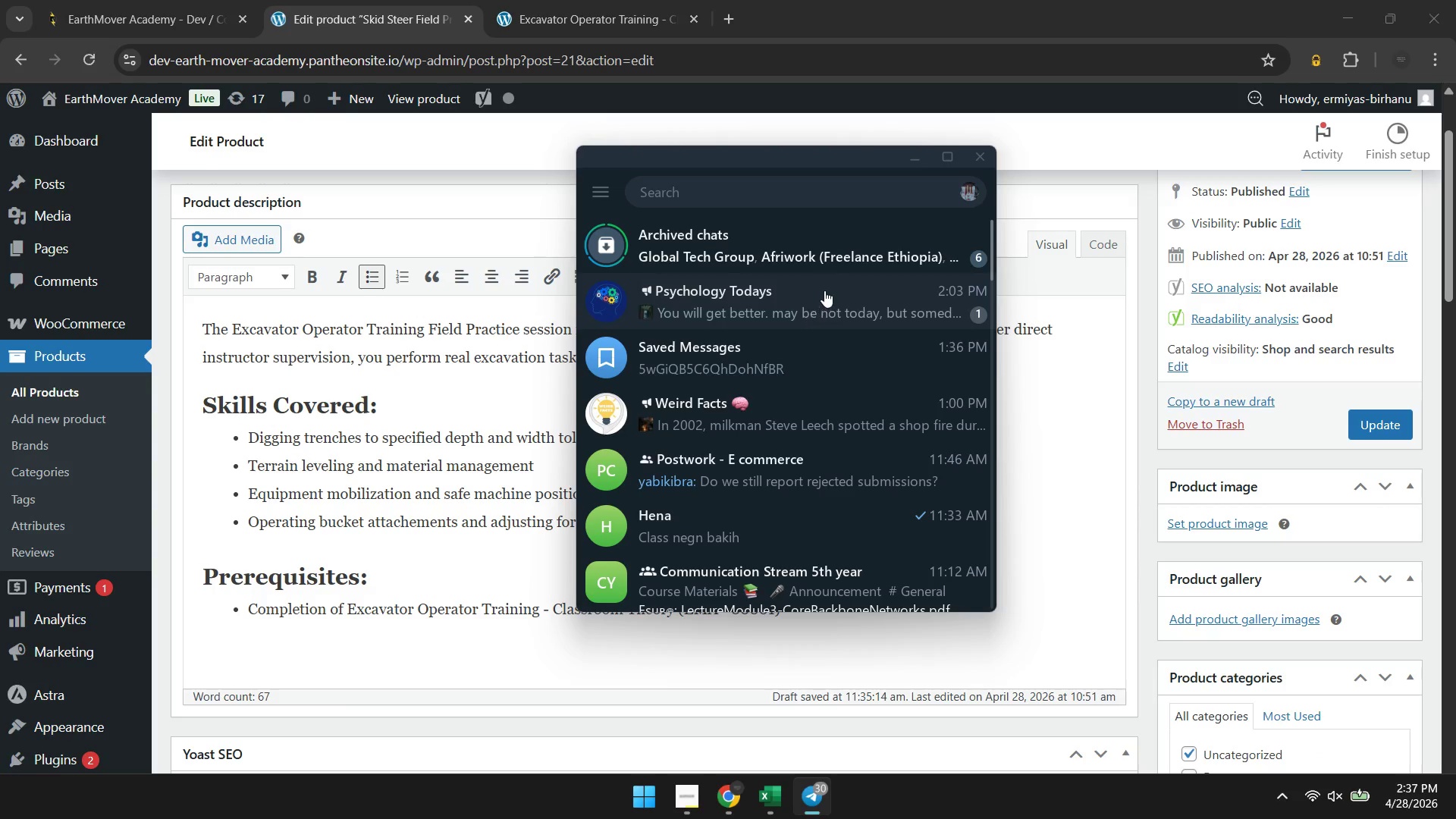 
left_click([846, 245])
 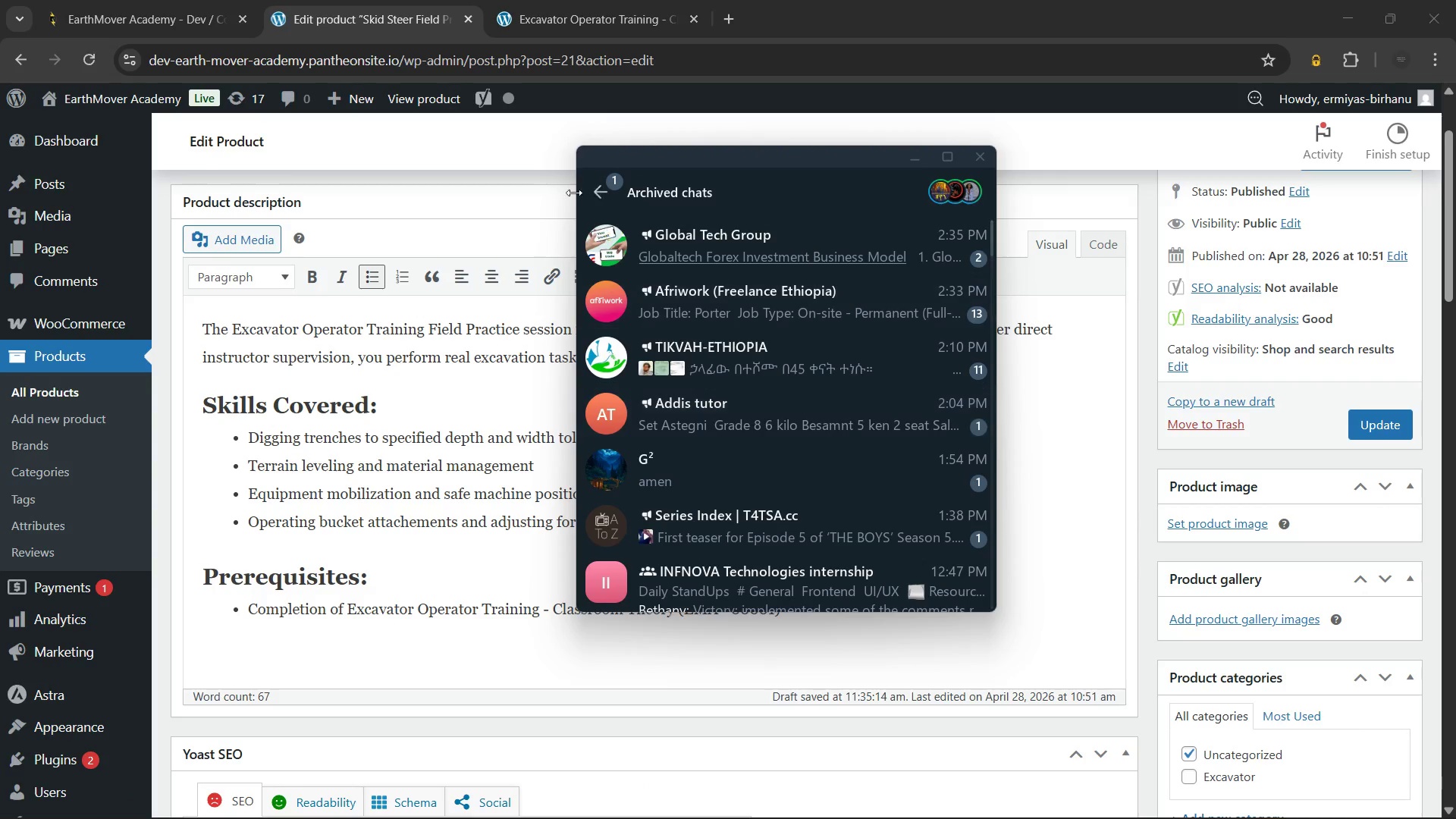 
left_click([583, 176])
 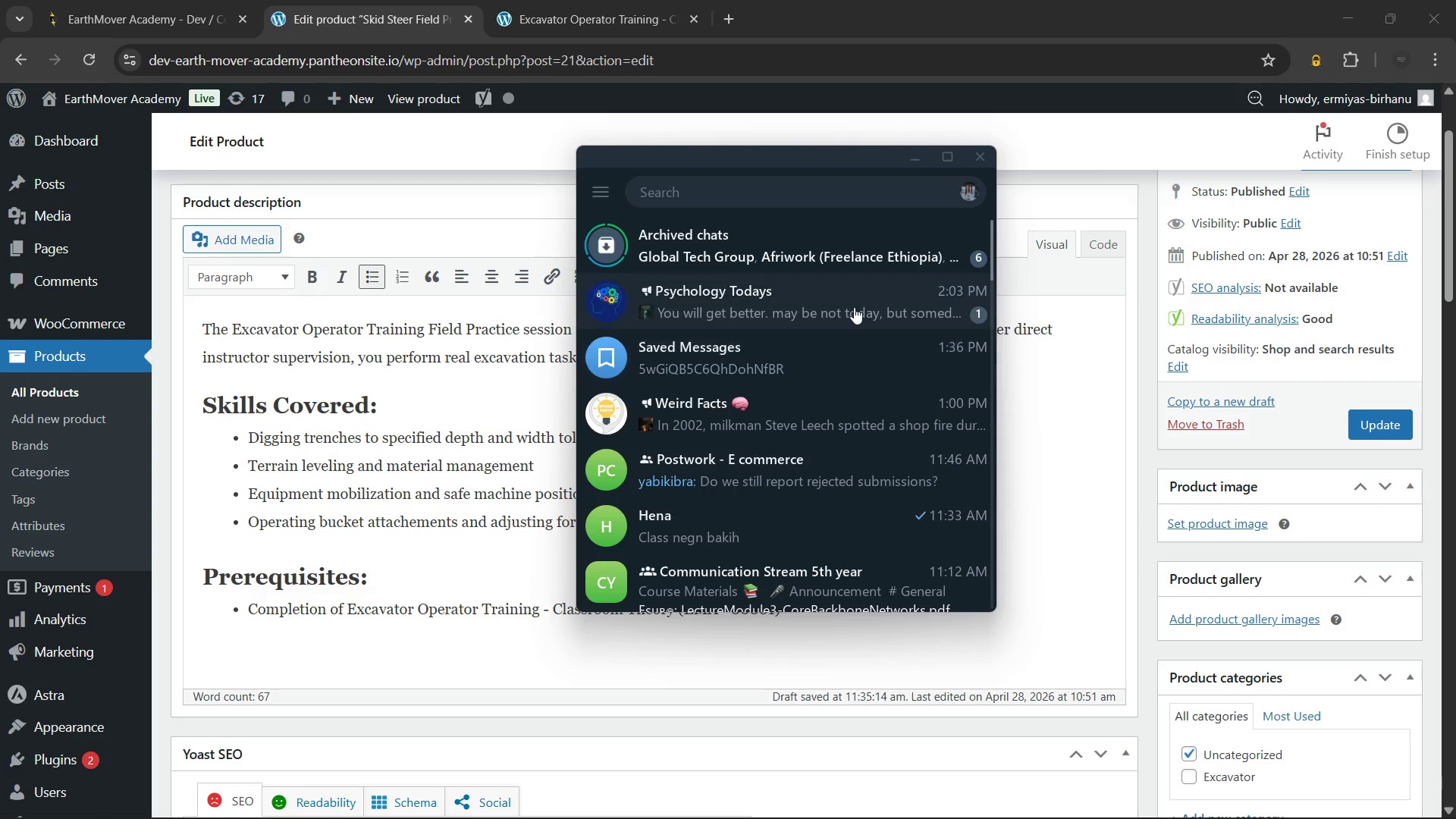 
left_click([852, 297])
 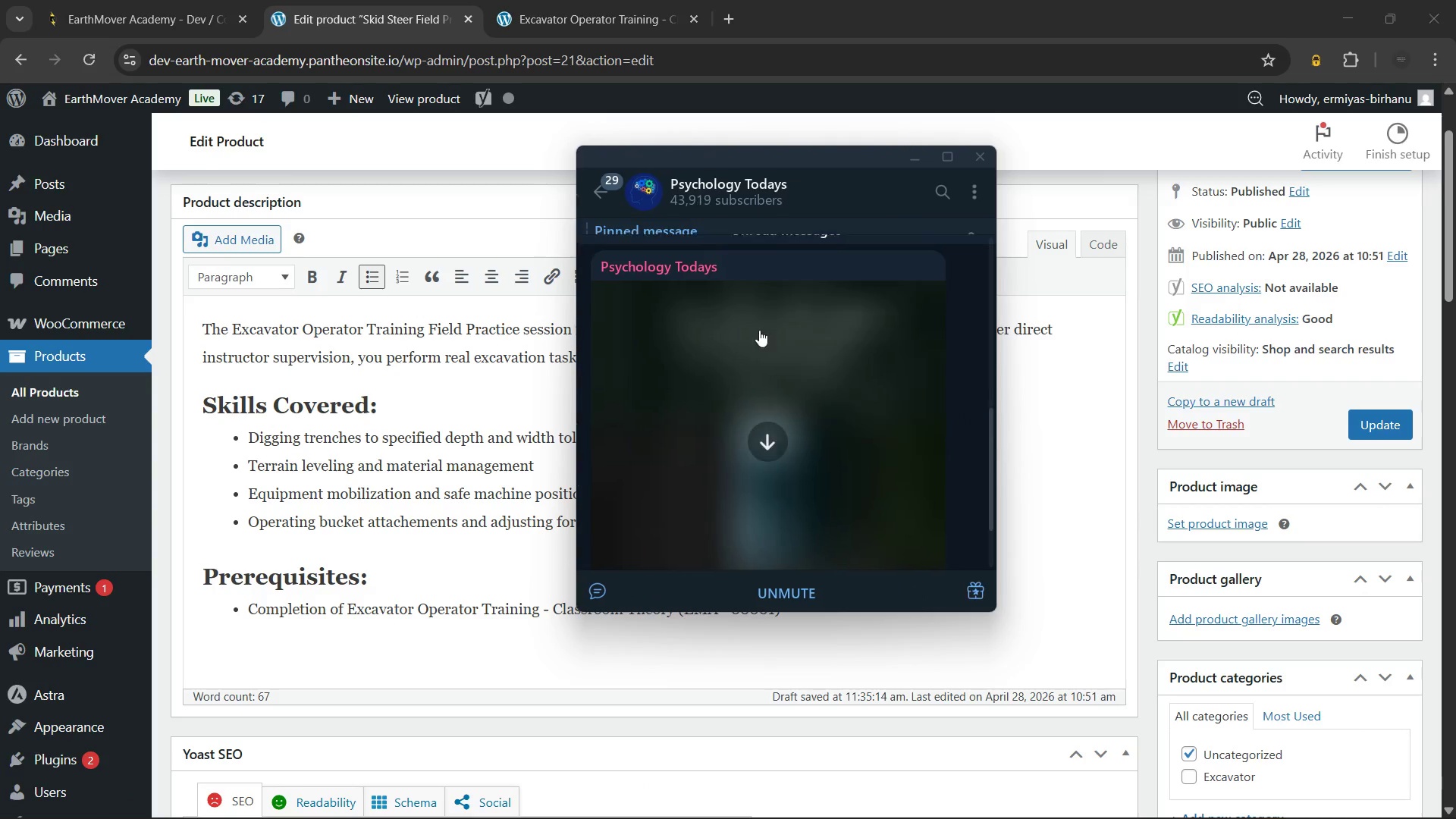 
scroll: coordinate [763, 325], scroll_direction: down, amount: 10.0
 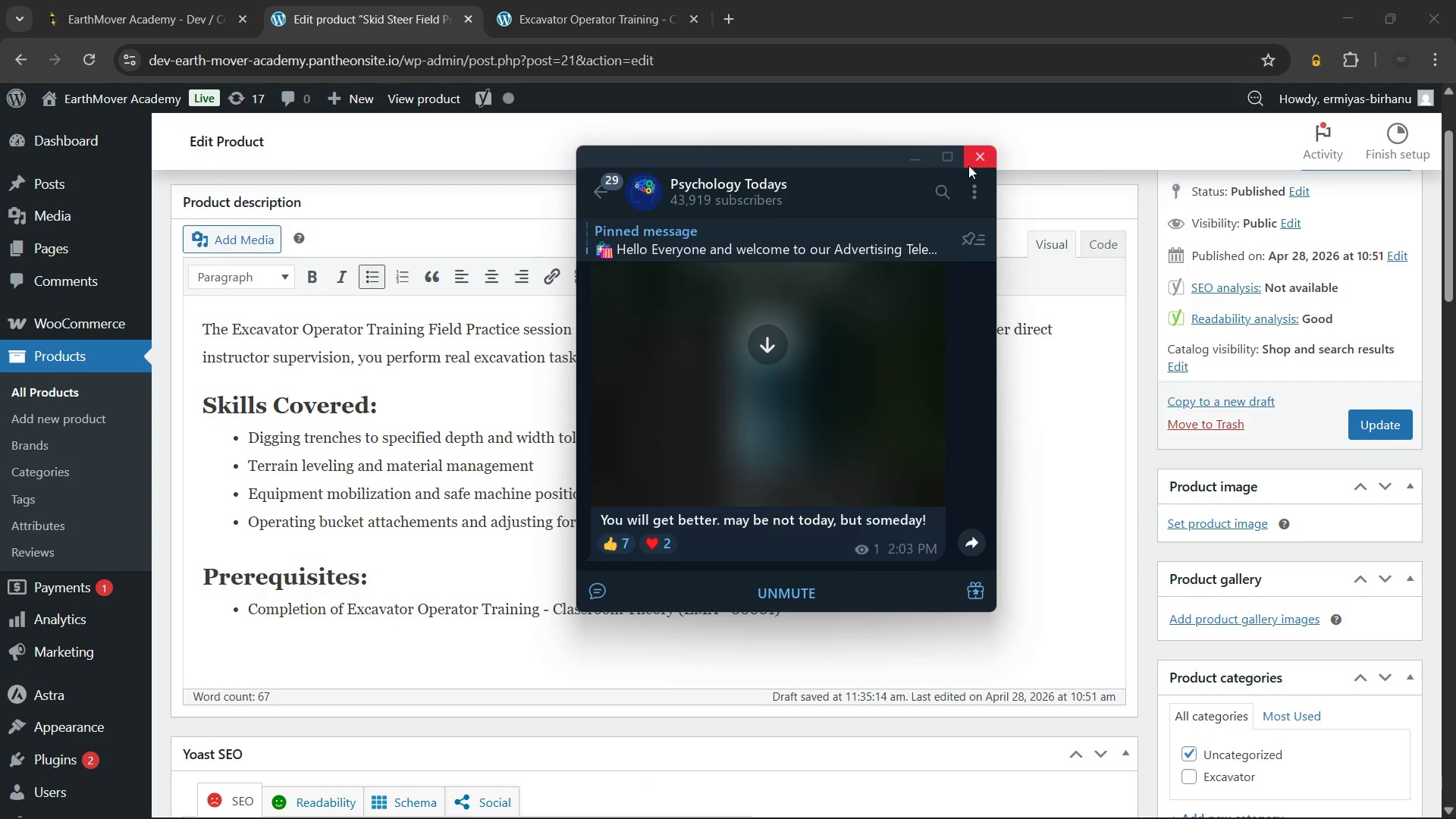 
left_click([981, 156])
 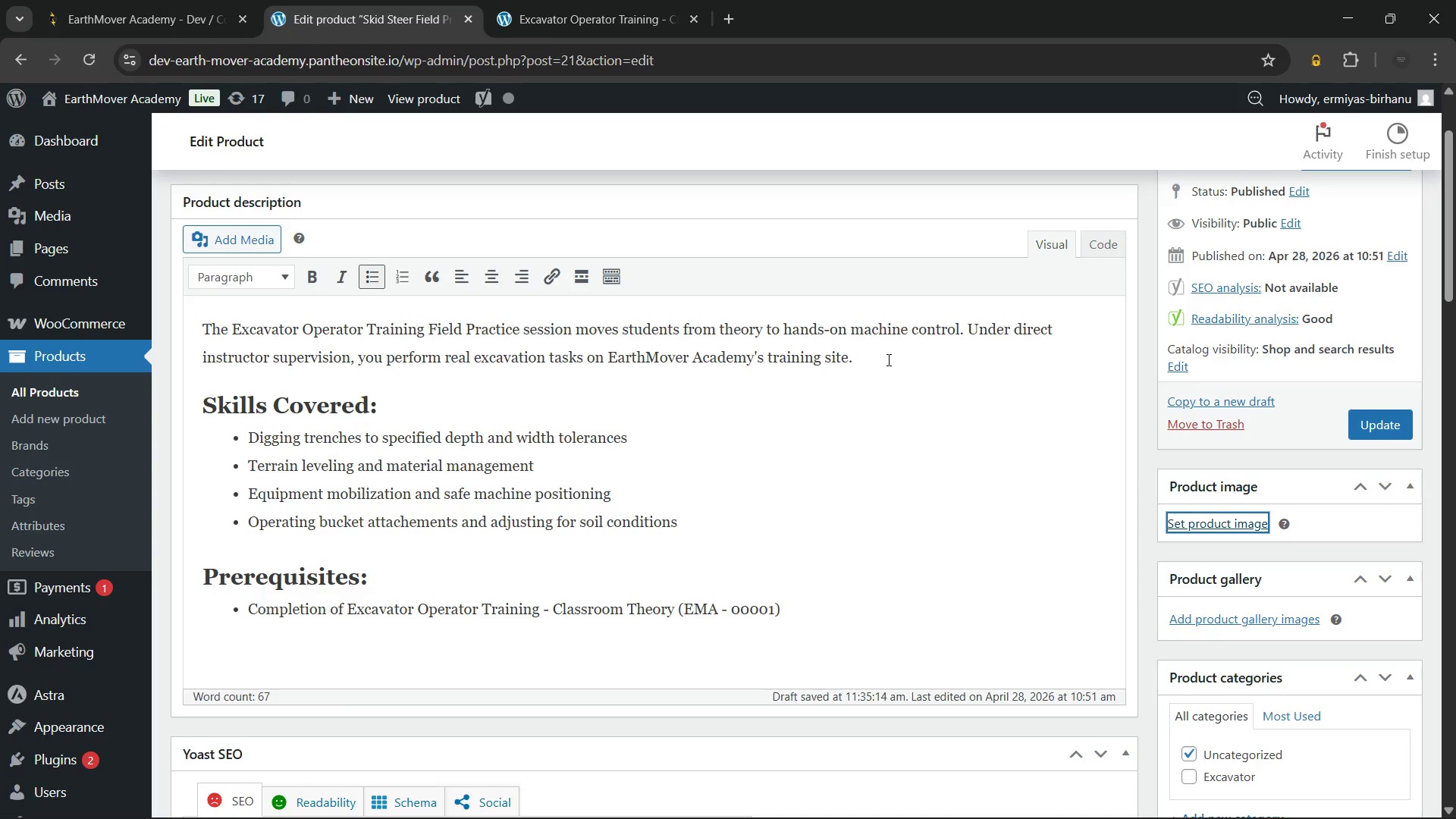 
wait(37.88)
 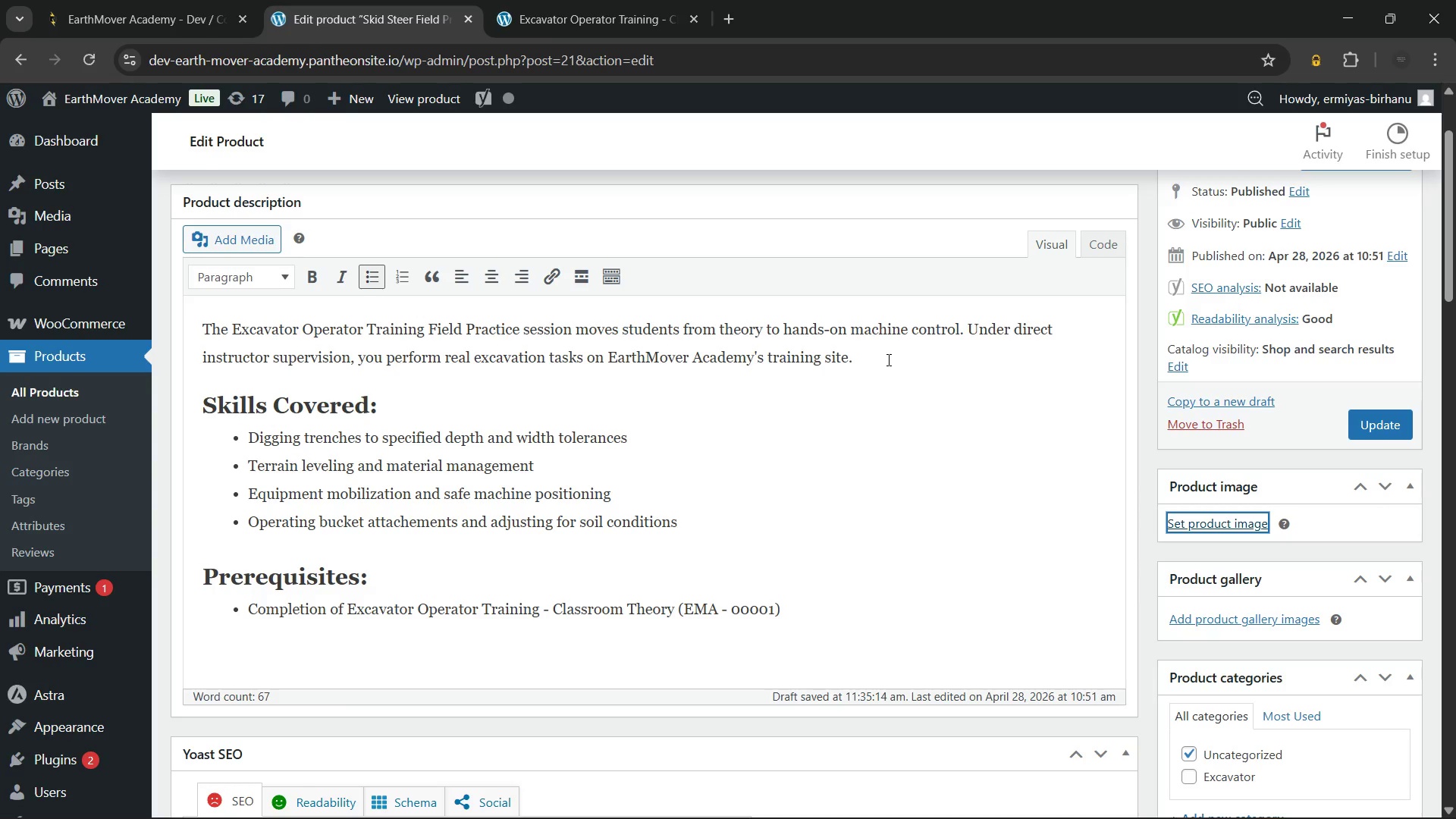 
left_click([782, 333])
 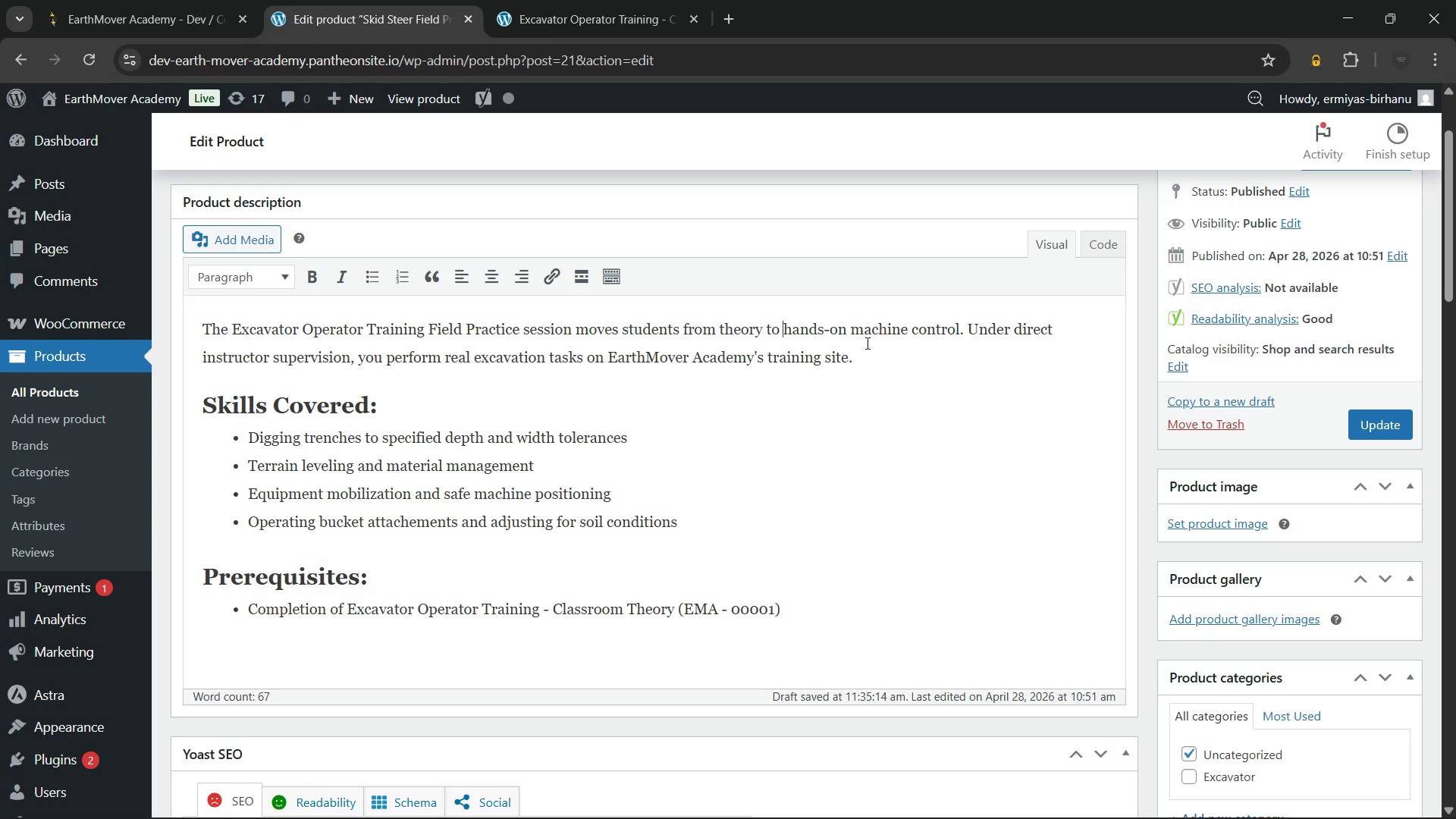 
wait(13.59)
 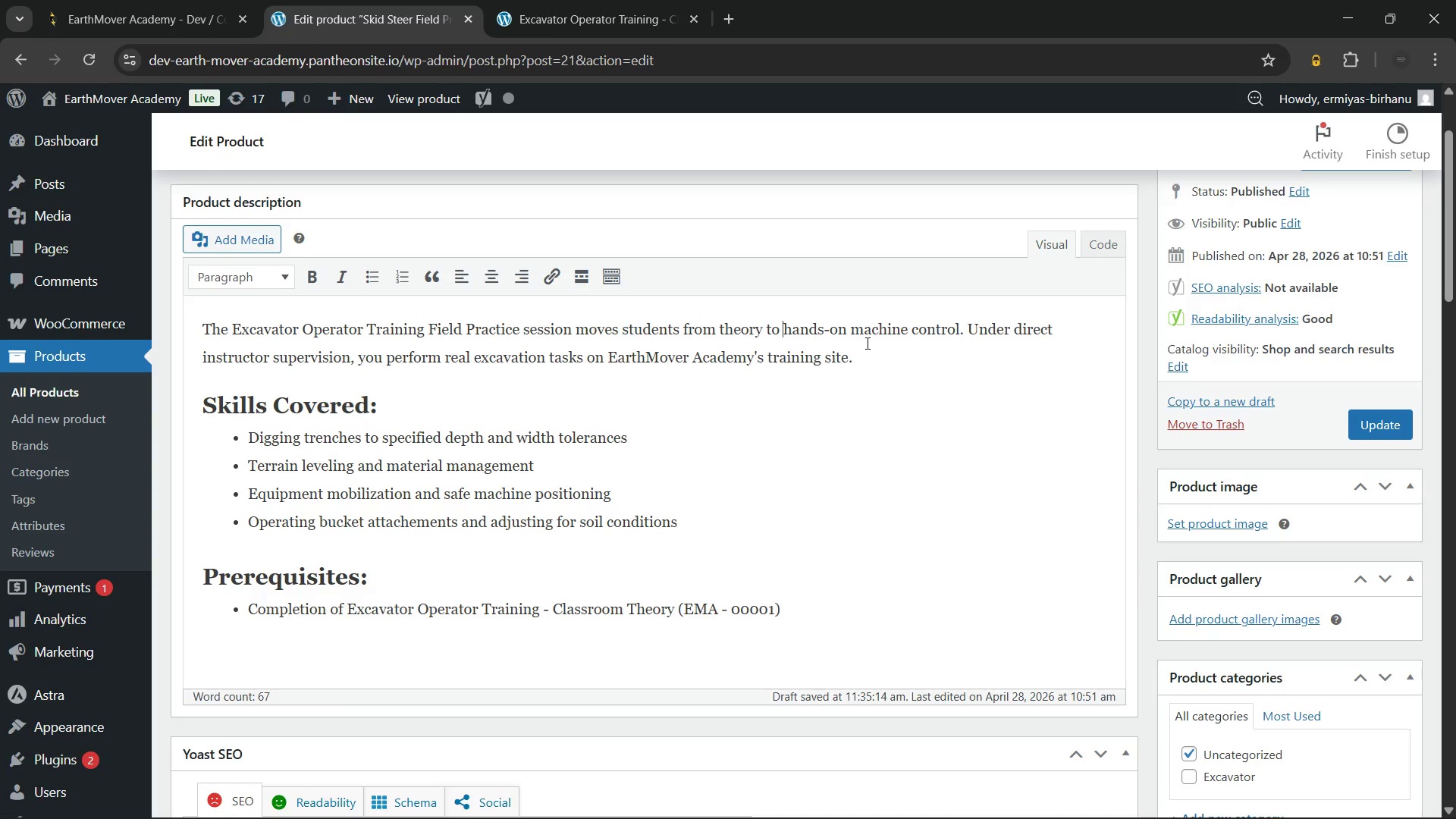 
type(controlled, )
 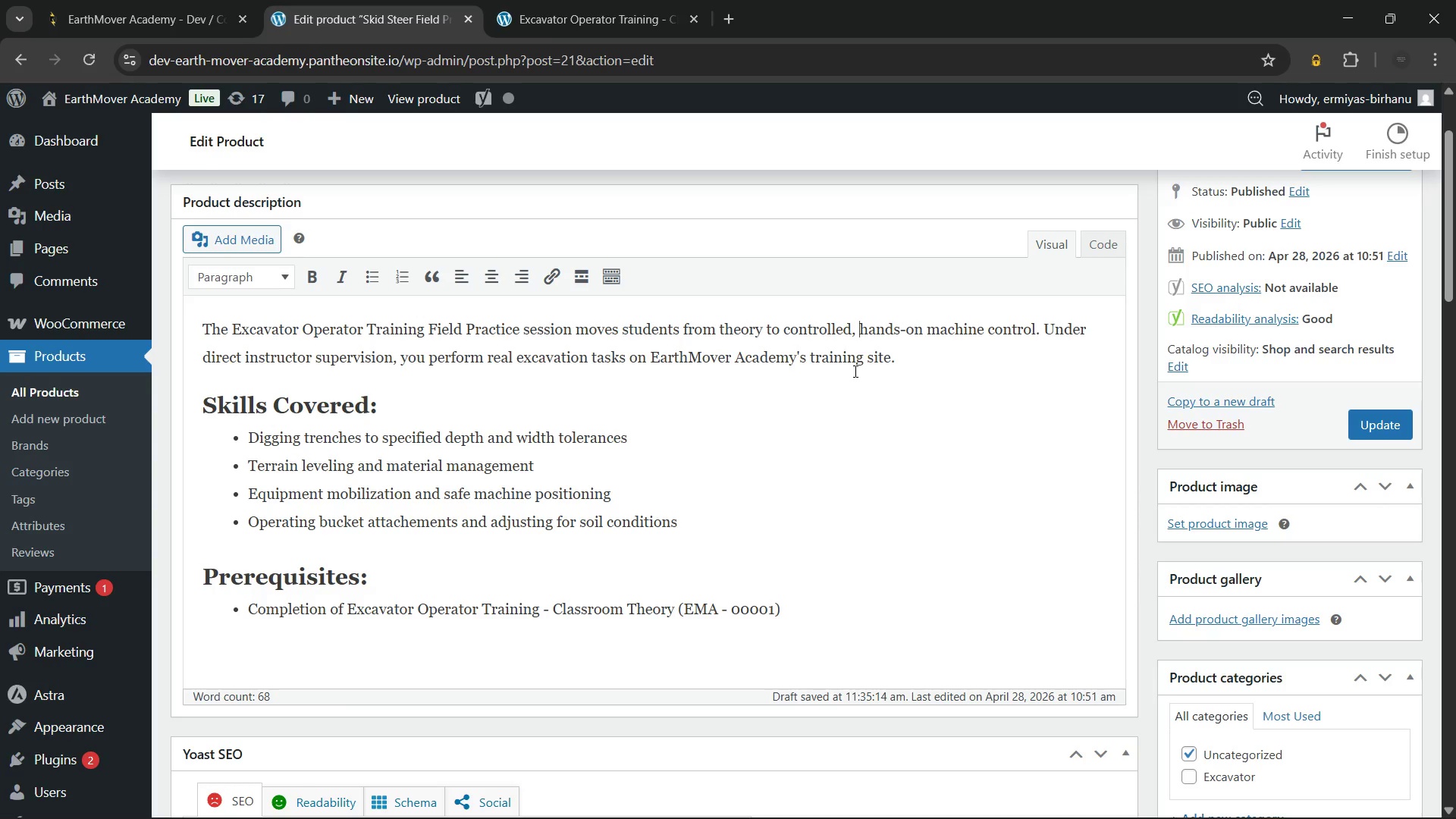 
hold_key(key=ArrowRight, duration=1.17)
 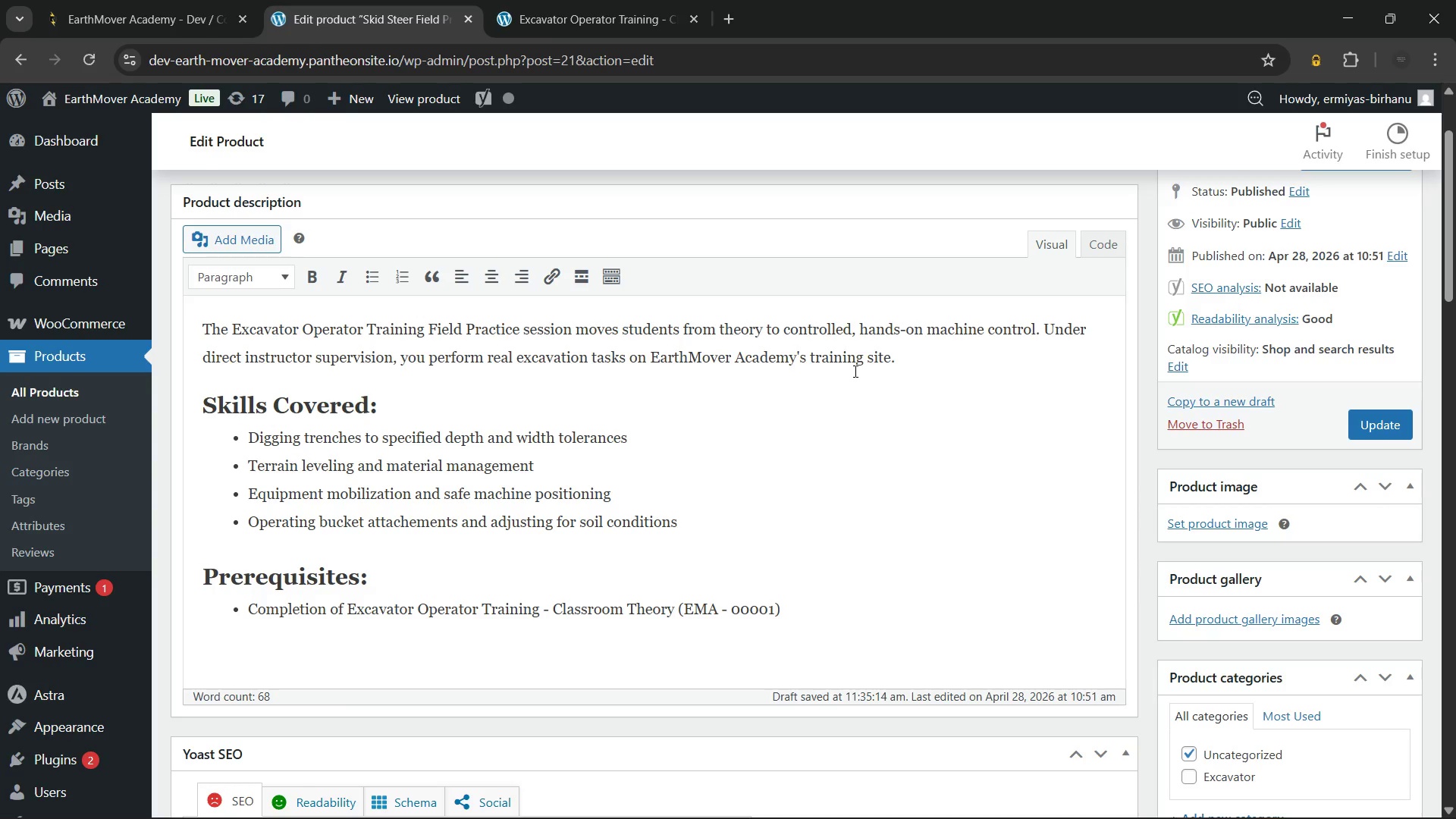 
key(Backspace)
key(Backspace)
key(Backspace)
key(Backspace)
key(Backspace)
key(Backspace)
key(Backspace)
type(operai)
key(Backspace)
type(tion)
 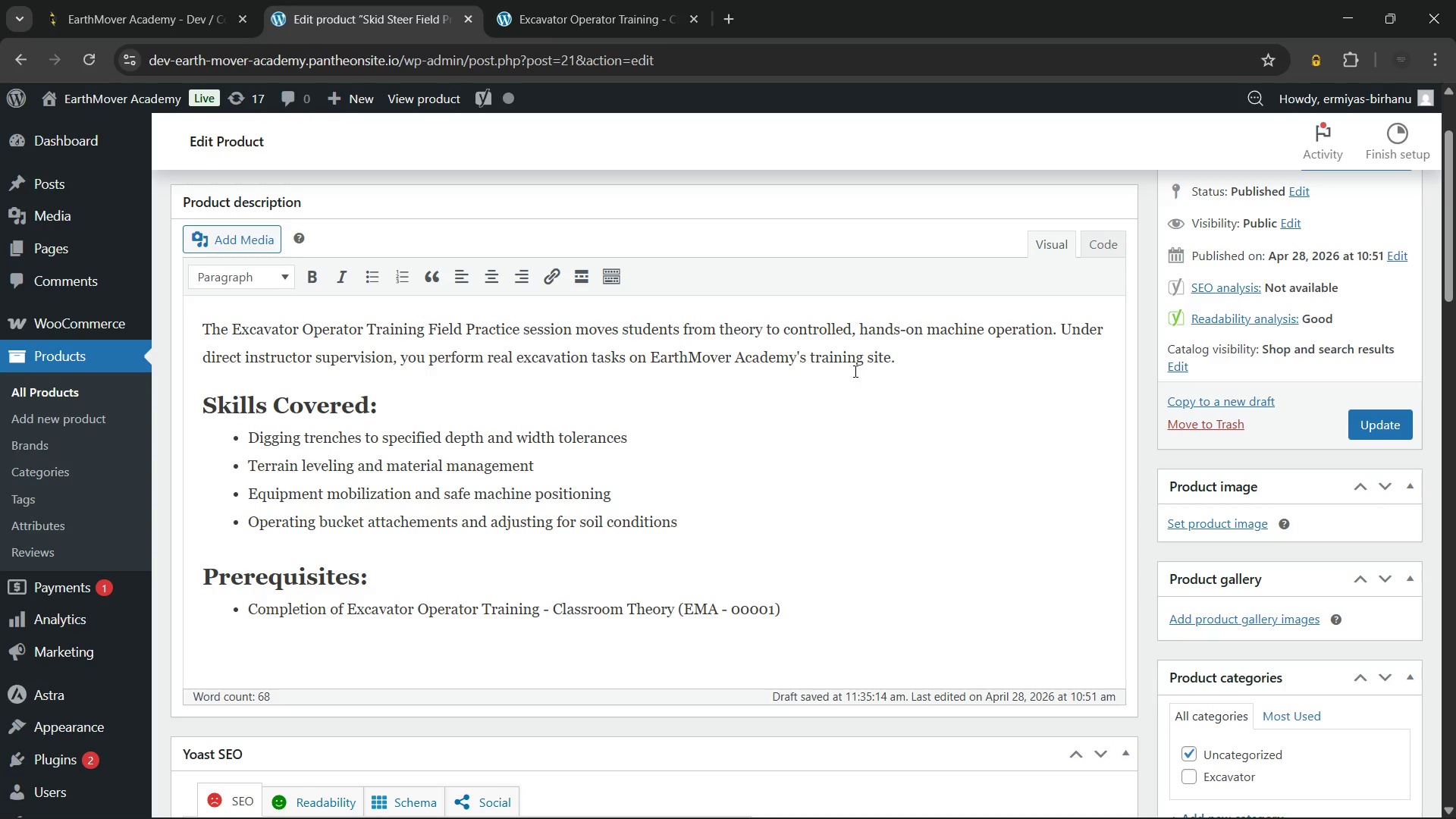 
wait(6.81)
 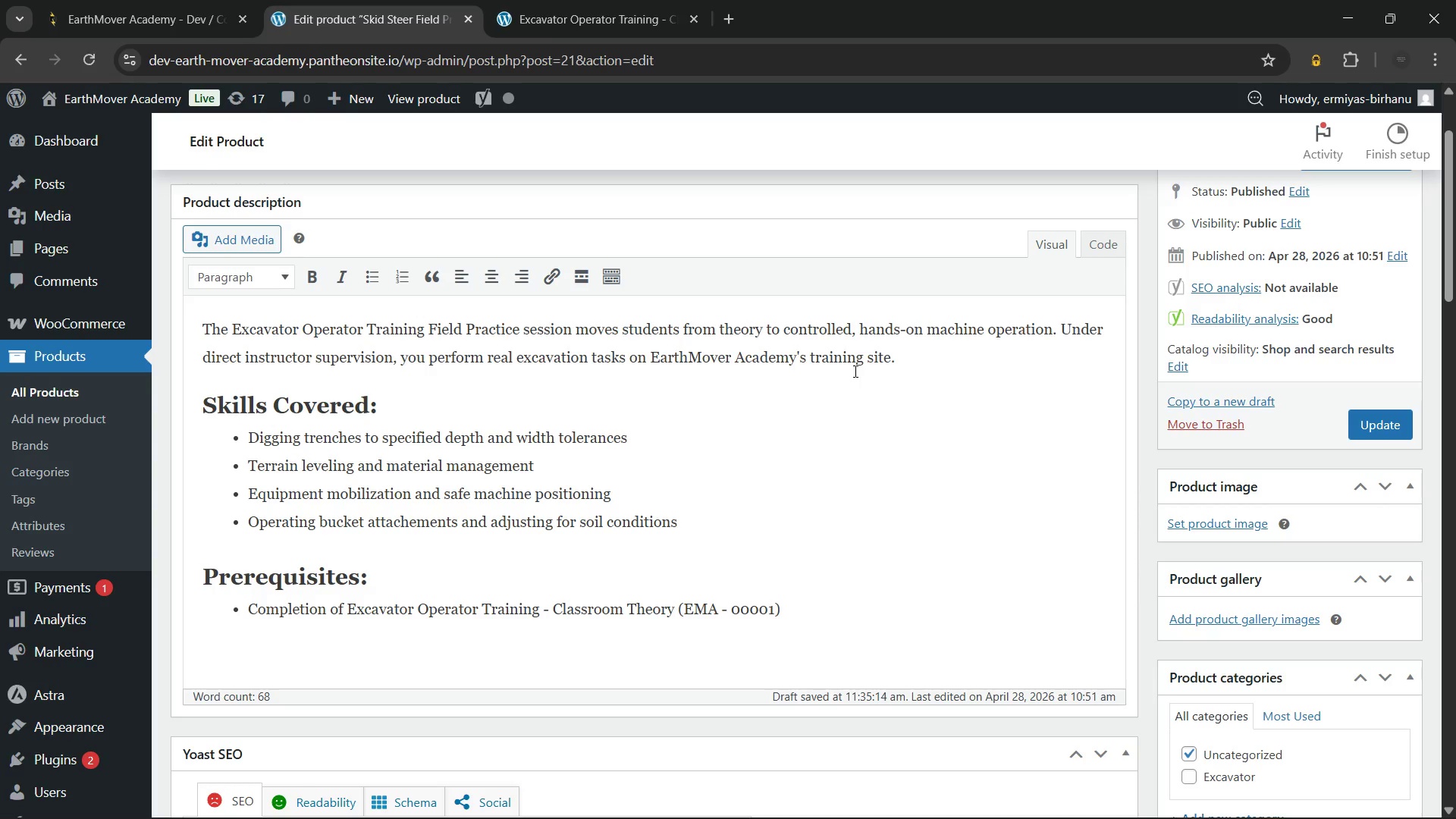 
left_click([854, 371])
 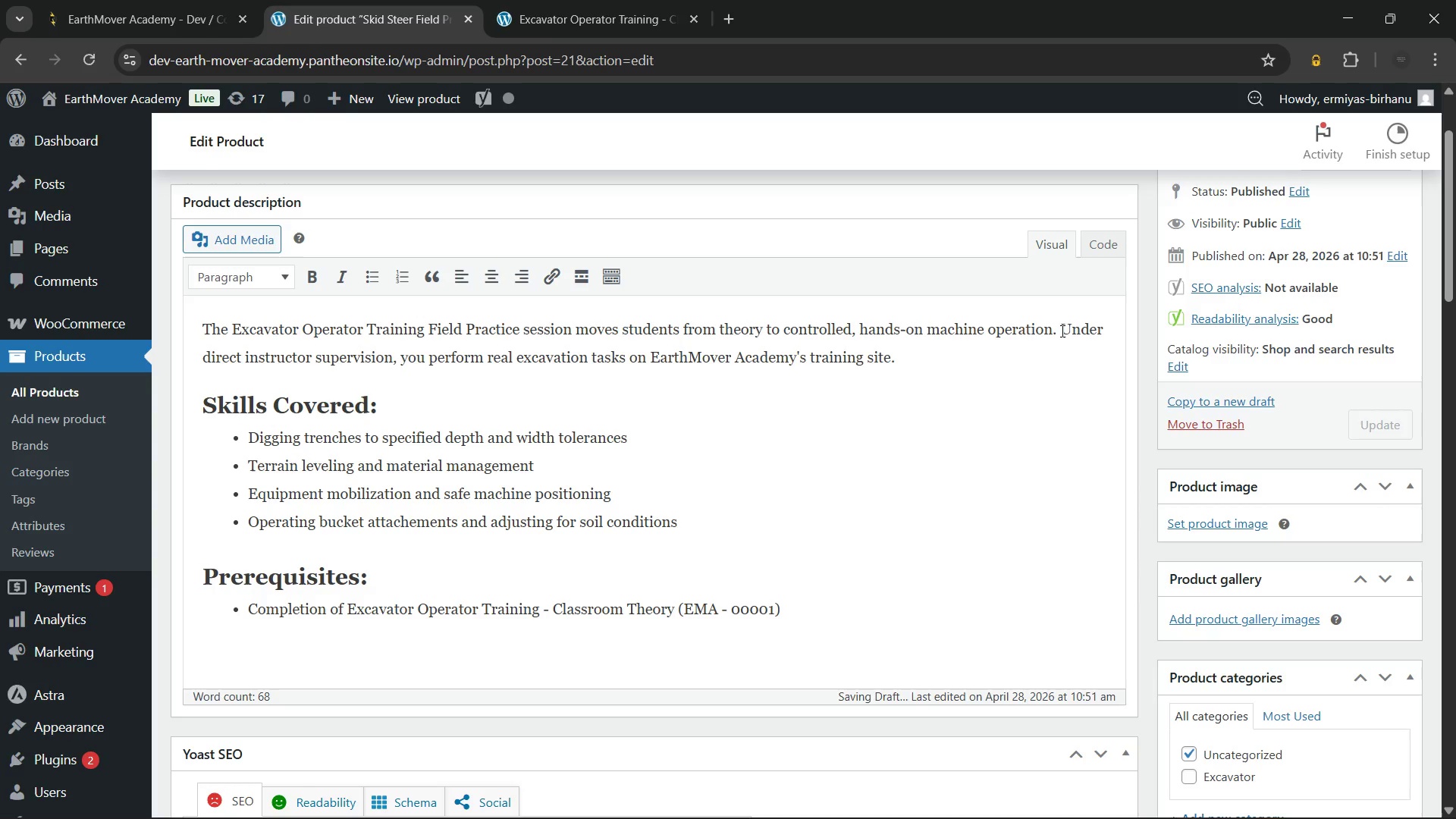 
left_click_drag(start_coordinate=[1061, 331], to_coordinate=[1056, 354])
 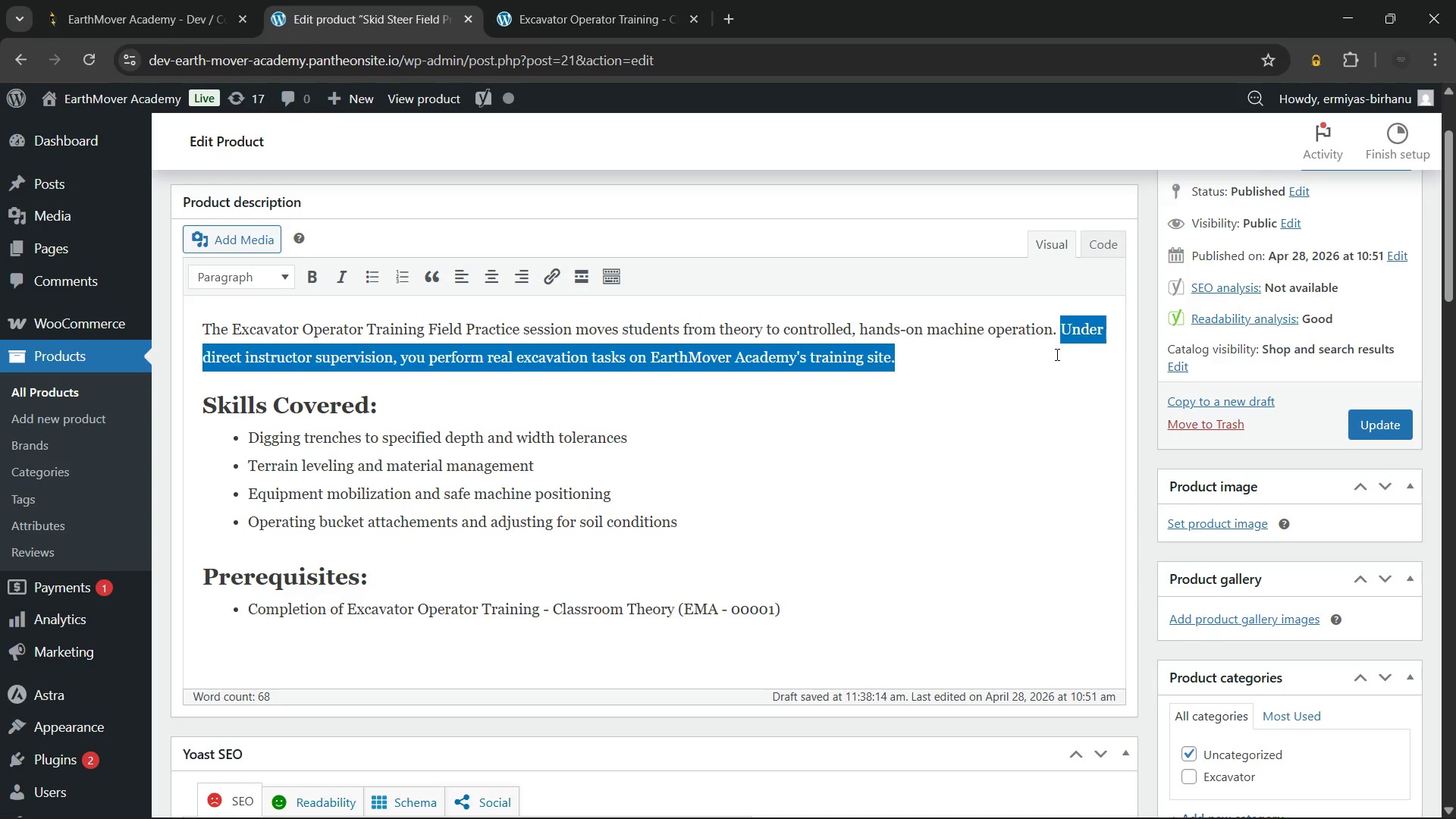 
key(Backspace)
 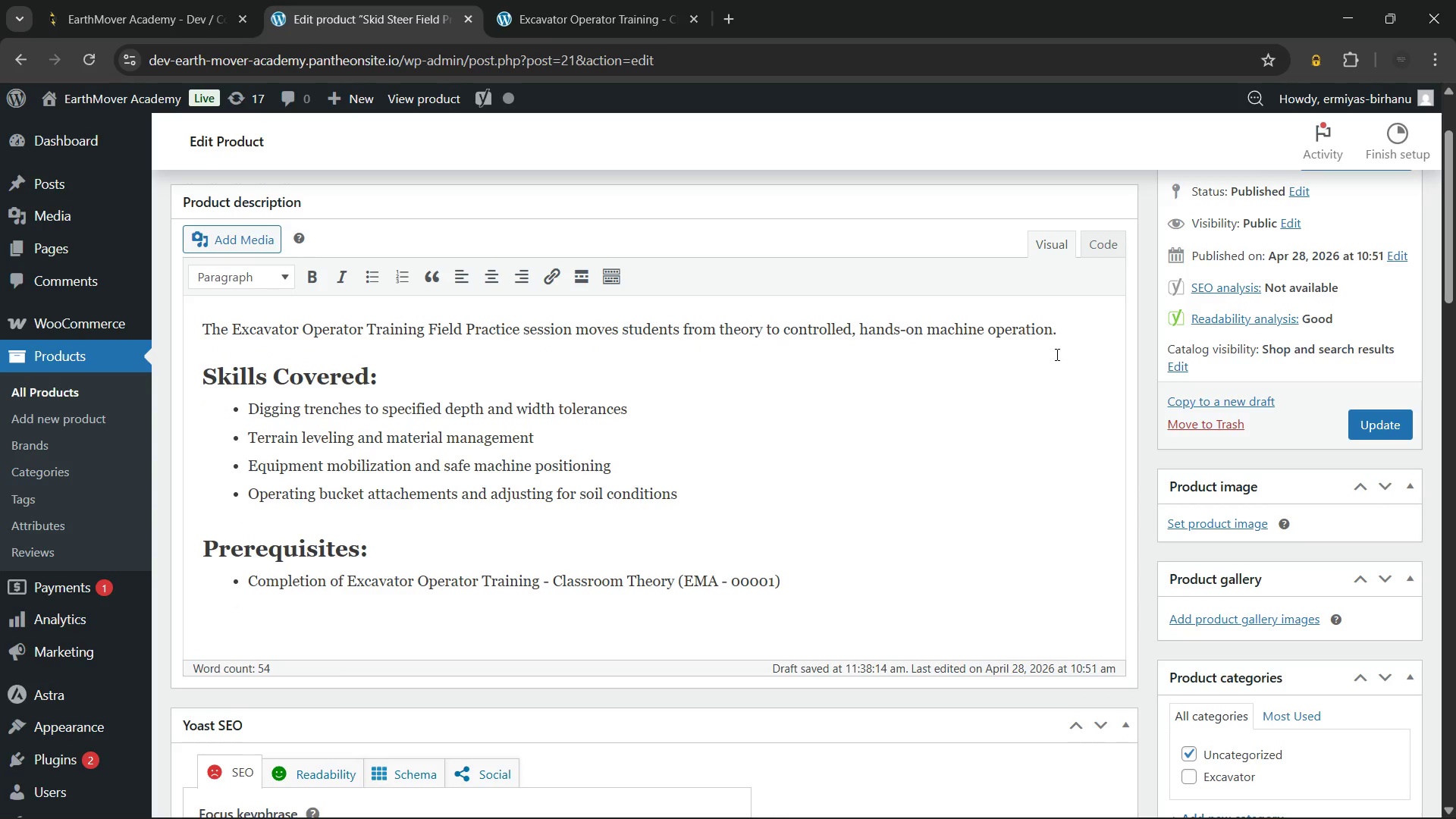 
wait(9.06)
 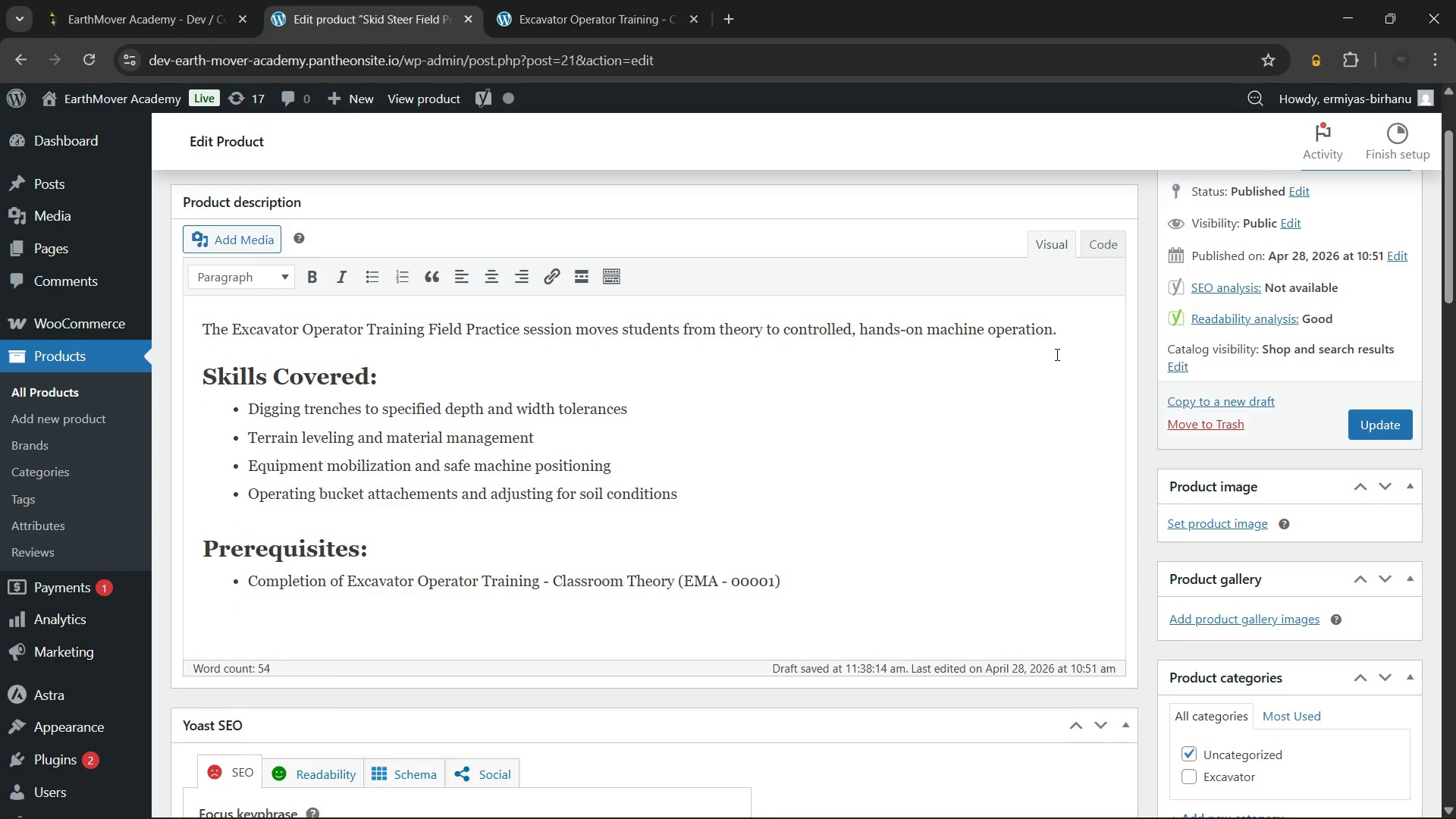 
type(t)
key(Backspace)
type(This training focuses on real exa)
key(Backspace)
type(cavation tasks performed under direct supervision)
 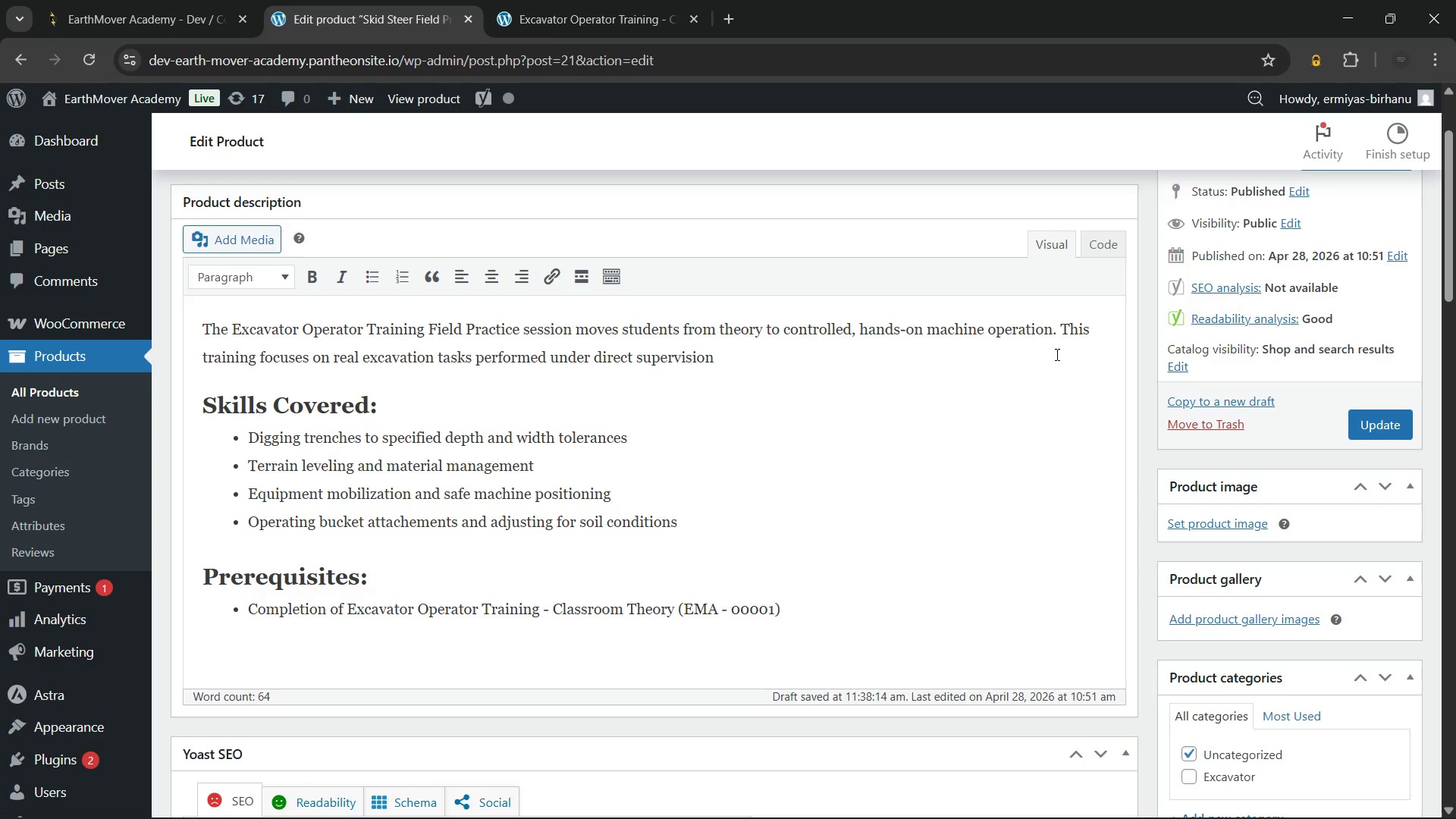 
type( on a structured)
 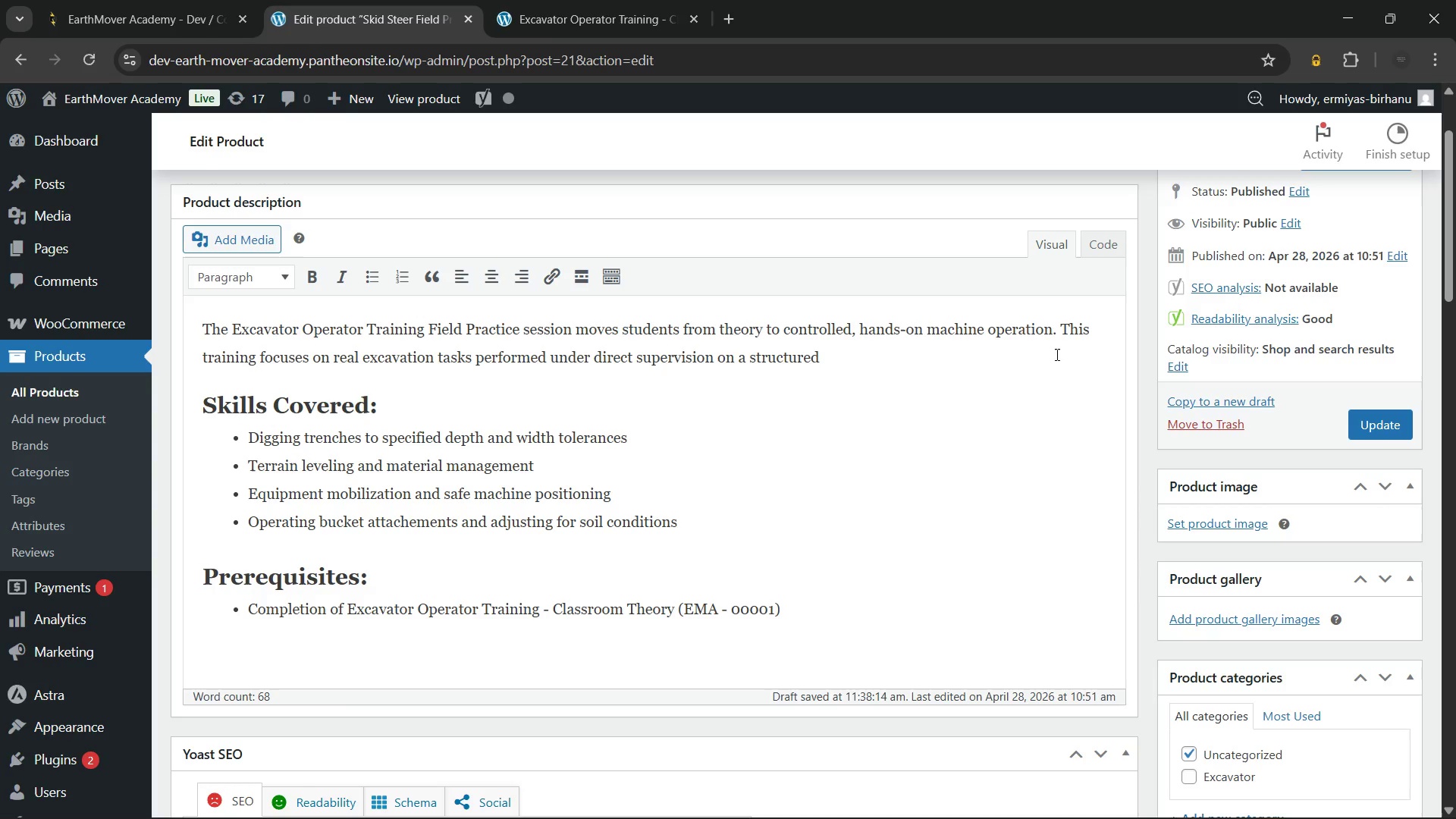 
wait(6.83)
 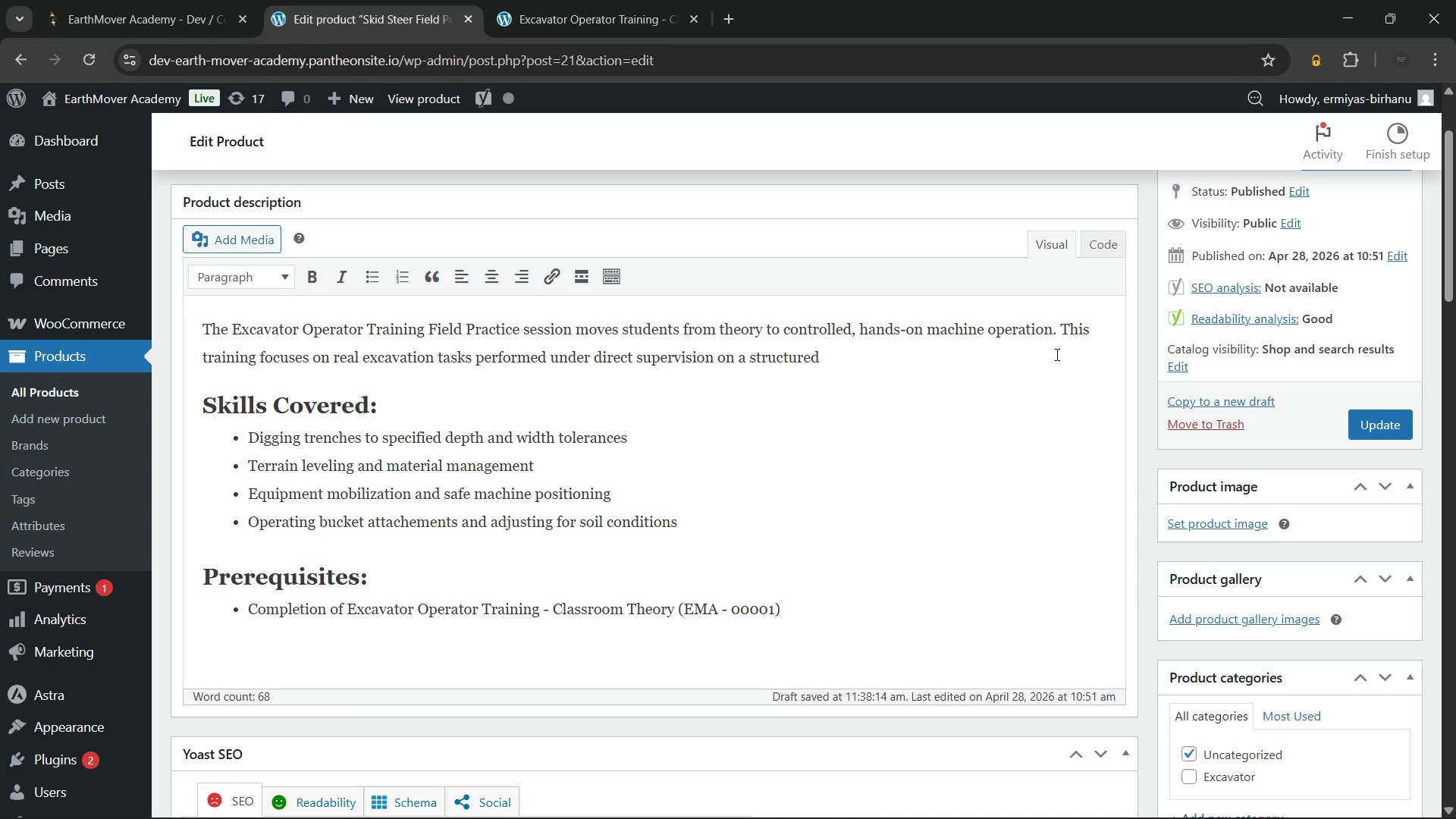 
type( training site environment.)
 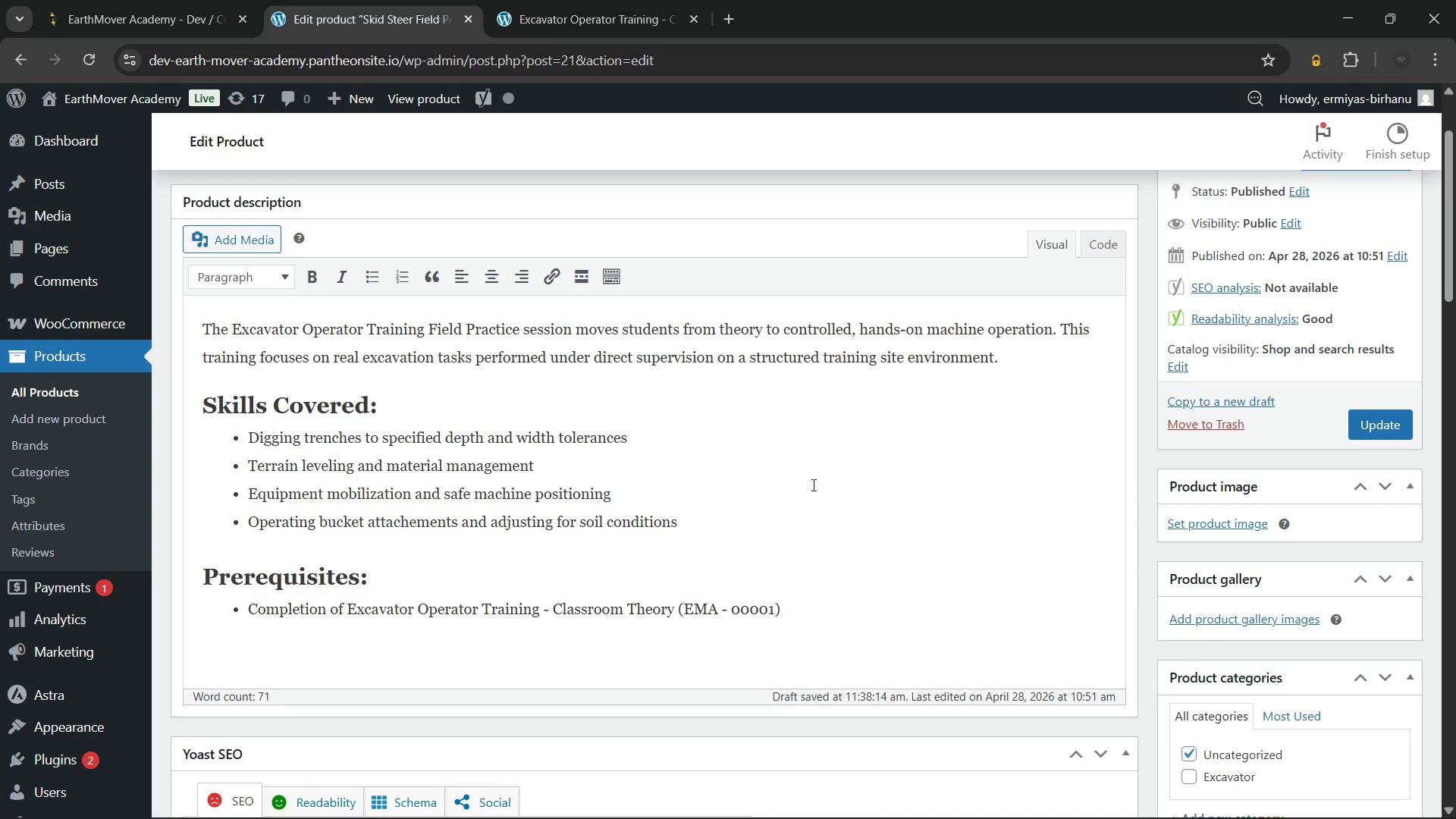 
wait(7.69)
 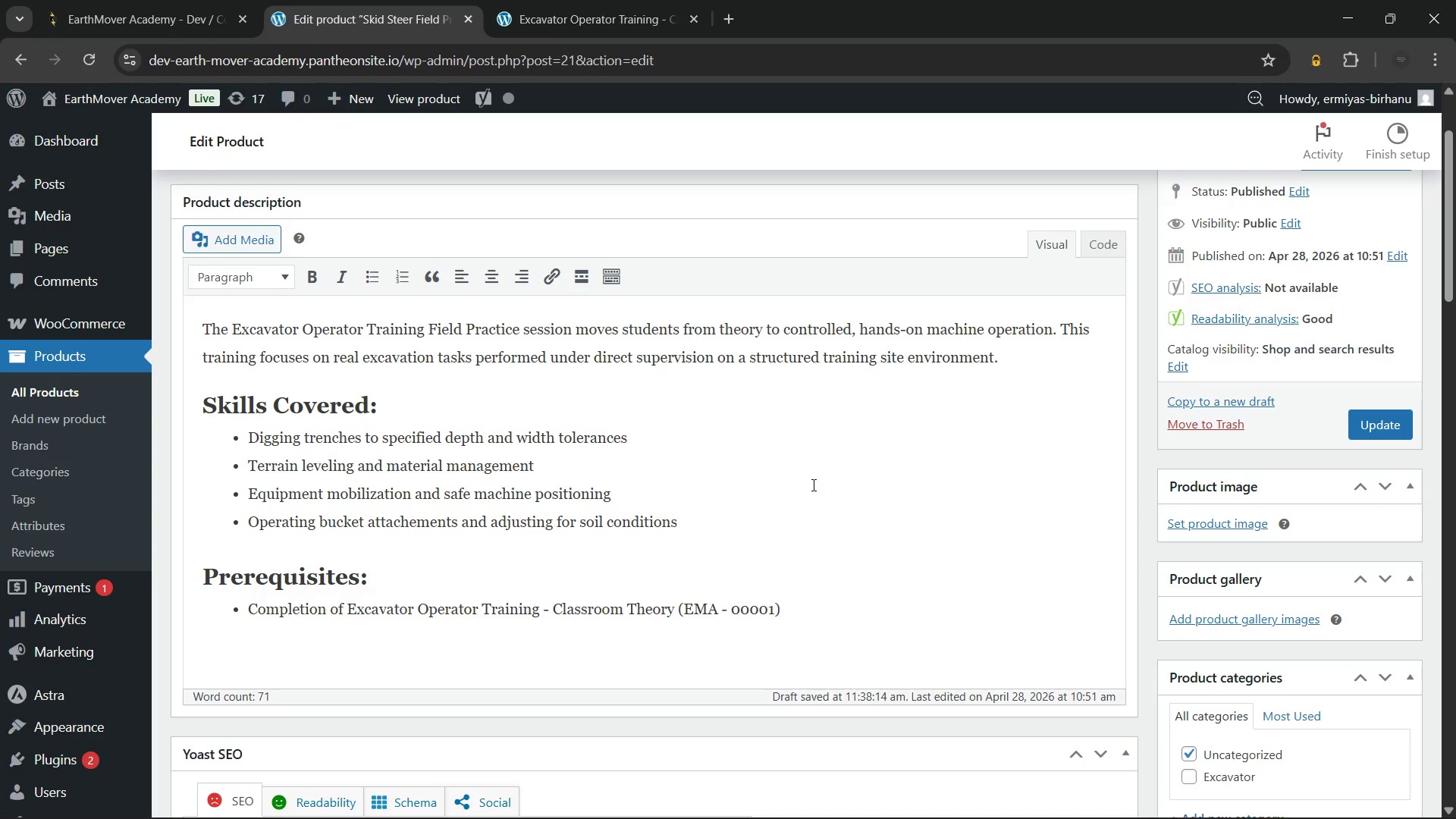 
left_click([651, 431])
 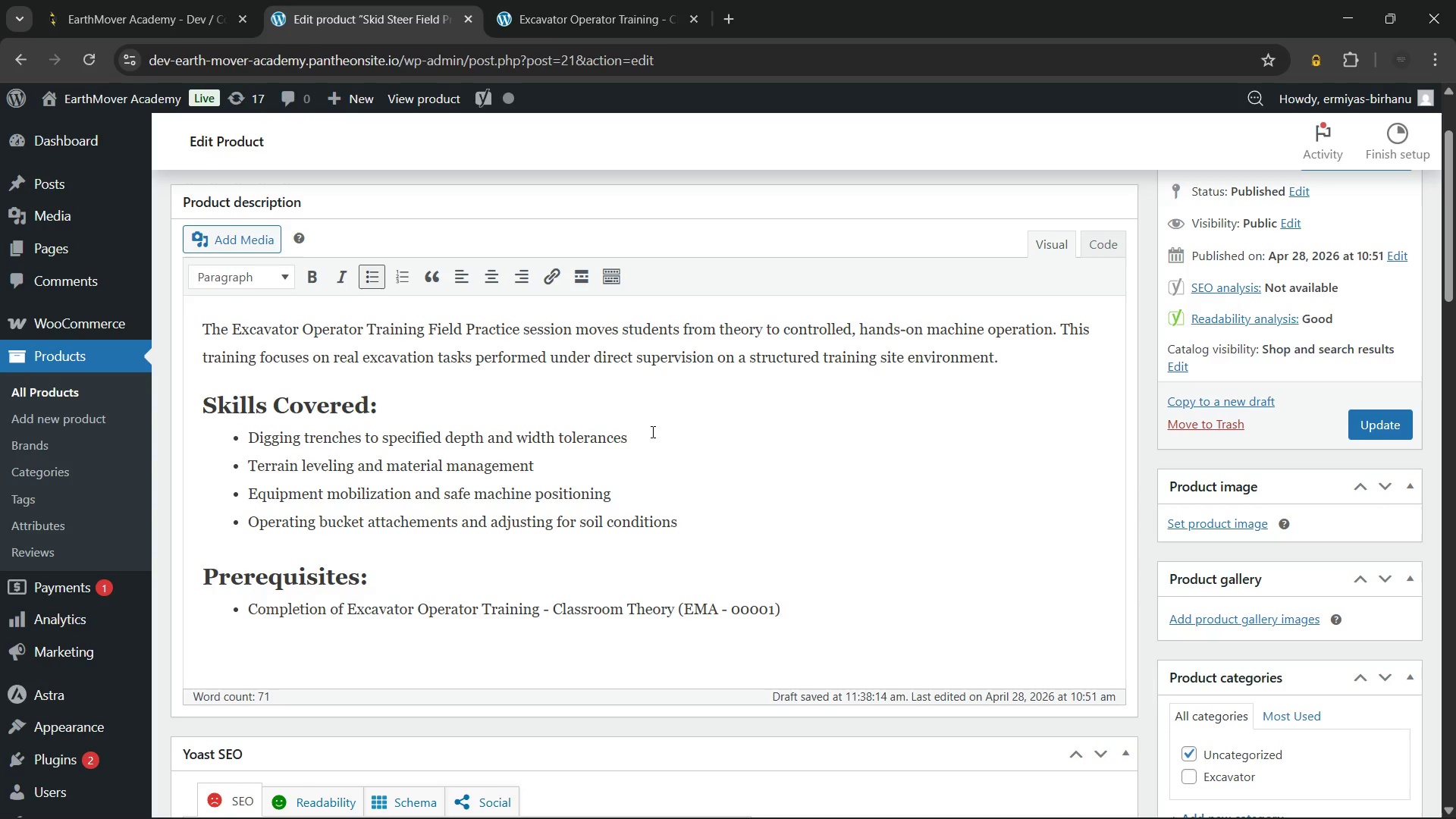 
hold_key(key=Backspace, duration=1.5)
 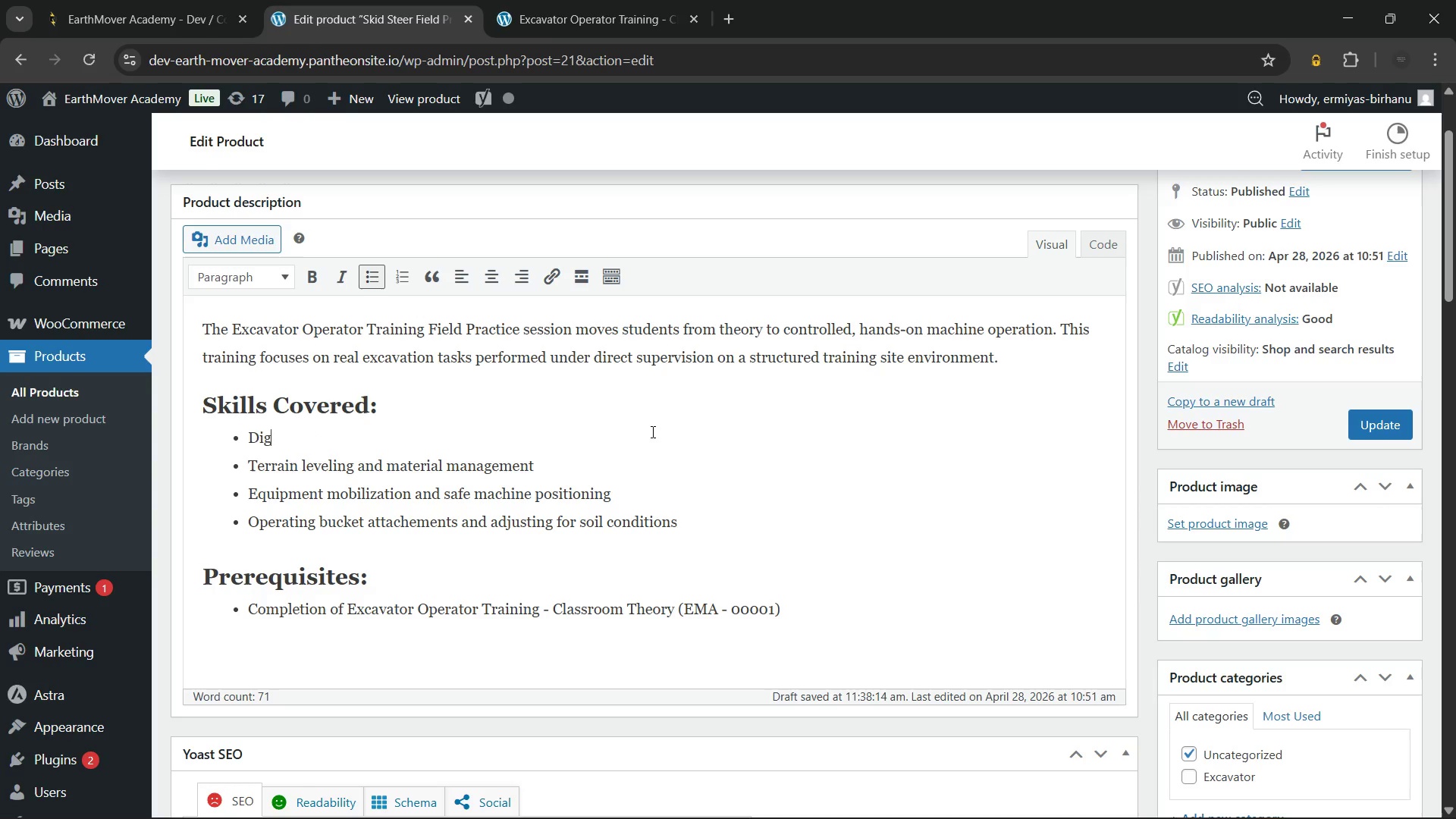 
hold_key(key=Backspace, duration=0.62)
 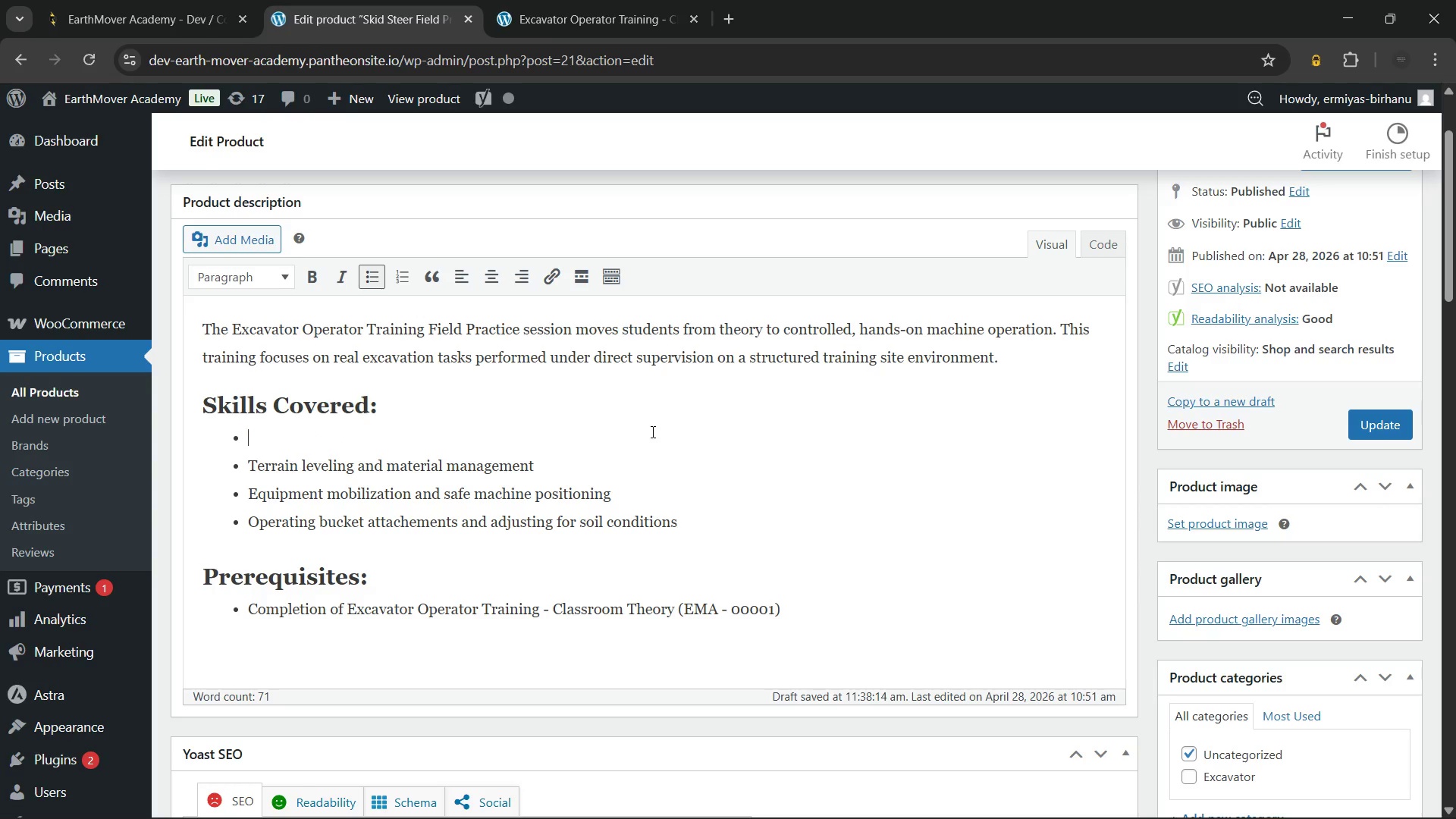 
key(Backspace)
type(Trech)
key(Backspace)
key(Backspace)
type(nching to defined depth and width specifications)
 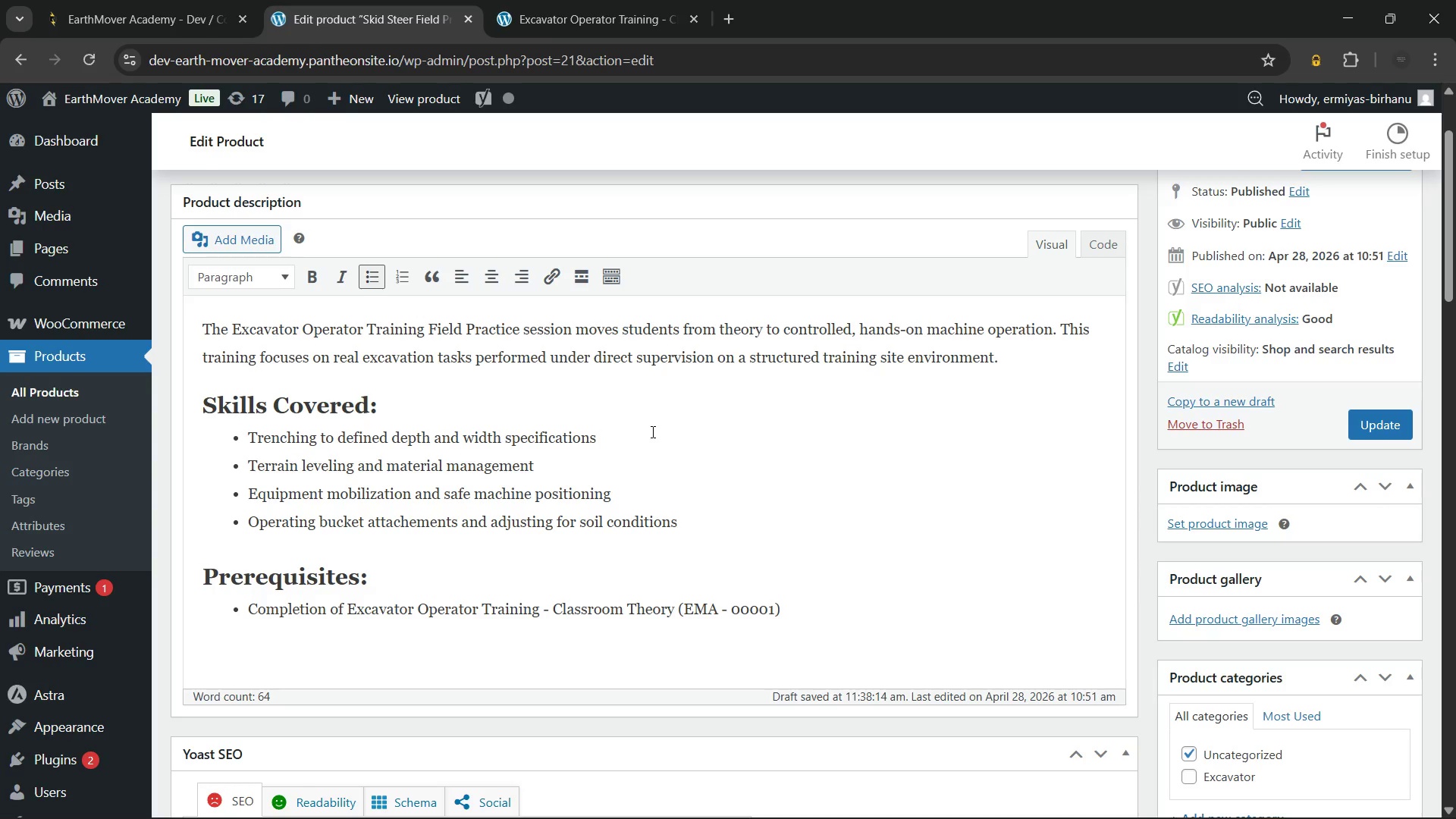 
wait(85.69)
 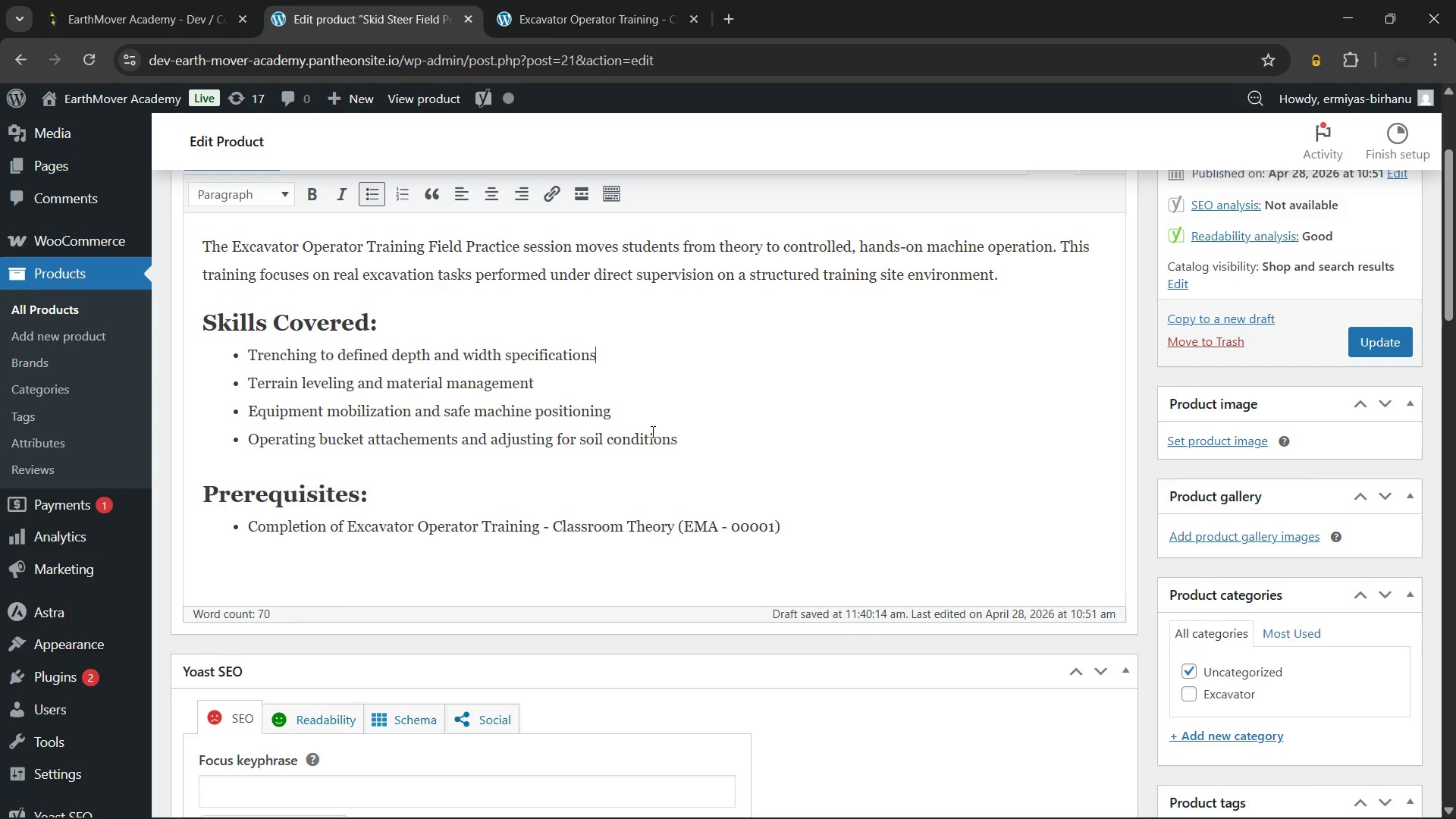 
key(Control+Z)
 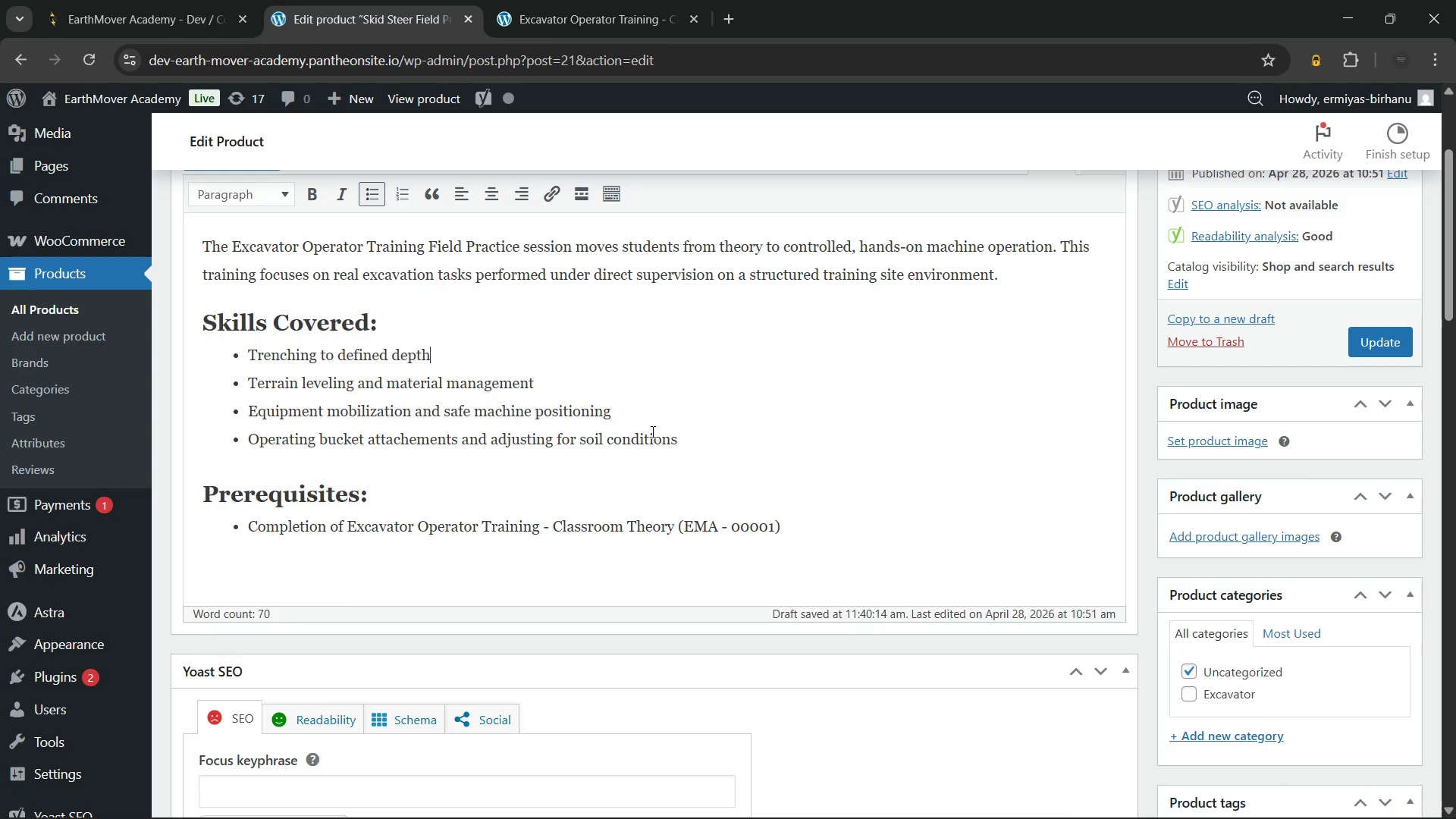 
key(Control+Z)
 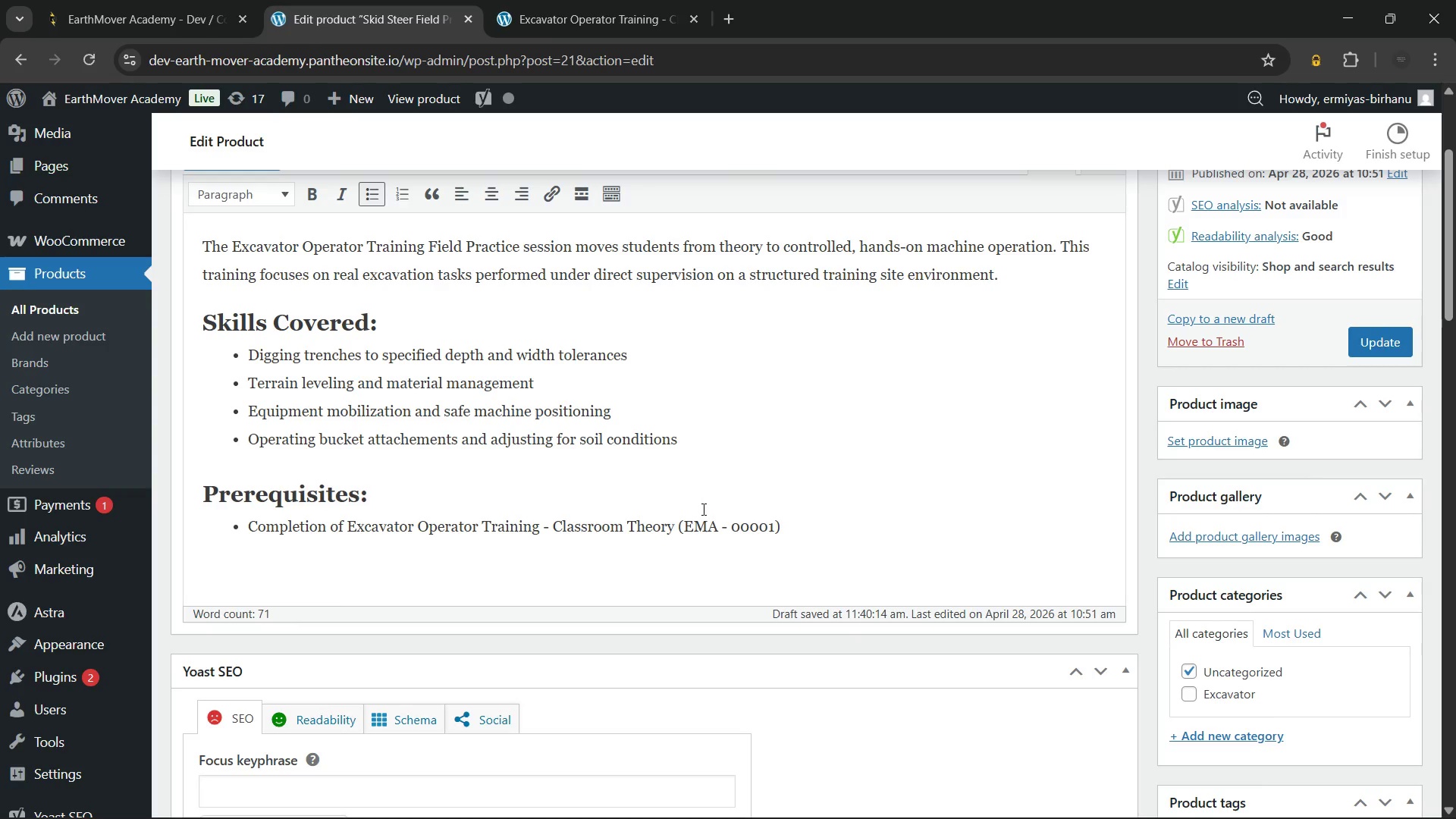 
scroll: coordinate [802, 322], scroll_direction: up, amount: 1.0
 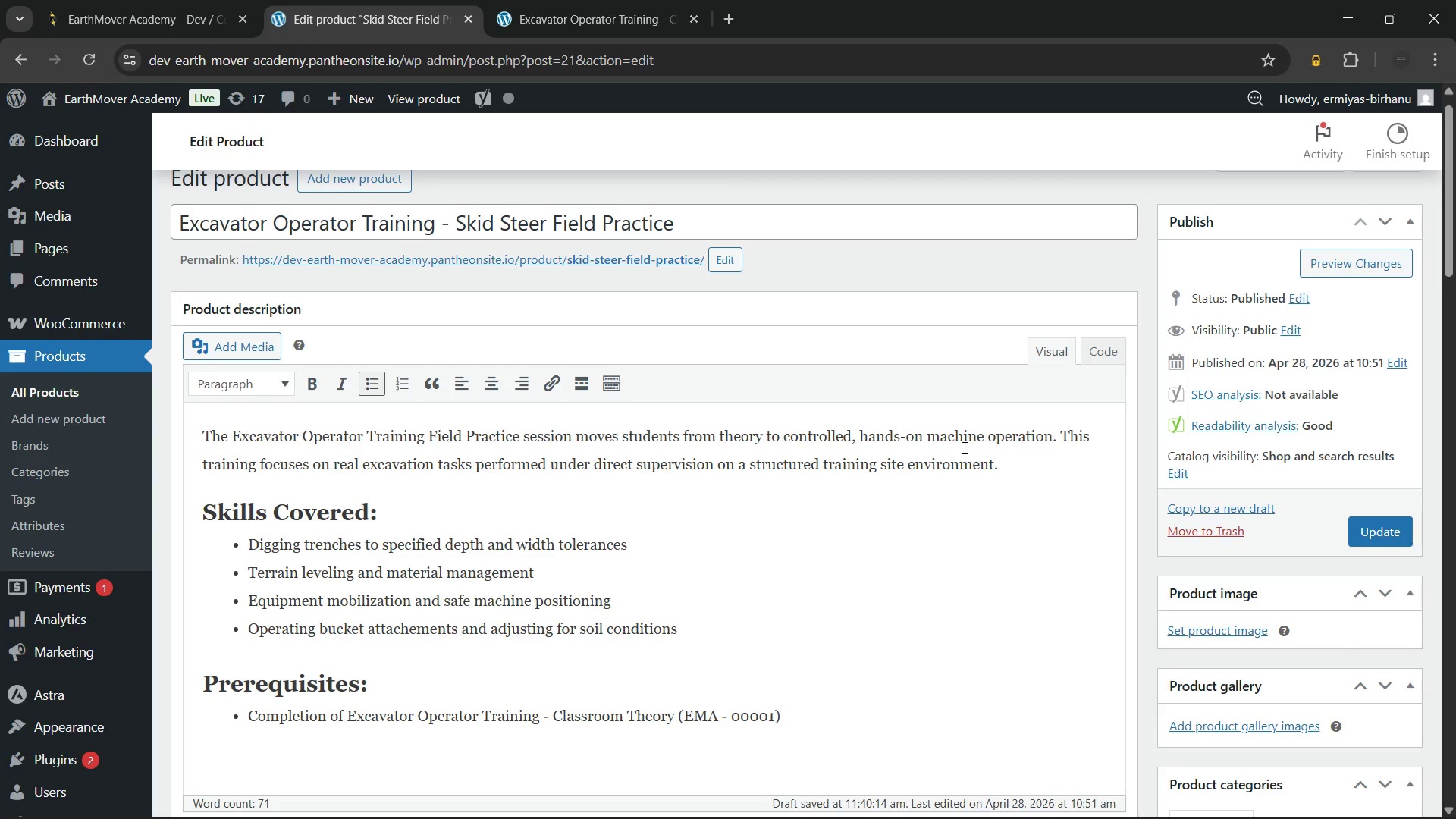 
wait(9.33)
 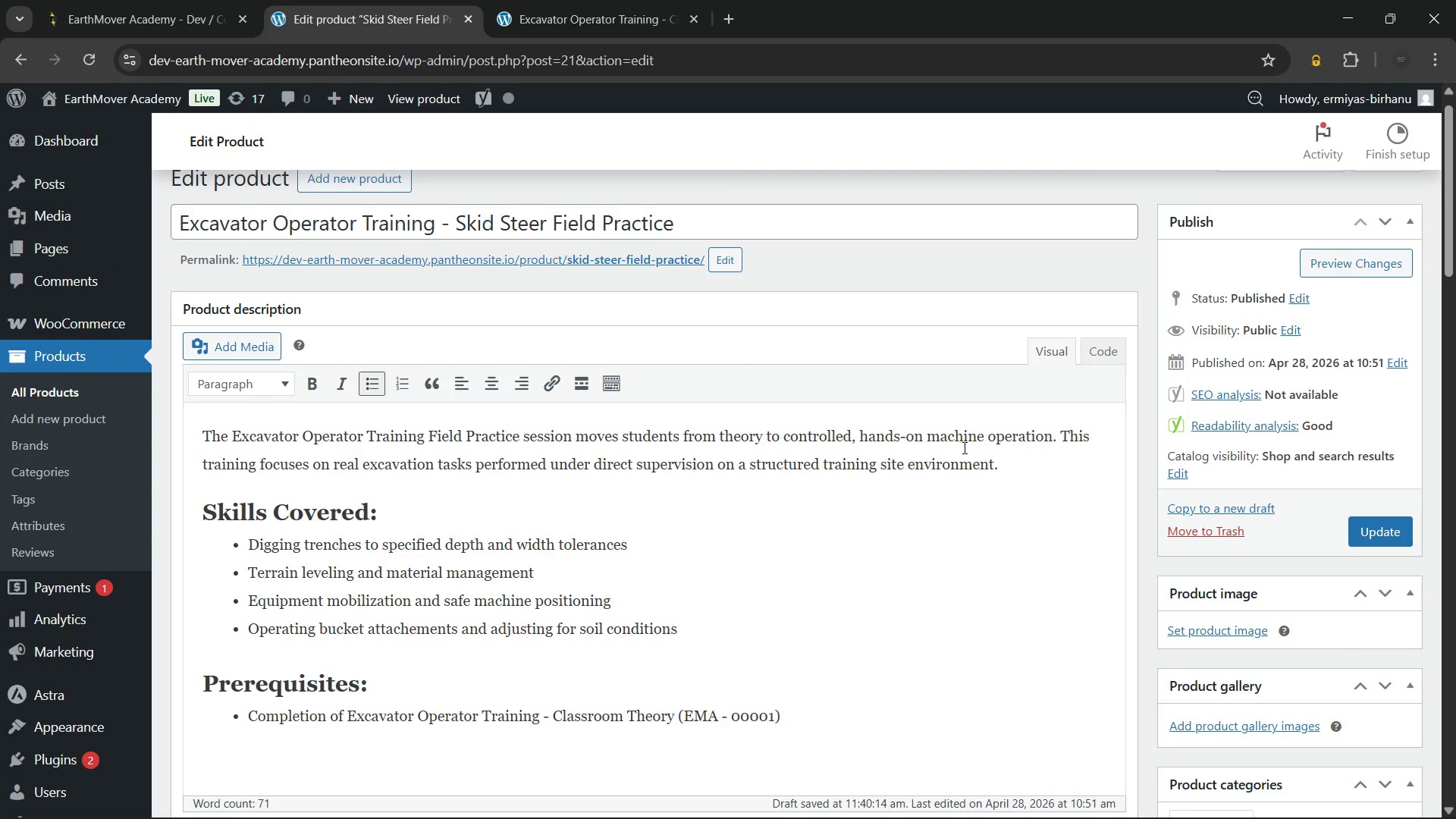 
left_click_drag(start_coordinate=[1043, 447], to_coordinate=[493, 485])
 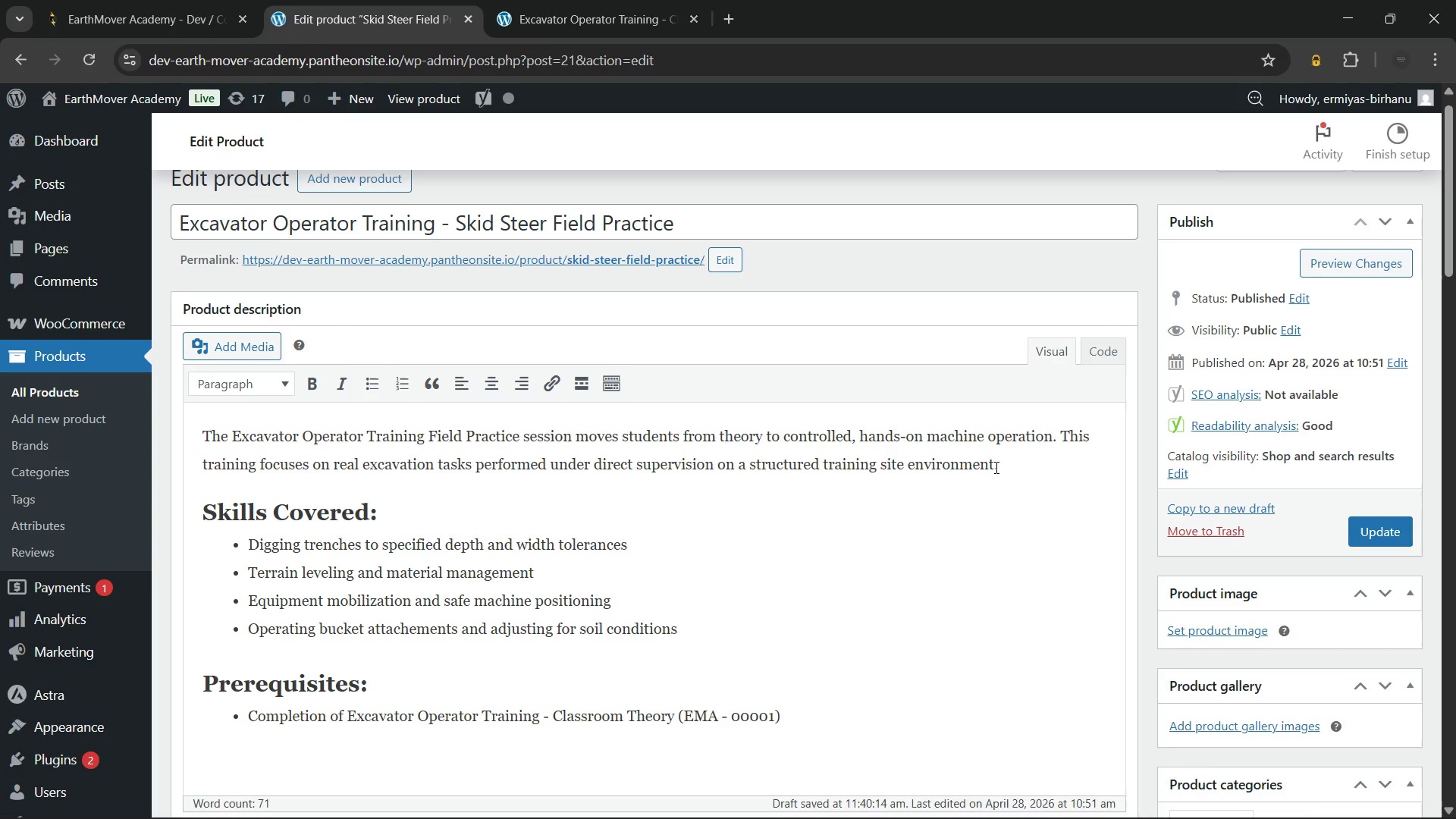 
left_click([995, 467])
 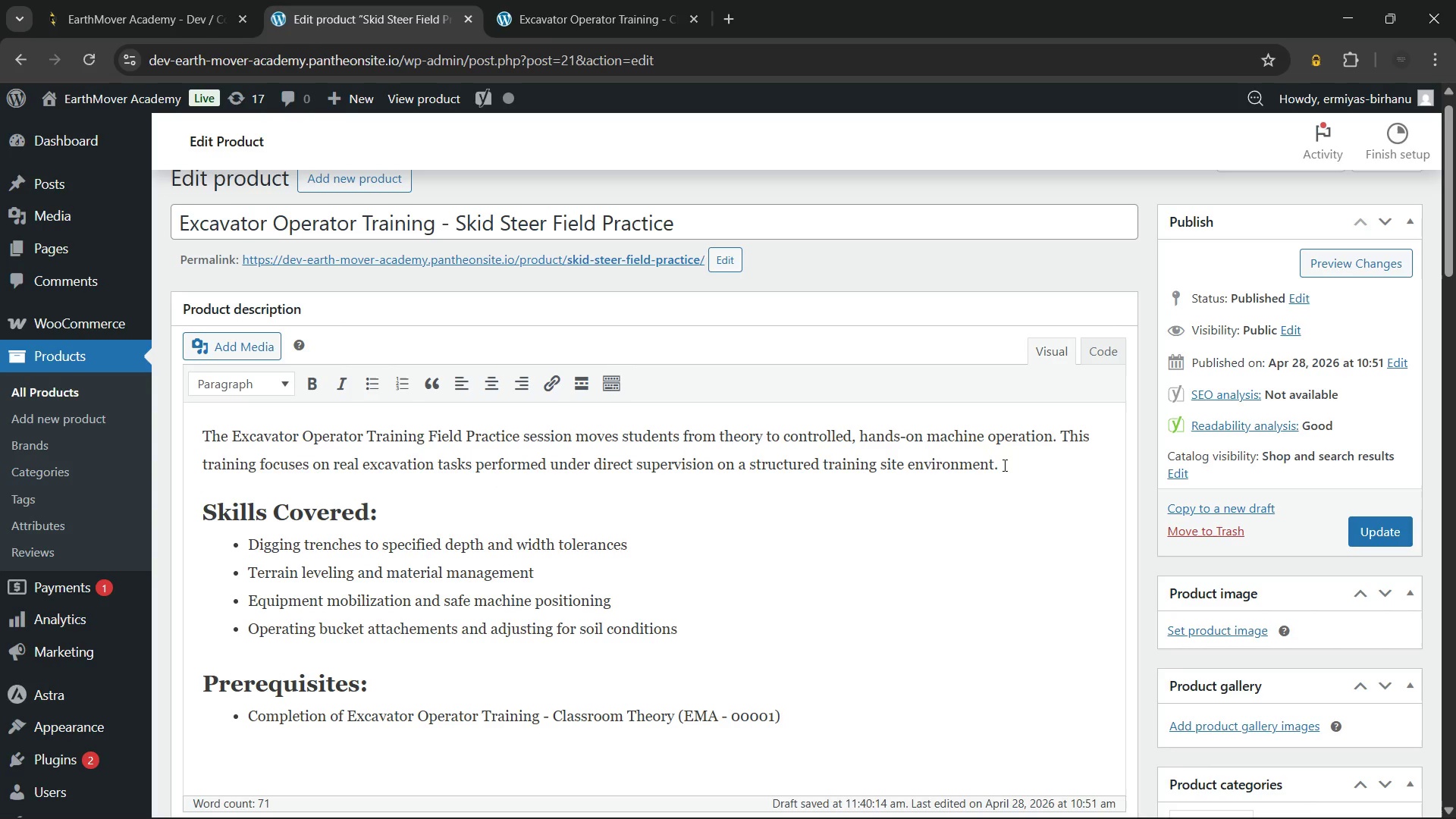 
left_click_drag(start_coordinate=[1003, 465], to_coordinate=[364, 479])
 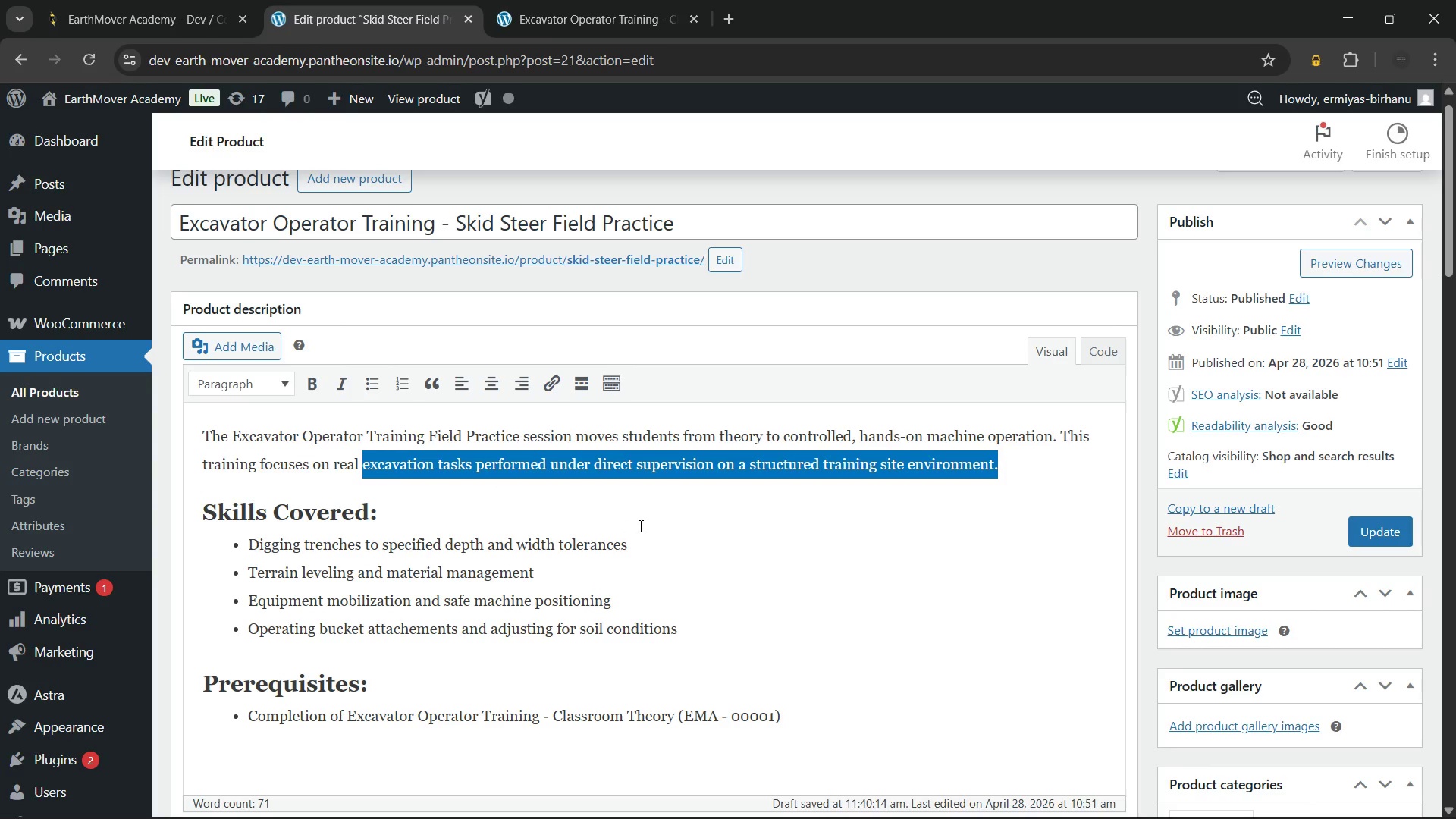 
wait(11.67)
 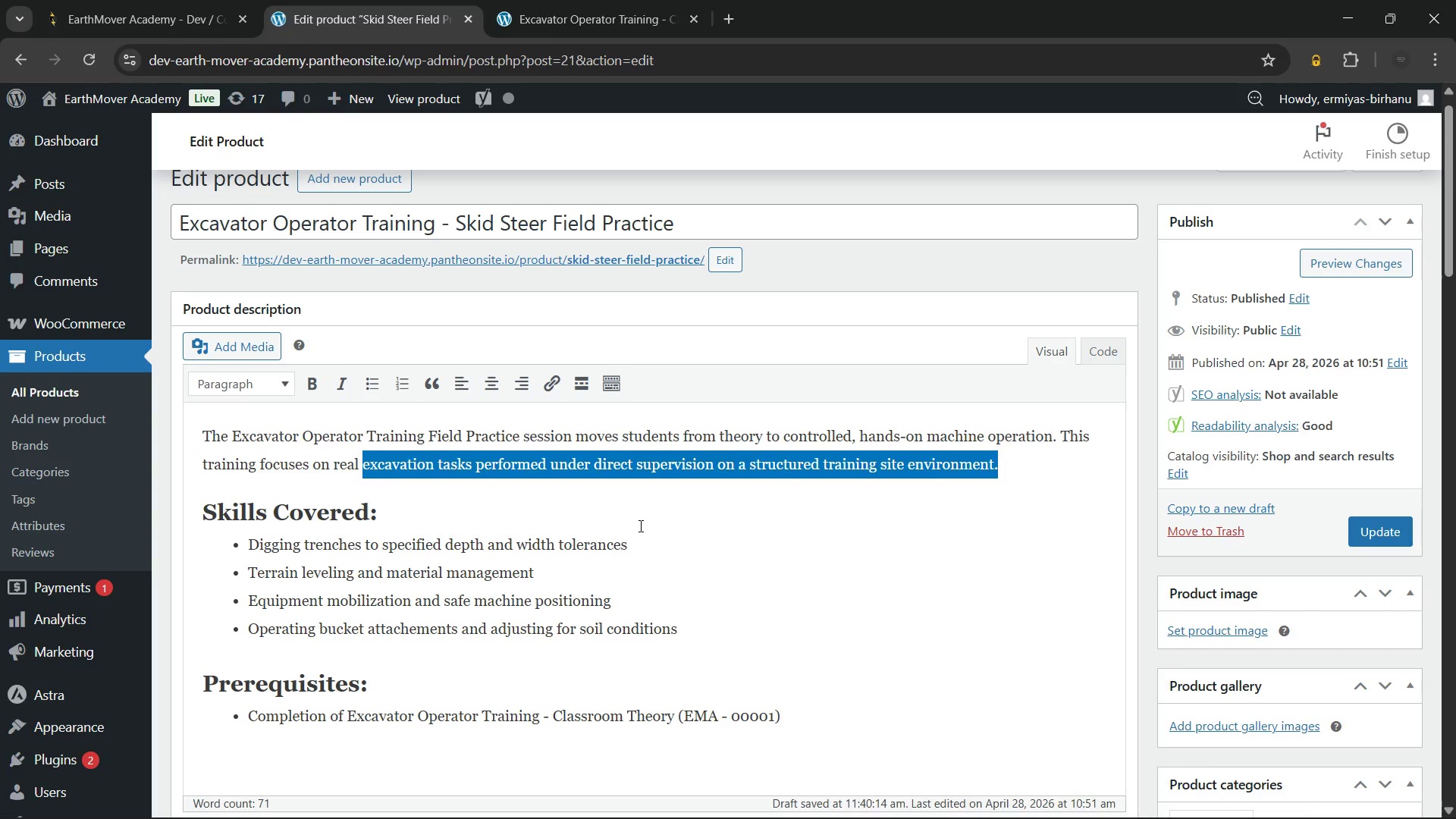 
key(Backspace)
key(Backspace)
key(Backspace)
key(Backspace)
key(Backspace)
key(Backspace)
type(developing confidence, precision, and safety awareness in realistic)
 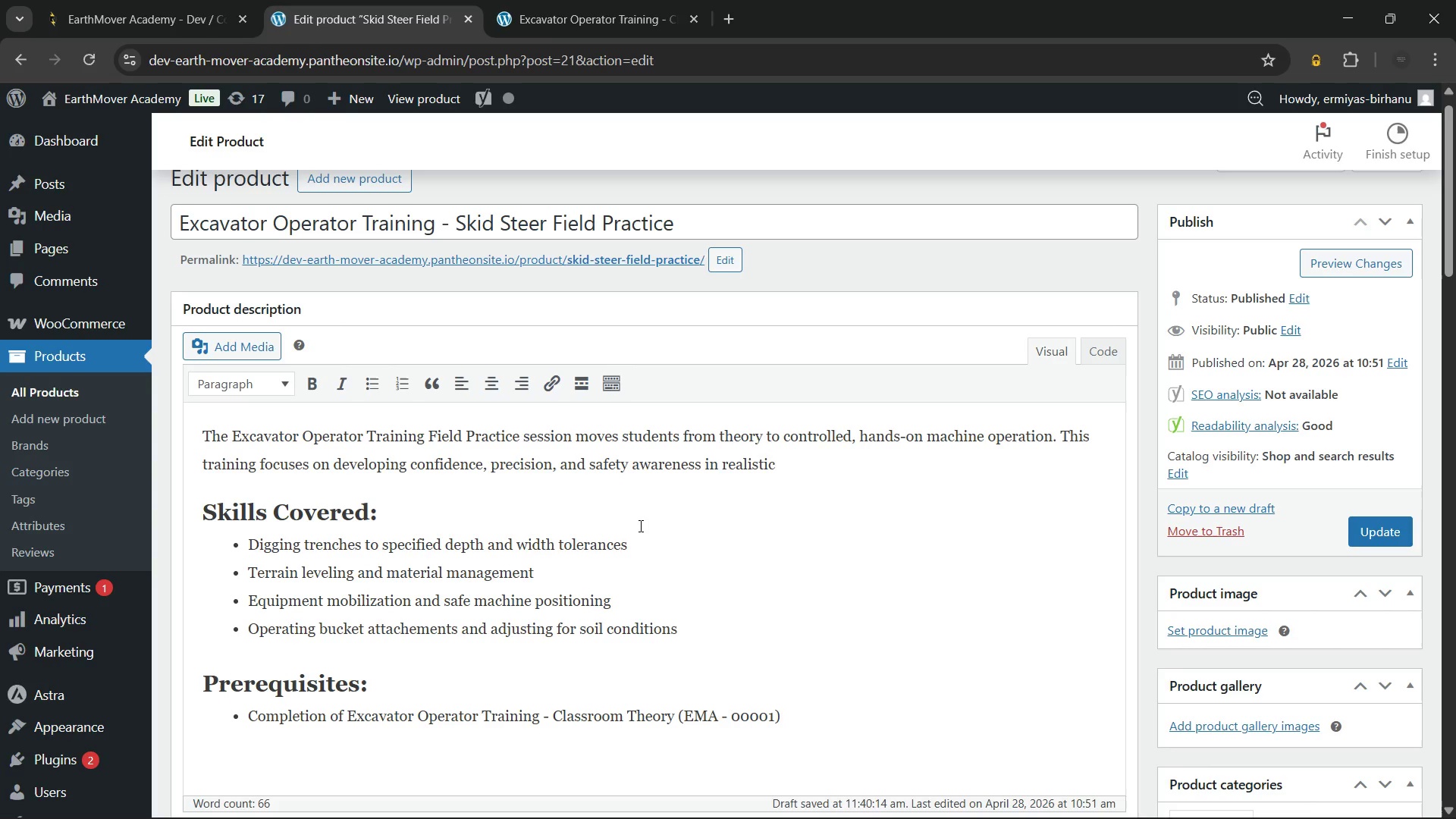 
type( job-site conditions. Under)
 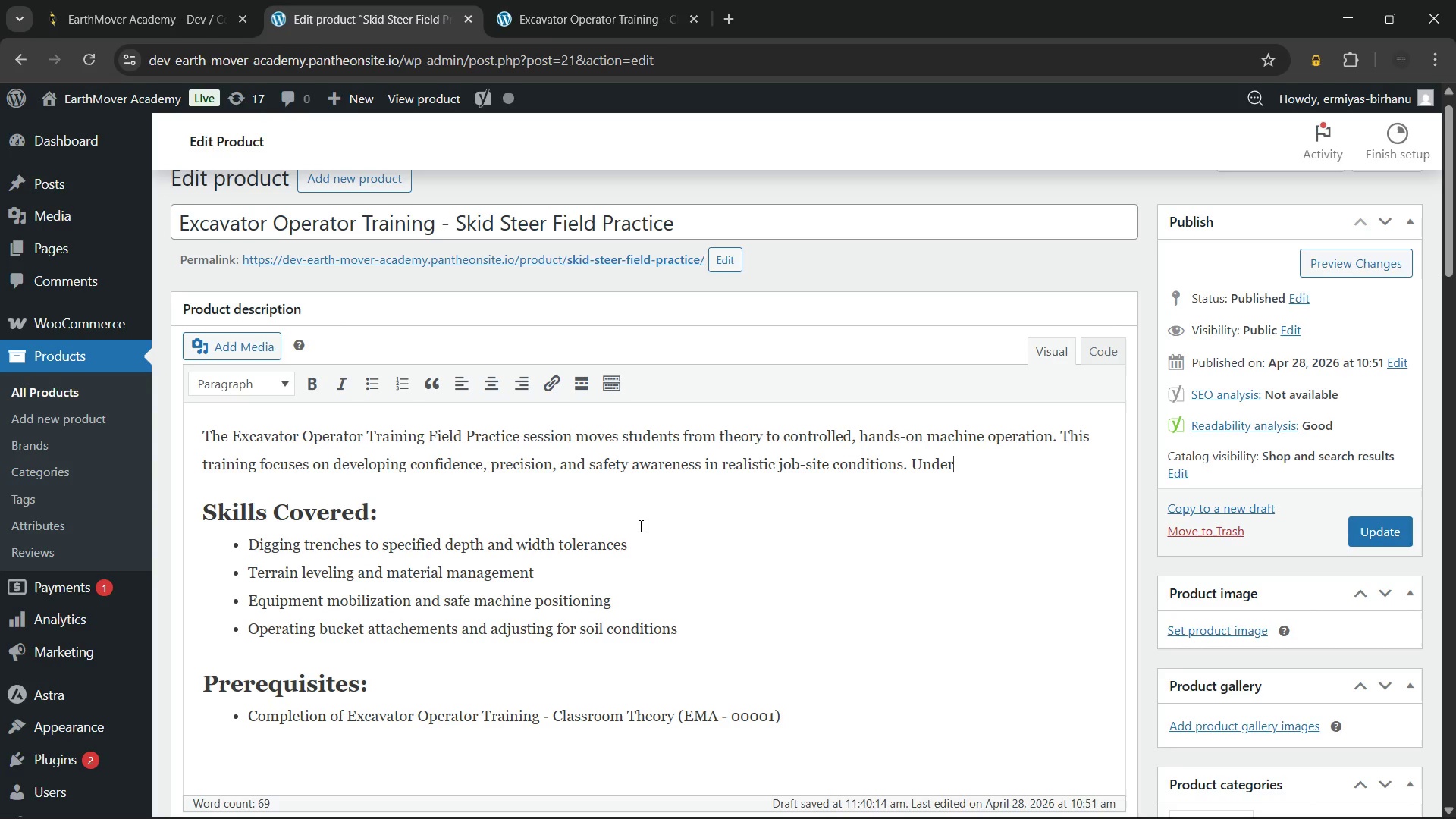 
type( direct instructor supervision, students perform essential excavation tasks while receiving continous feedback to improve technique and control. The structured environment ensures safe learning while simulating real-world scenarios operators face daily.)
 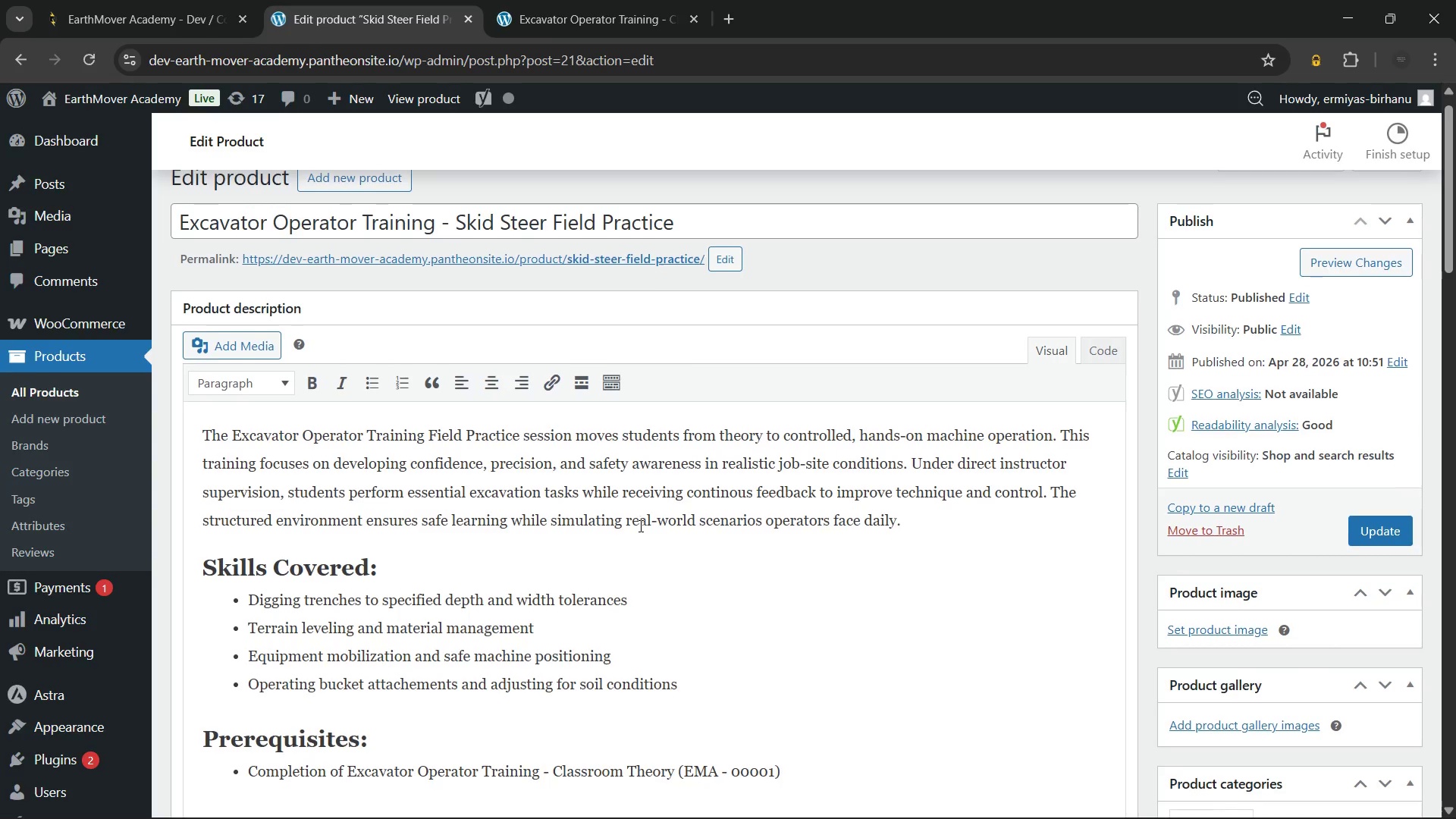 
wait(12.27)
 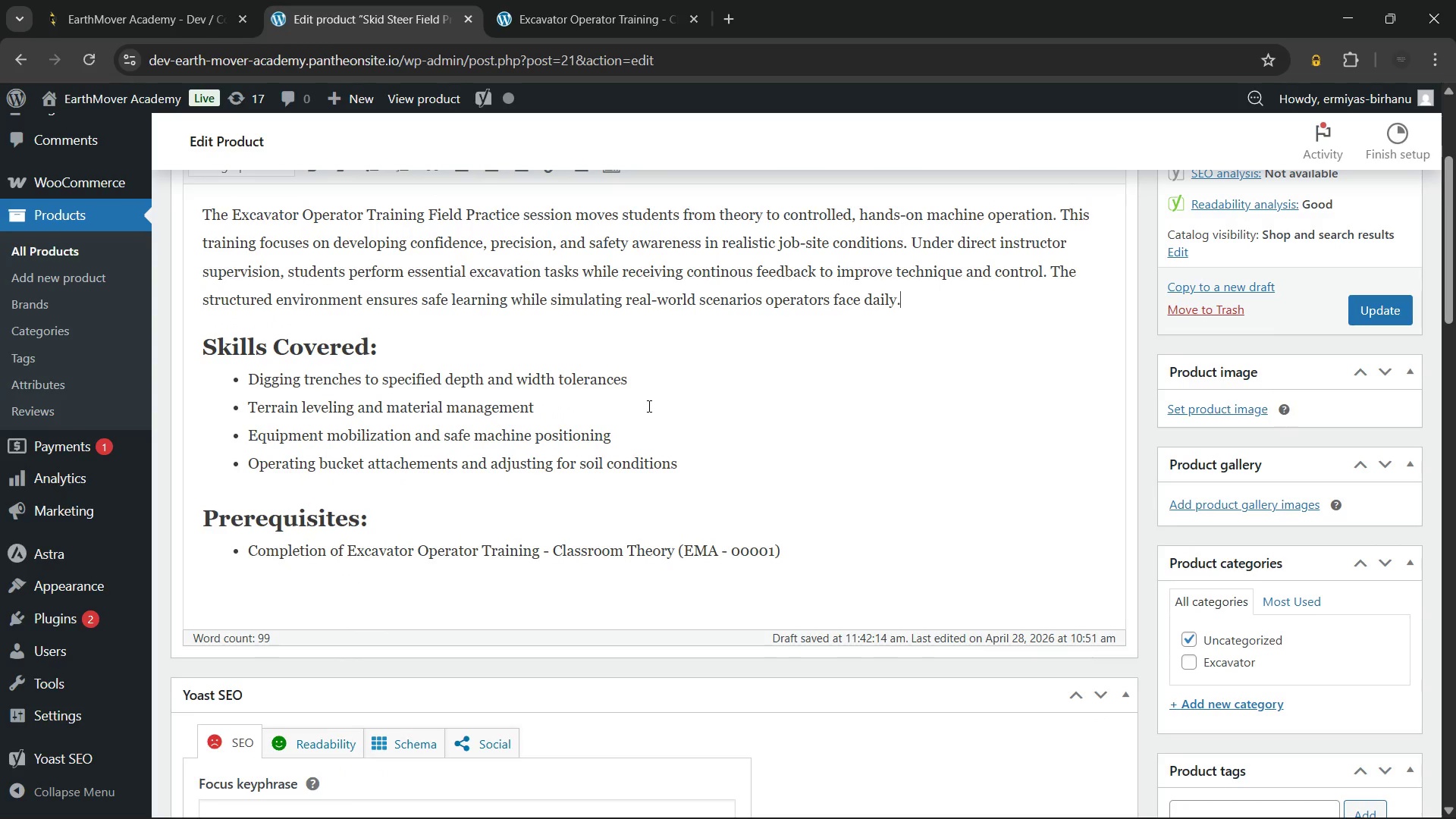 
left_click_drag(start_coordinate=[1059, 323], to_coordinate=[318, 328])
 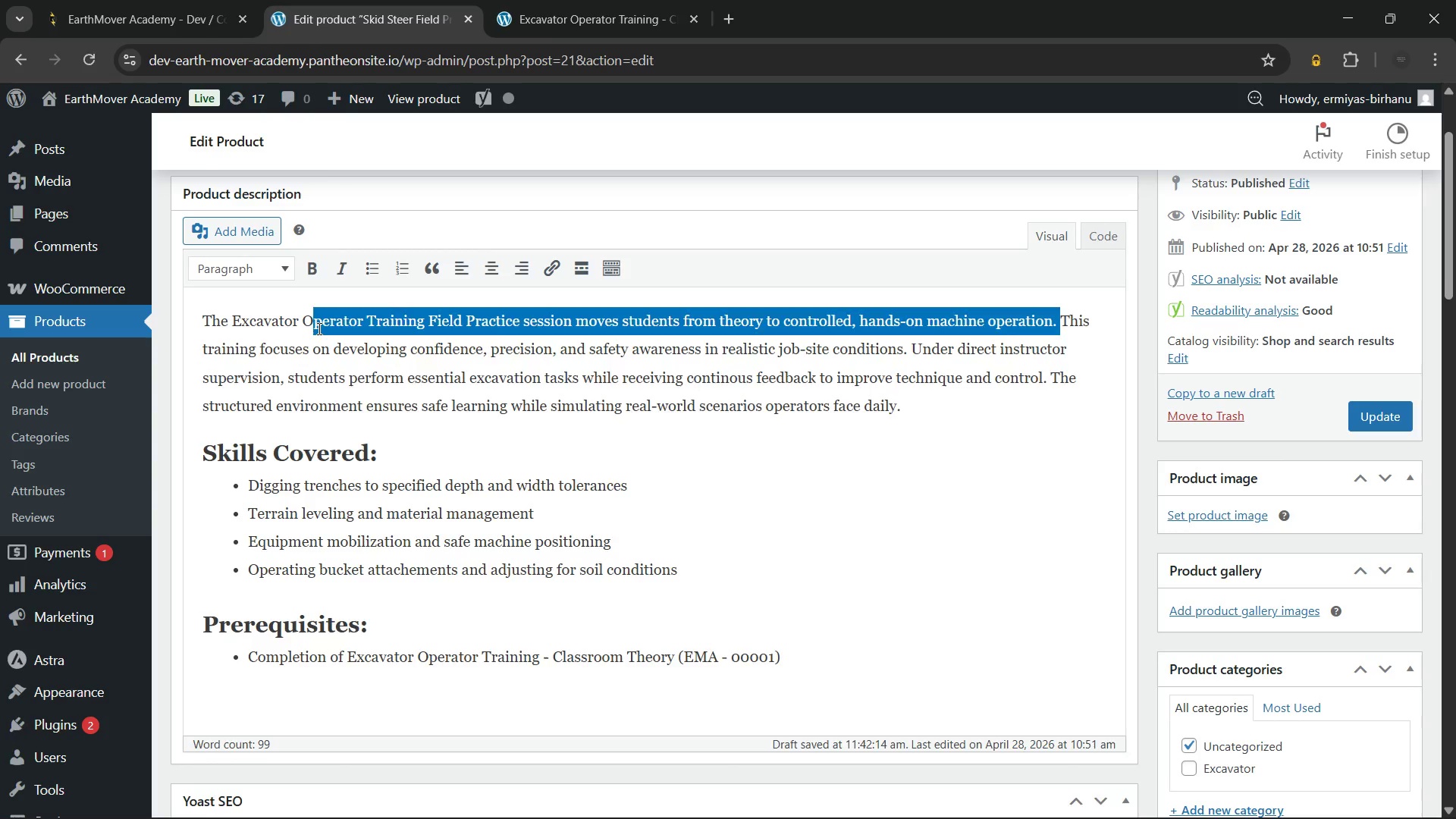 
key(Backspace)
 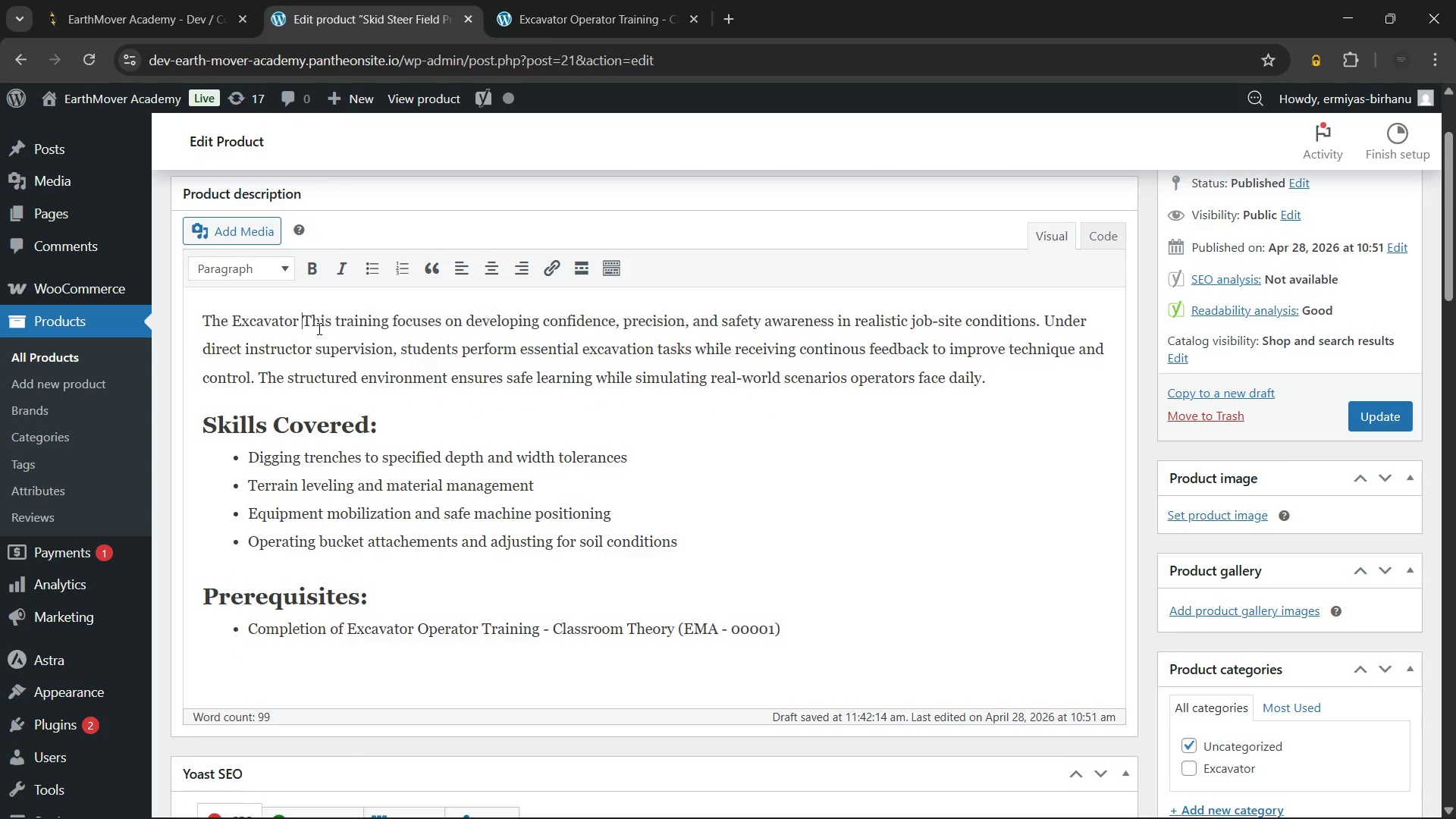 
key(Backspace)
 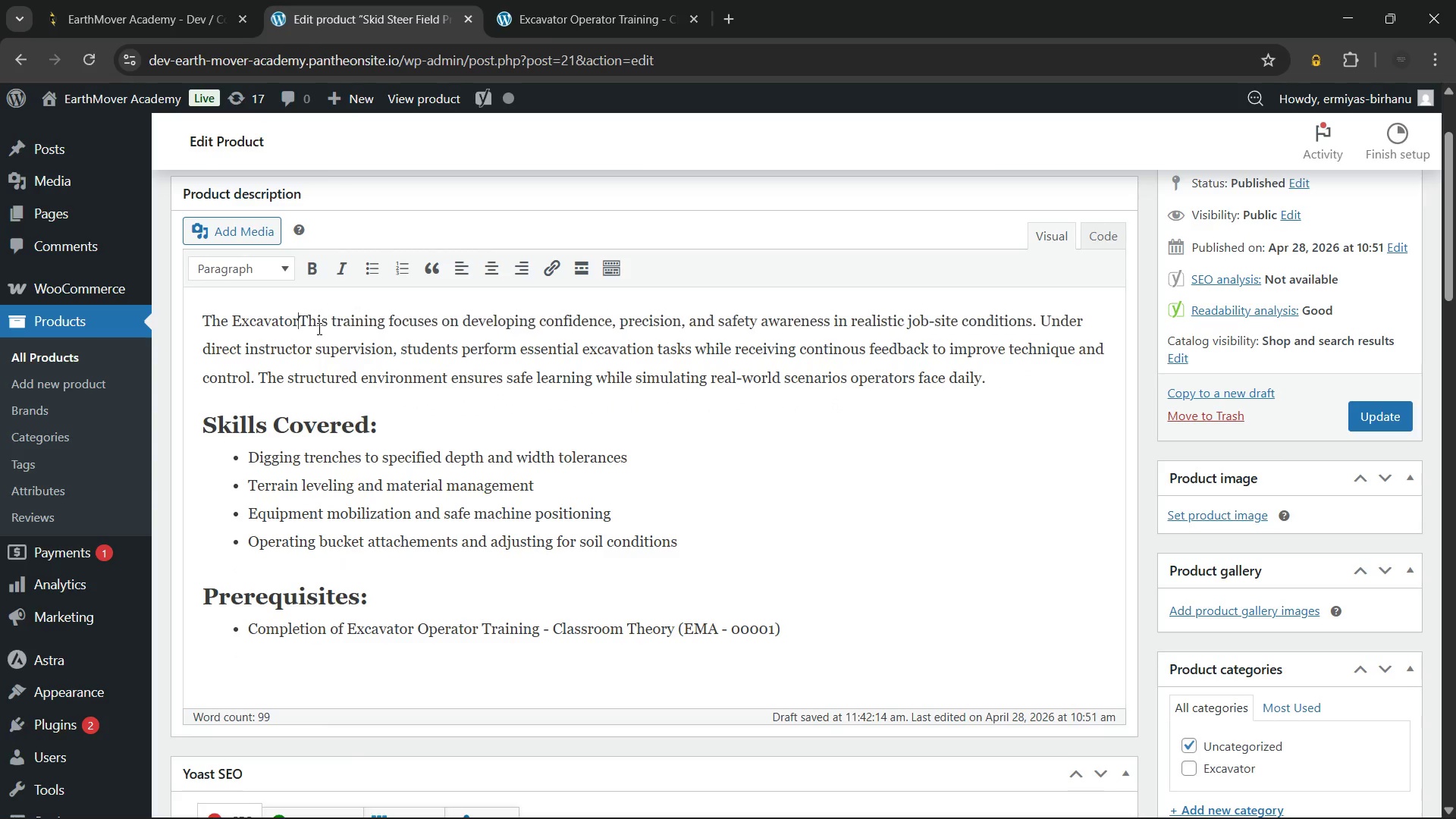 
key(Backspace)
 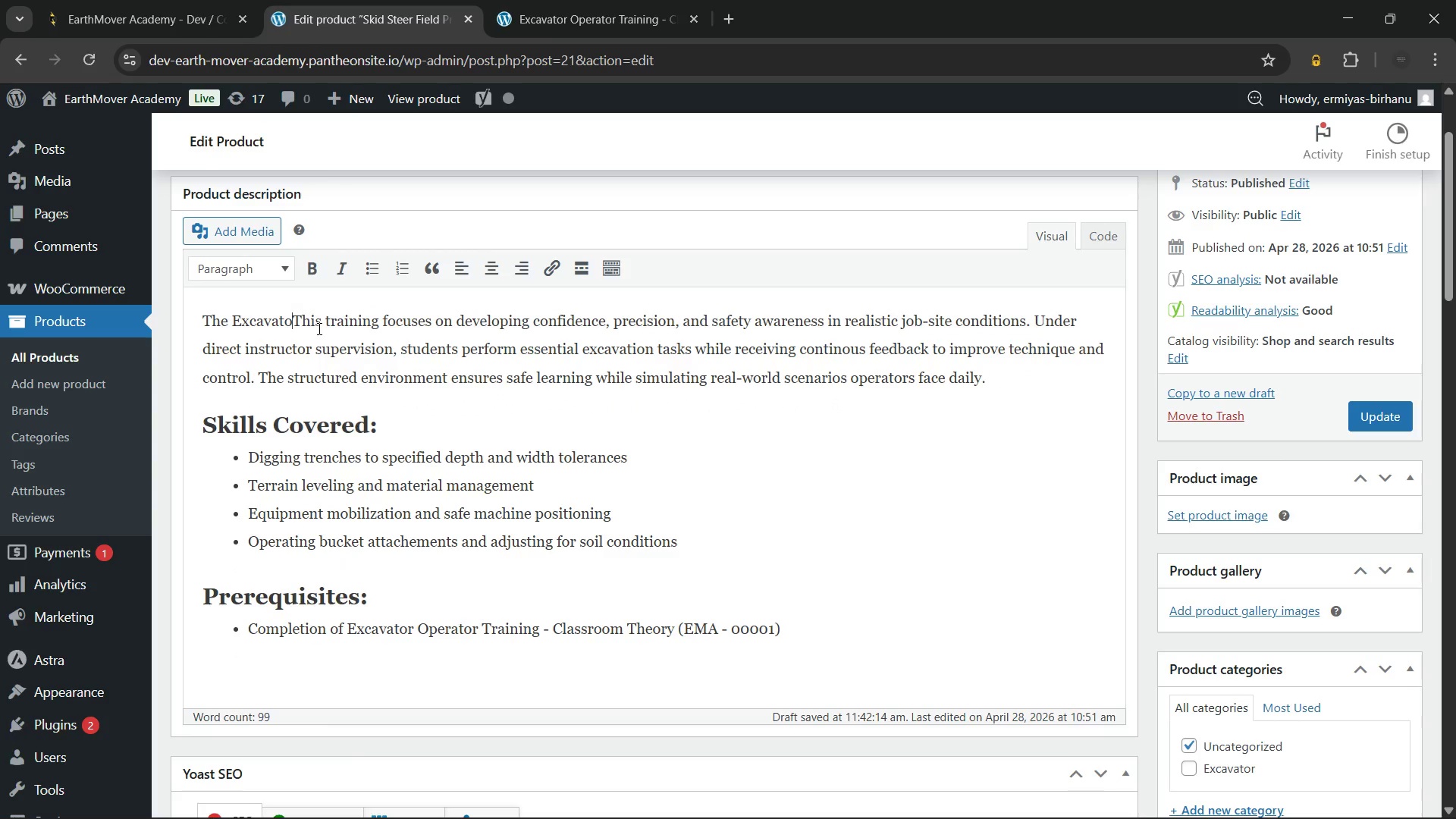 
key(Backspace)
 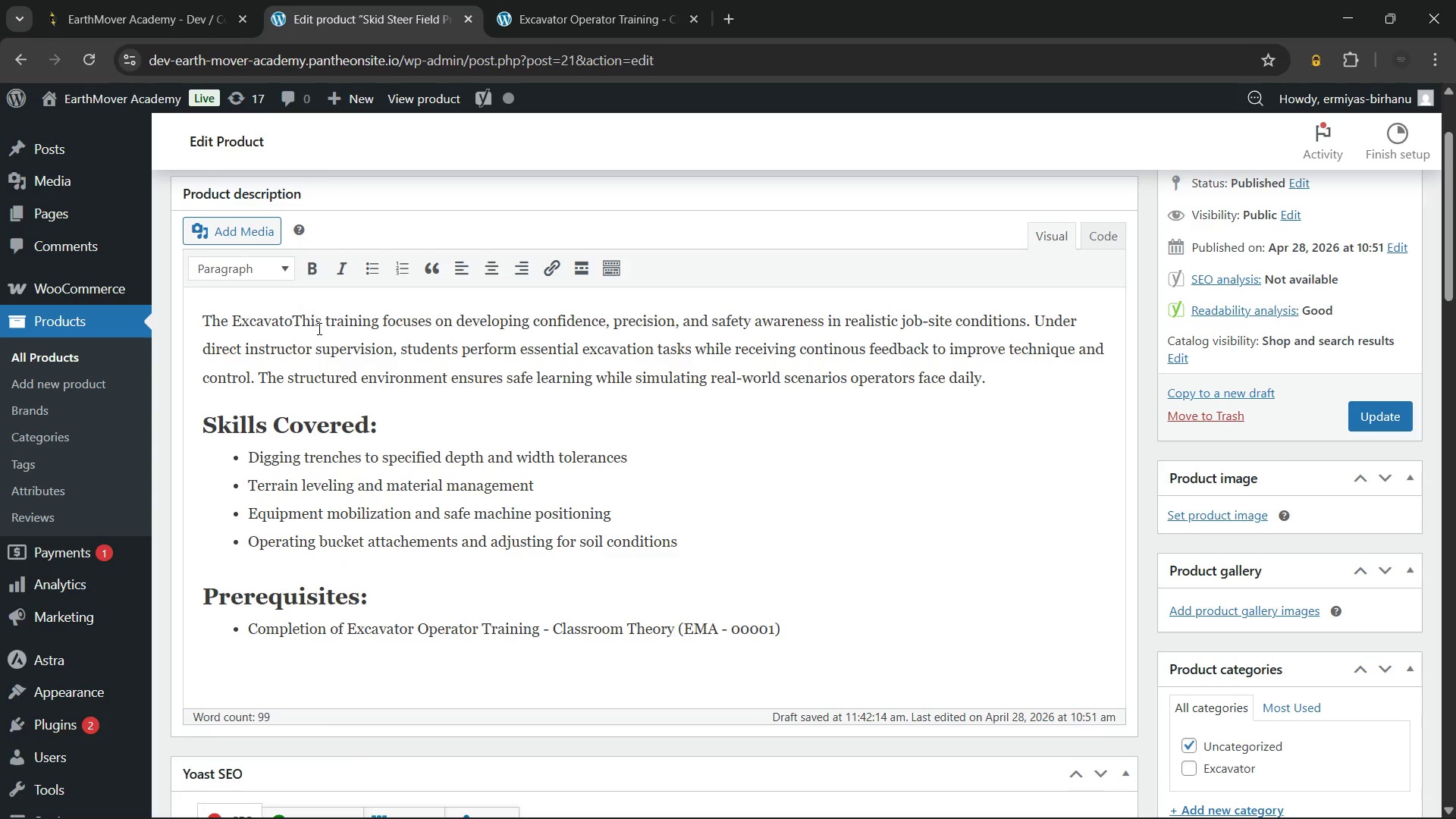 
key(Backspace)
 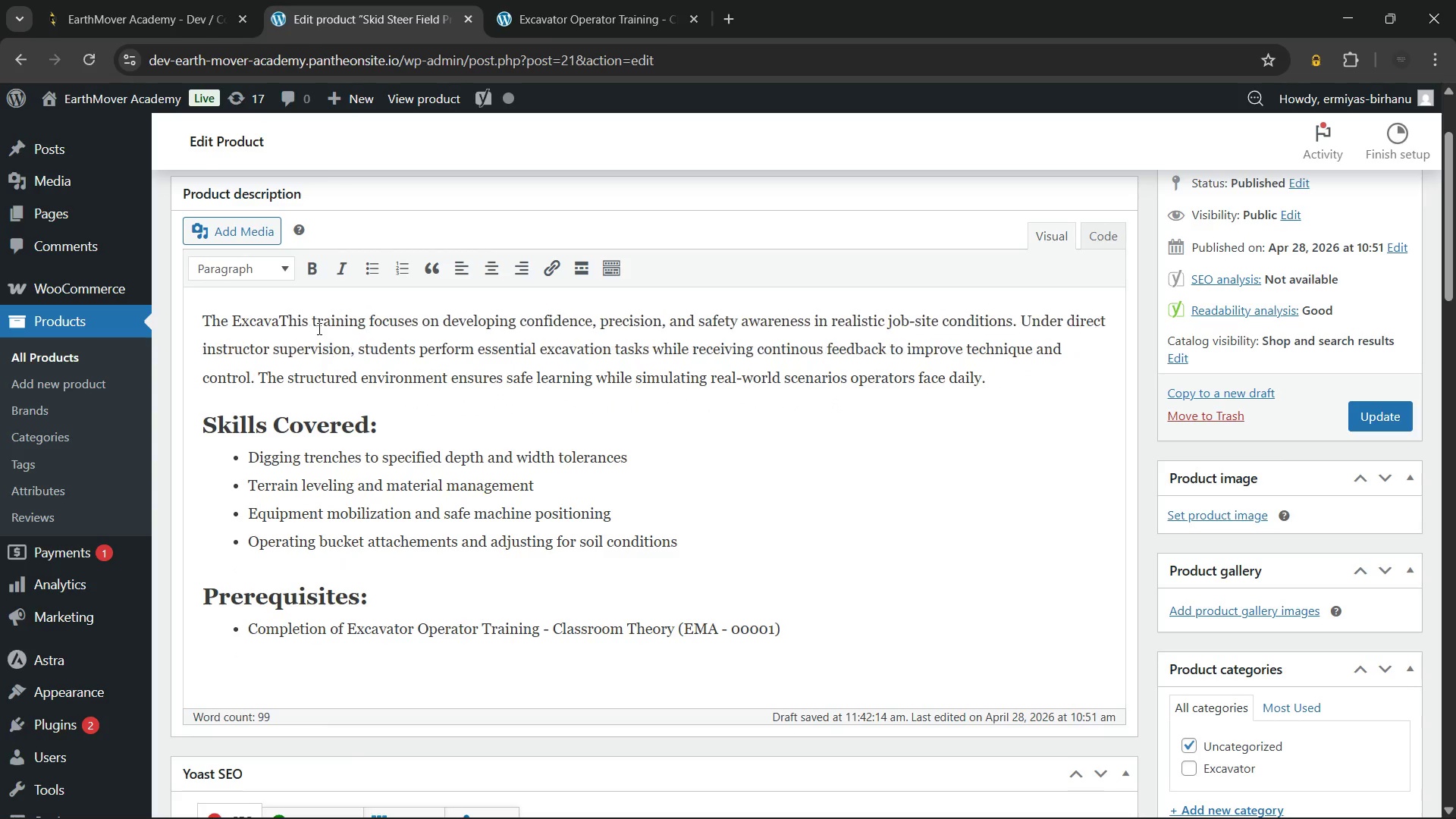 
key(Backspace)
 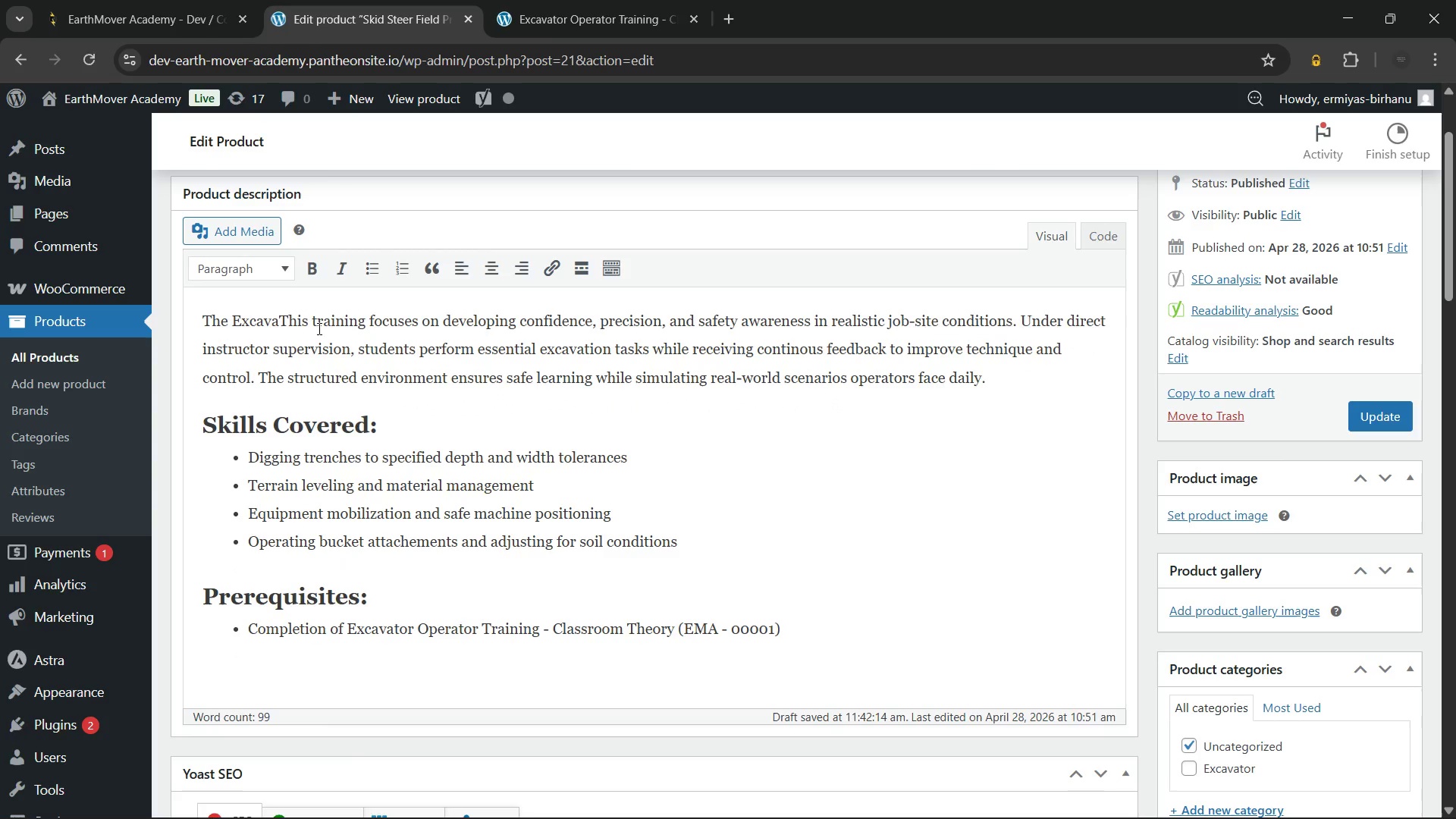 
key(Backspace)
 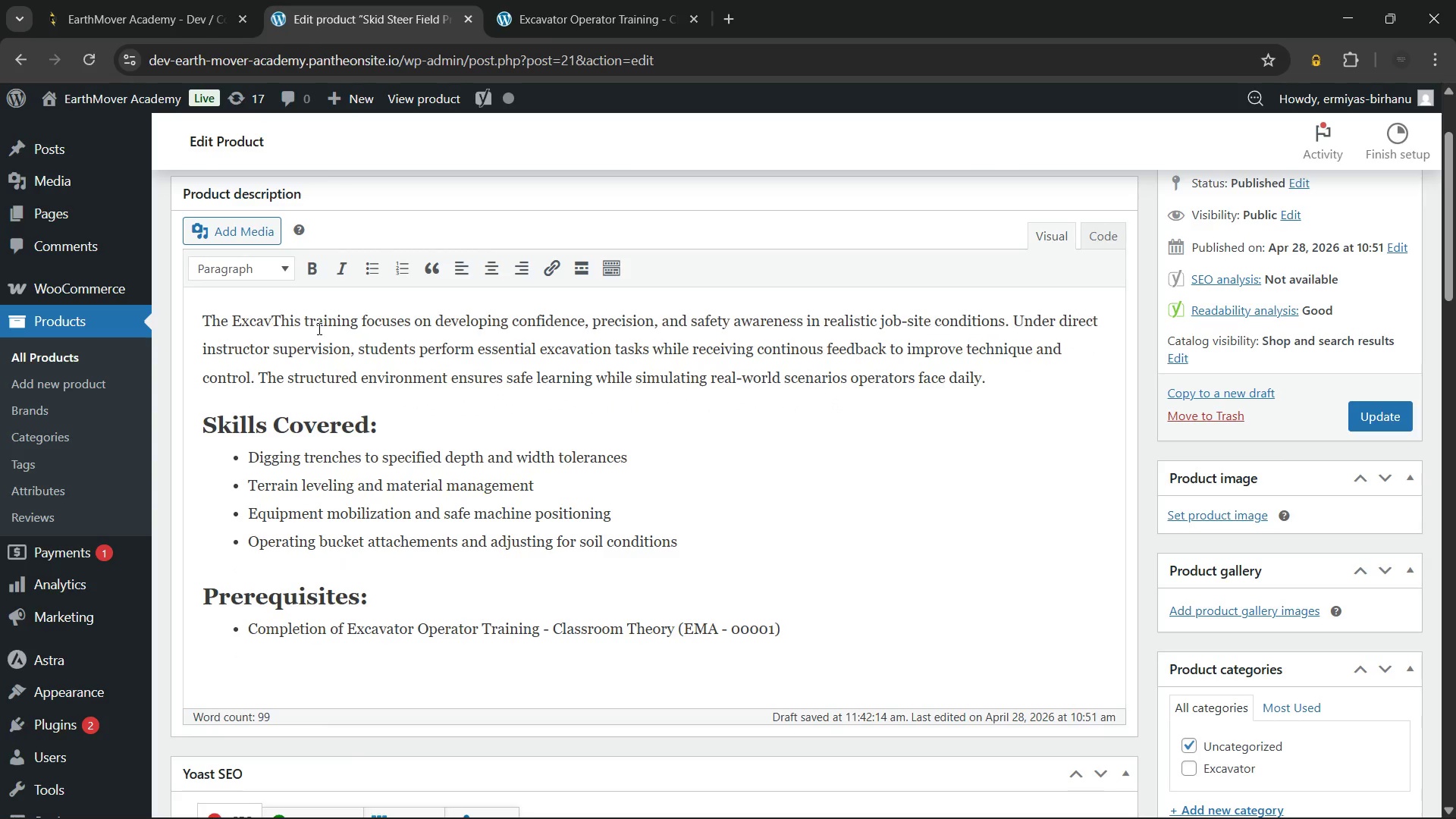 
key(Backspace)
 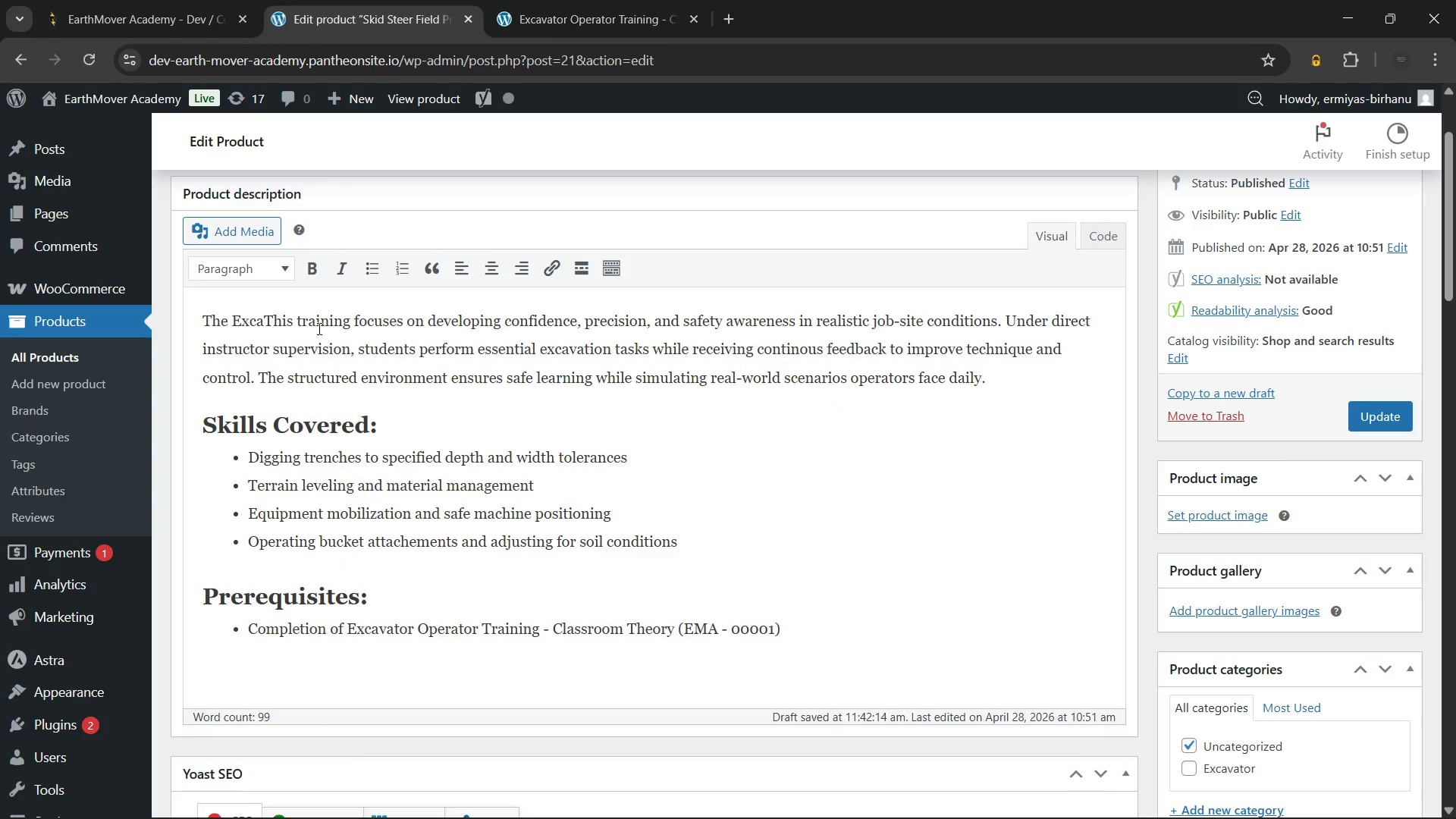 
key(Backspace)
 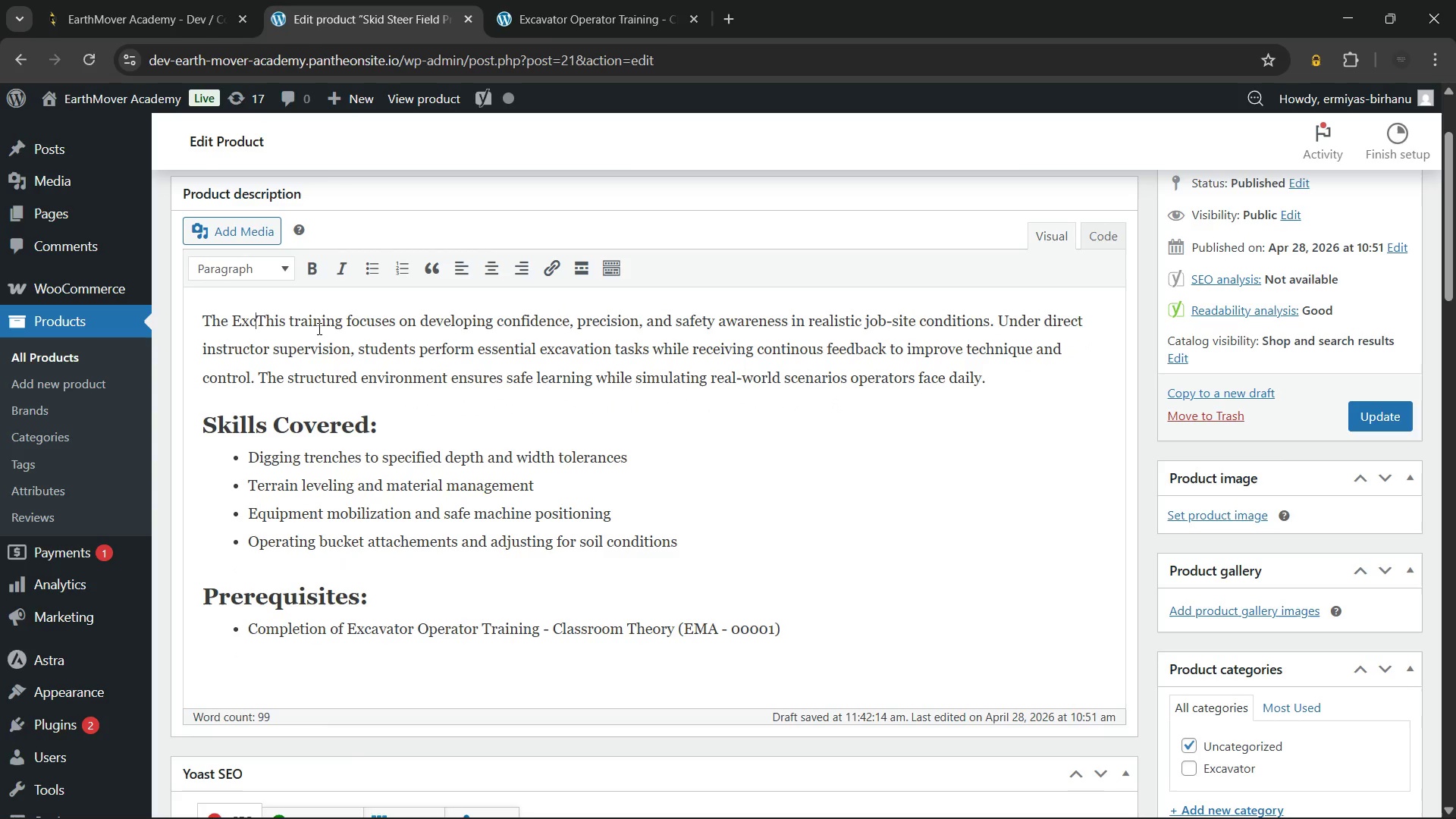 
key(Backspace)
 